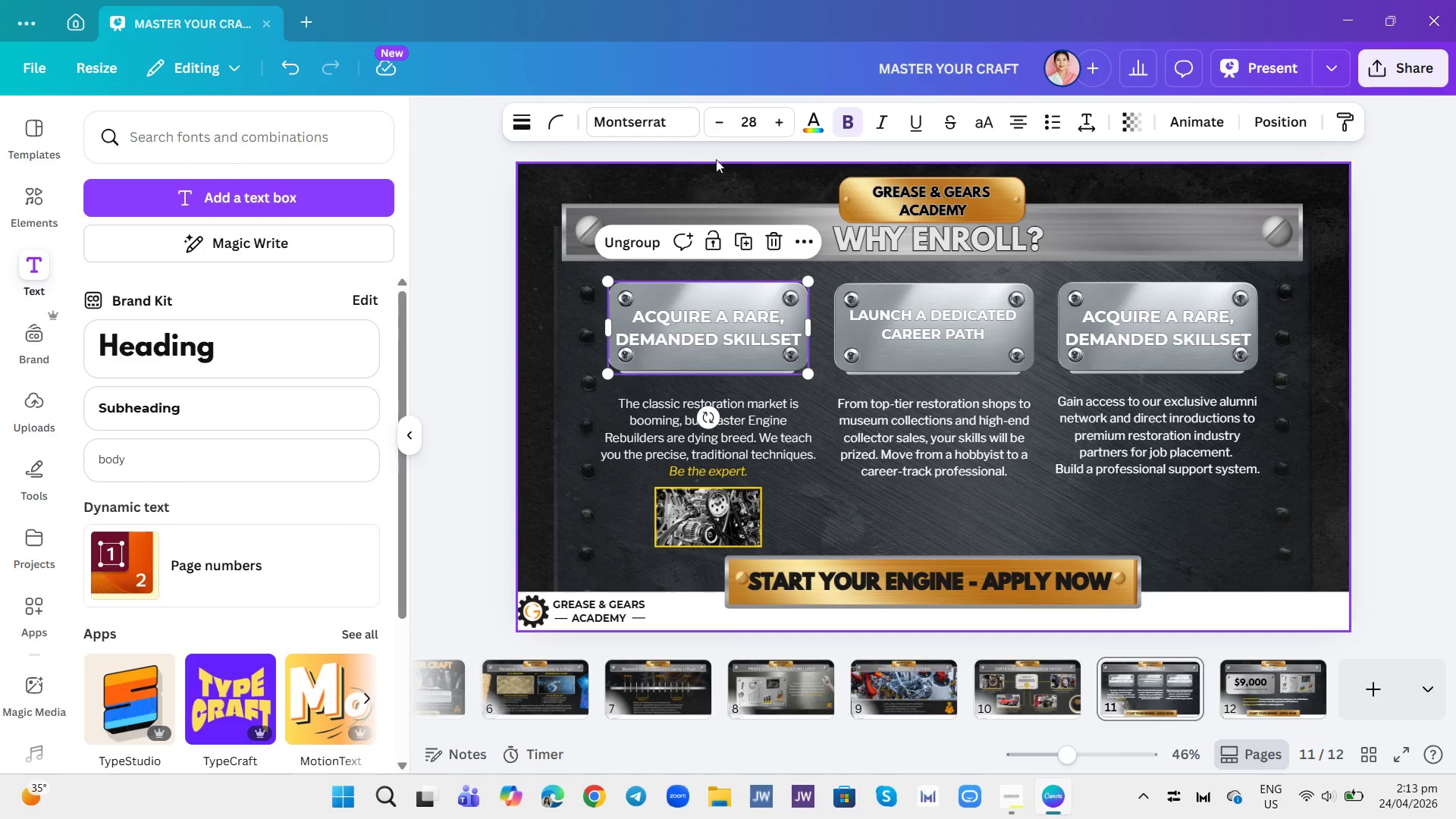 
left_click([764, 120])
 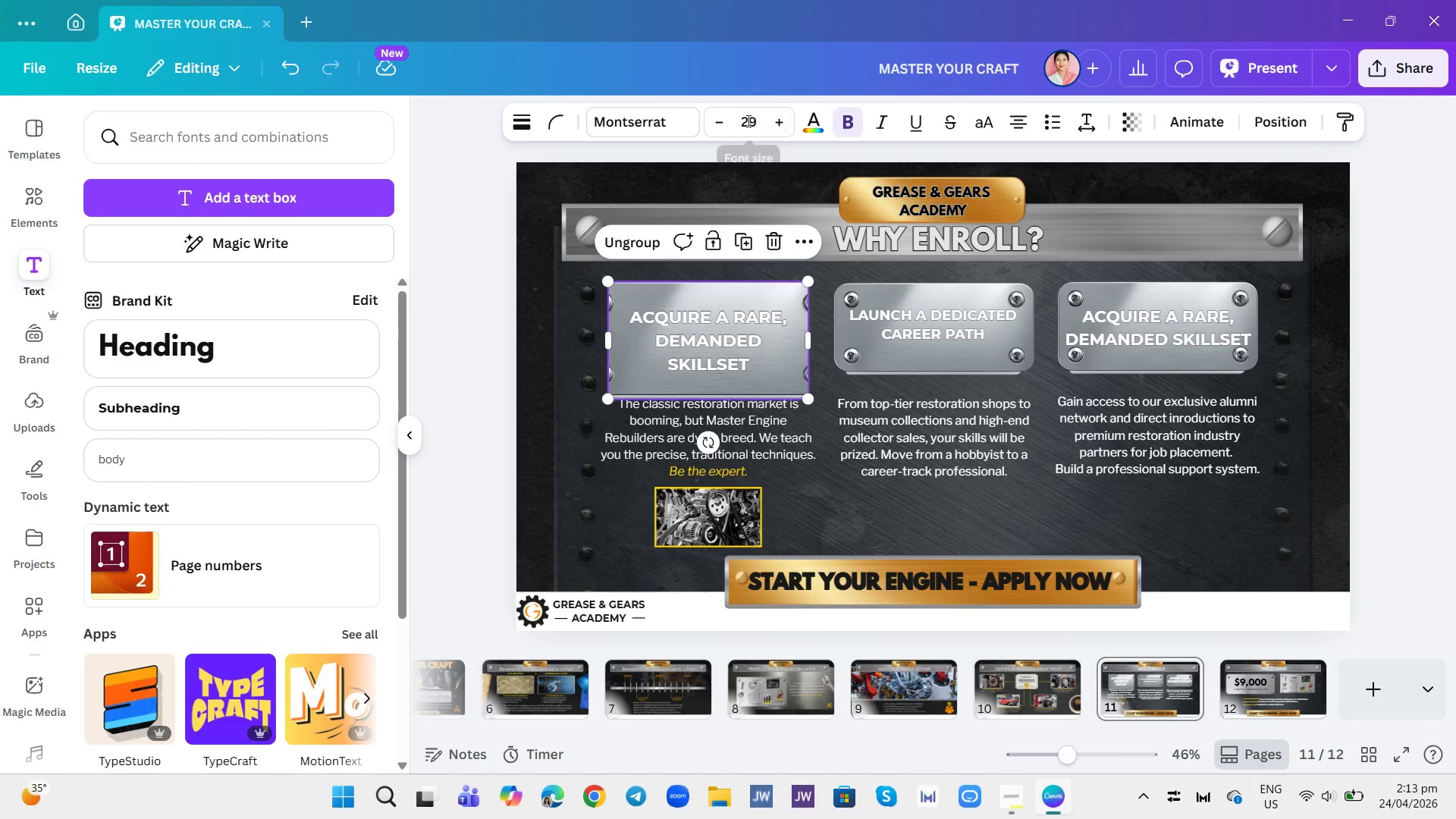 
left_click([747, 121])
 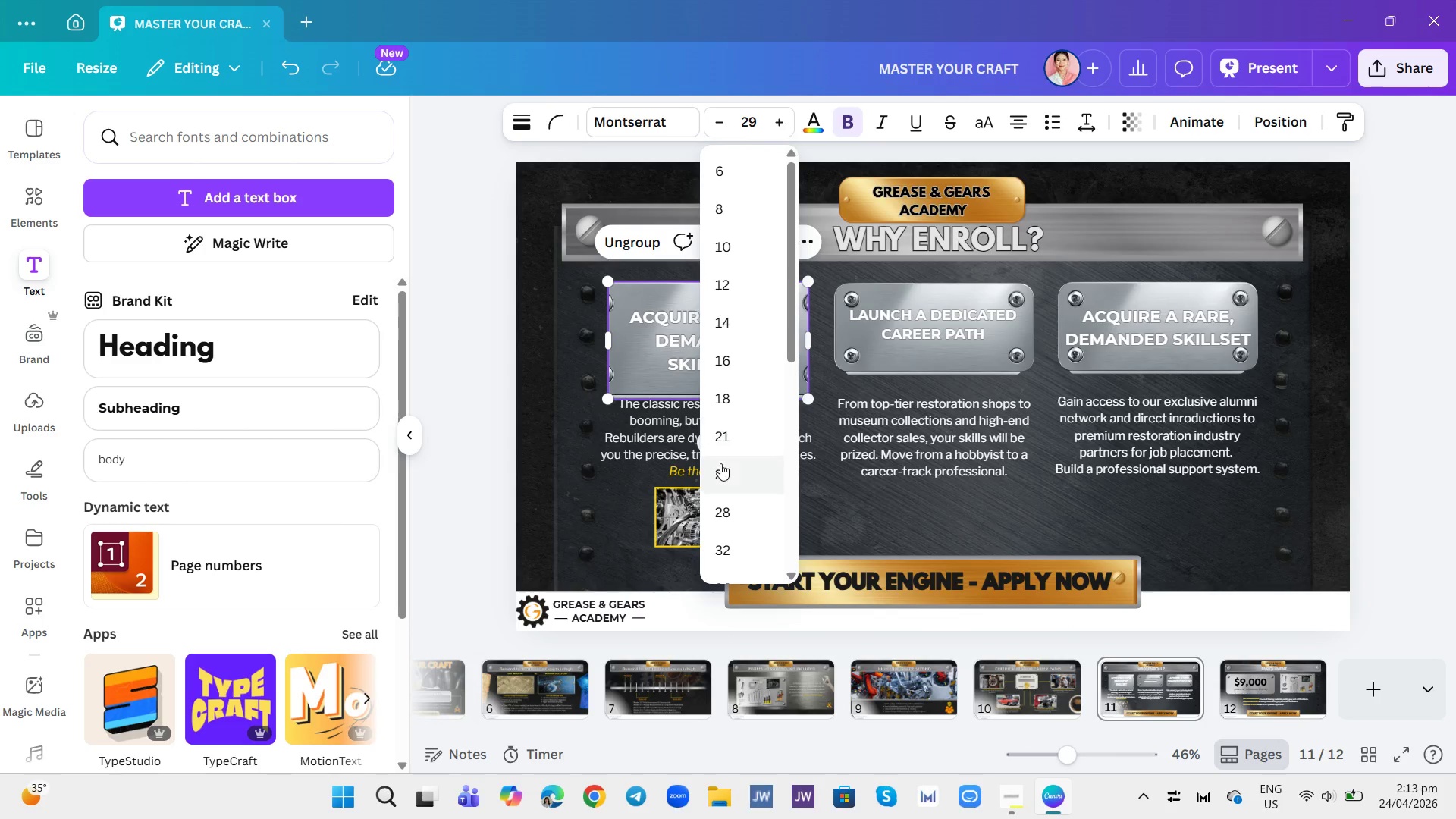 
left_click([722, 470])
 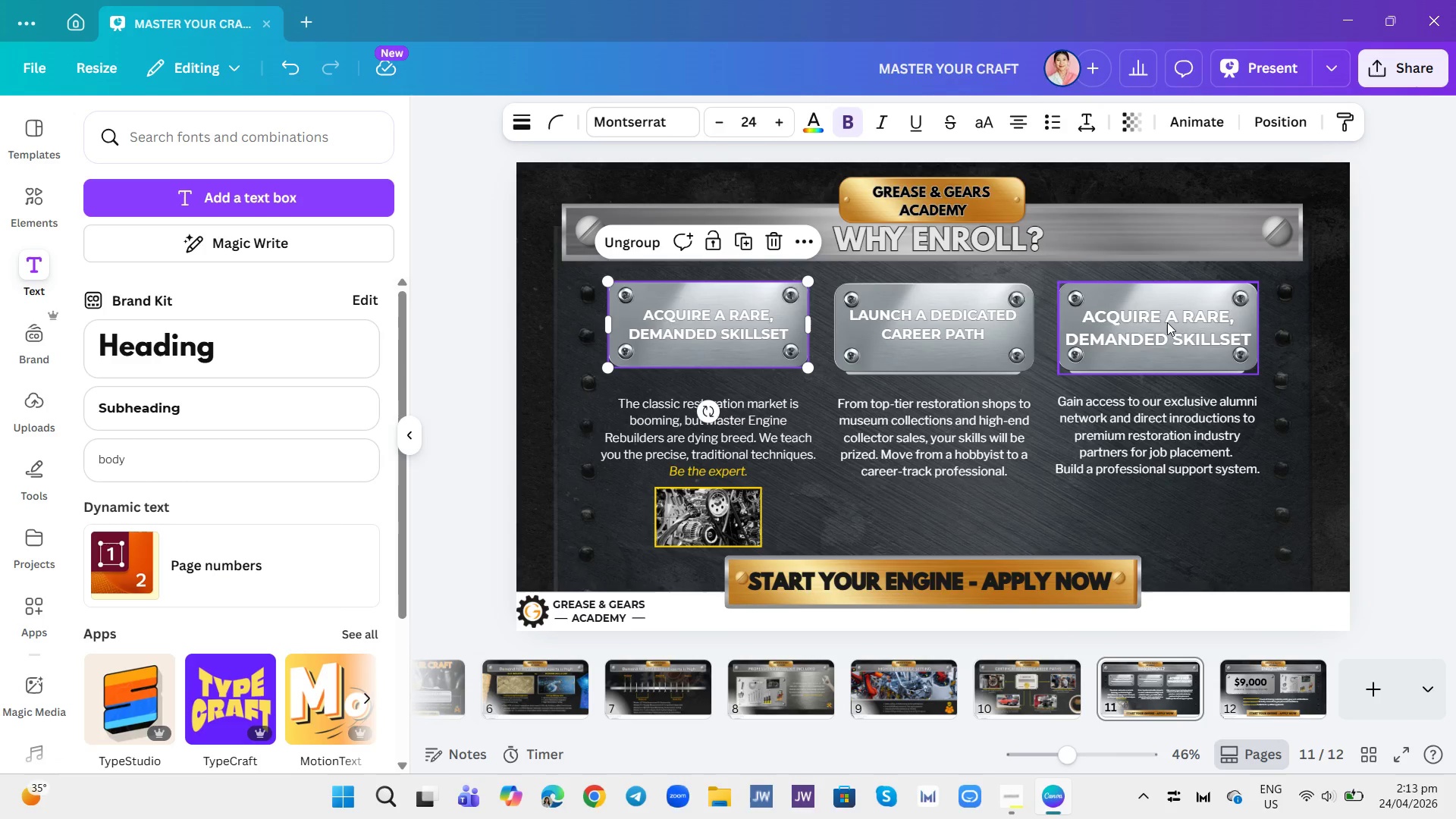 
double_click([1167, 322])
 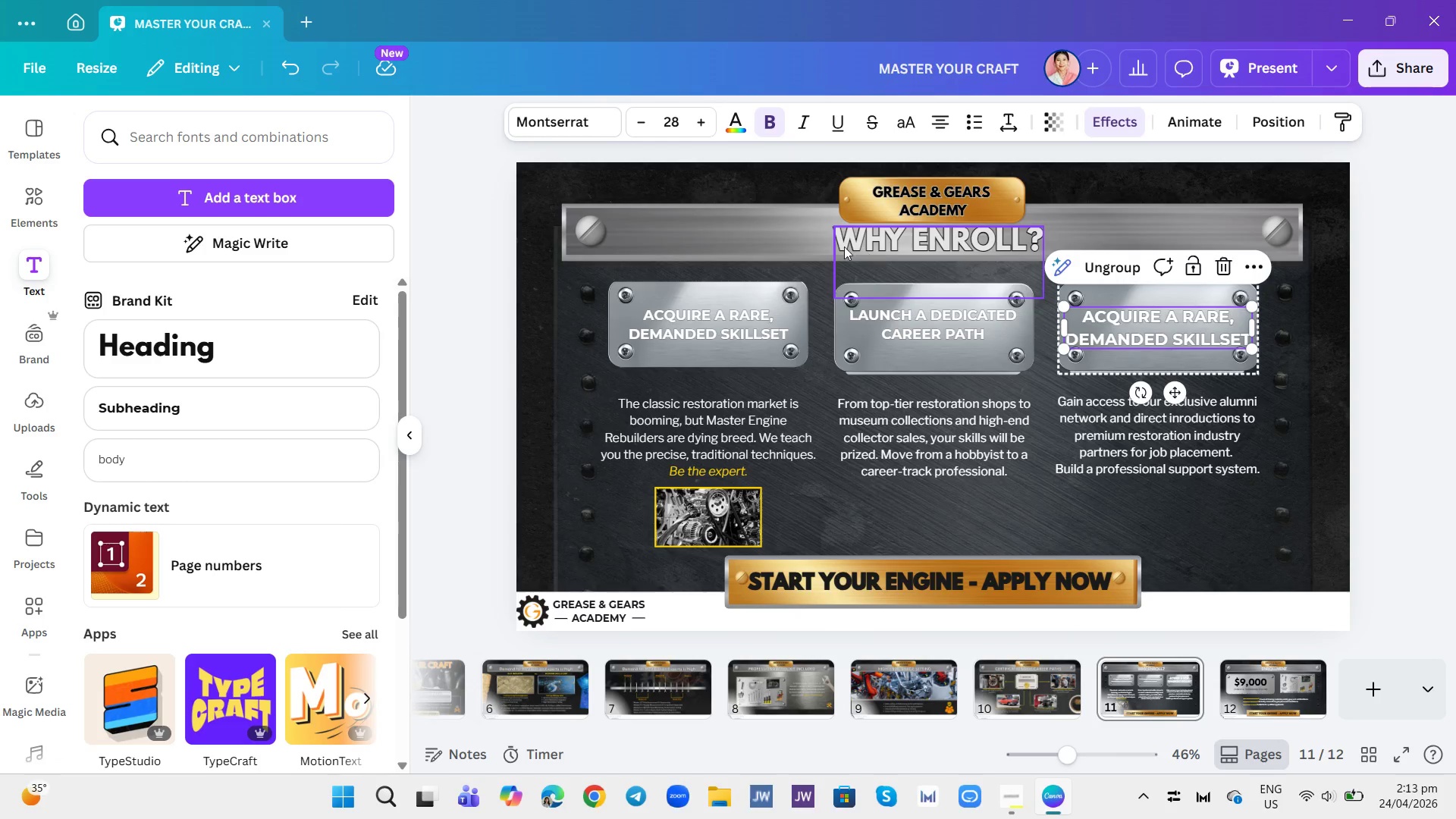 
left_click([673, 116])
 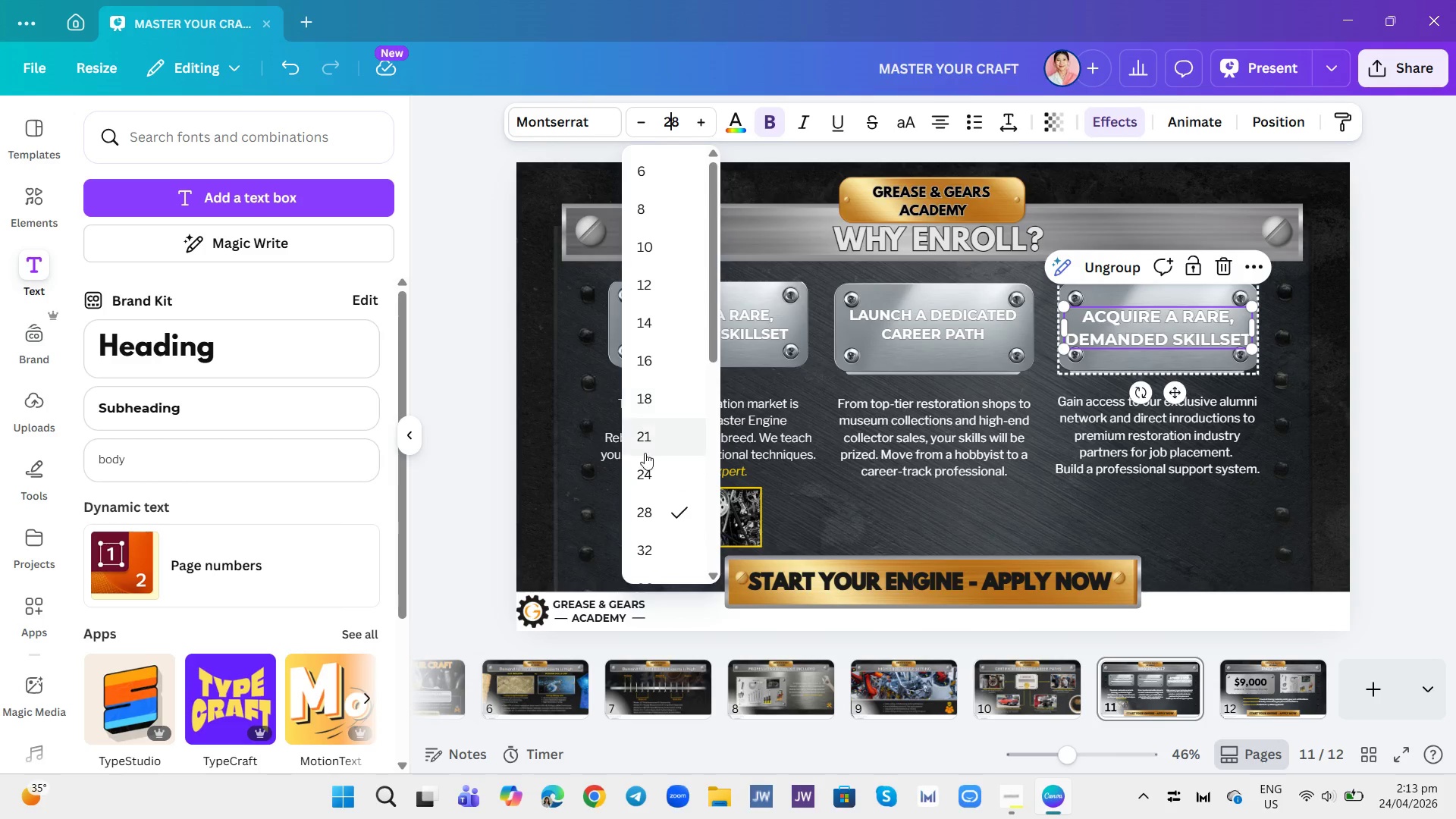 
left_click([642, 474])
 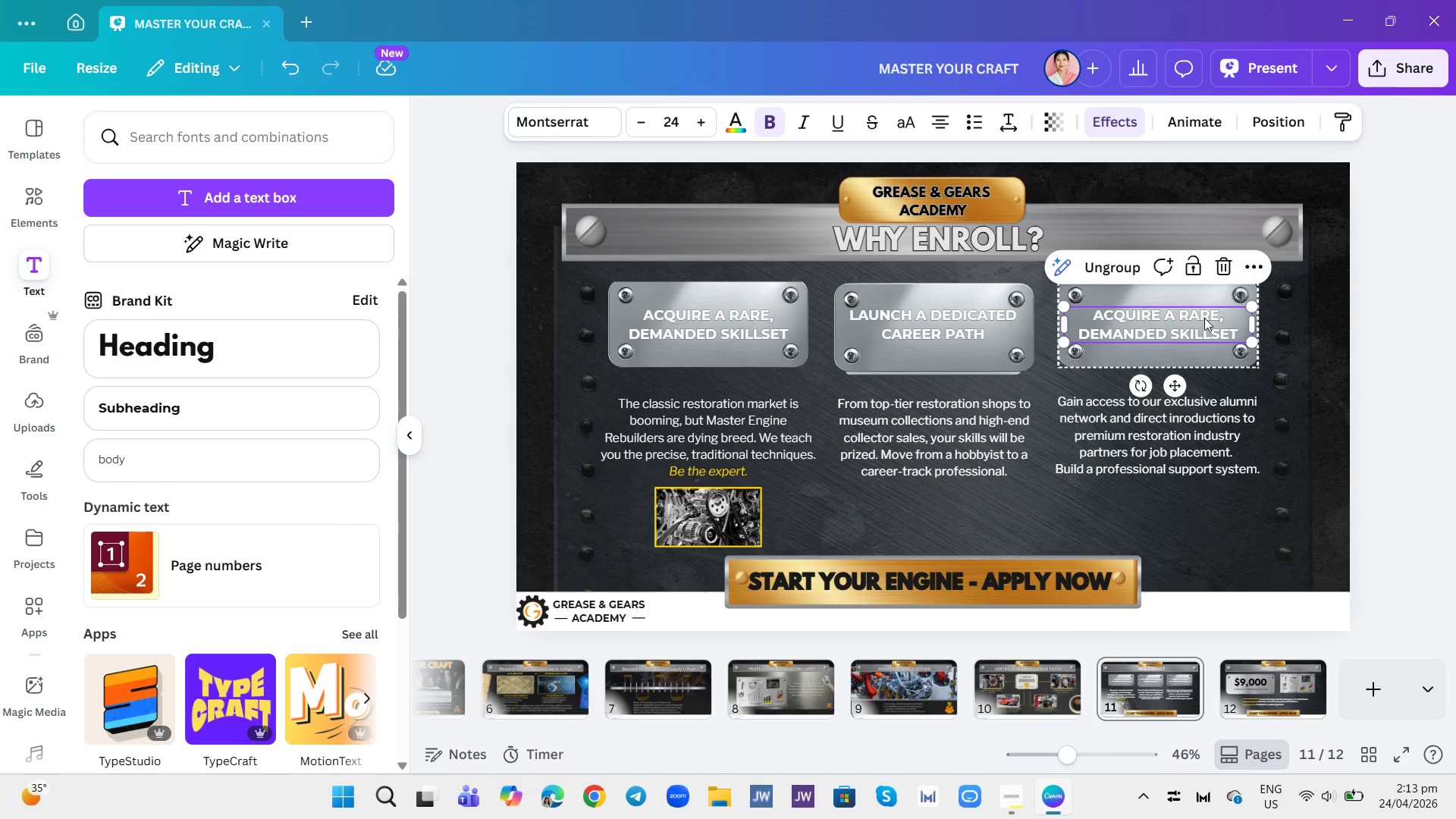 
left_click([1210, 315])
 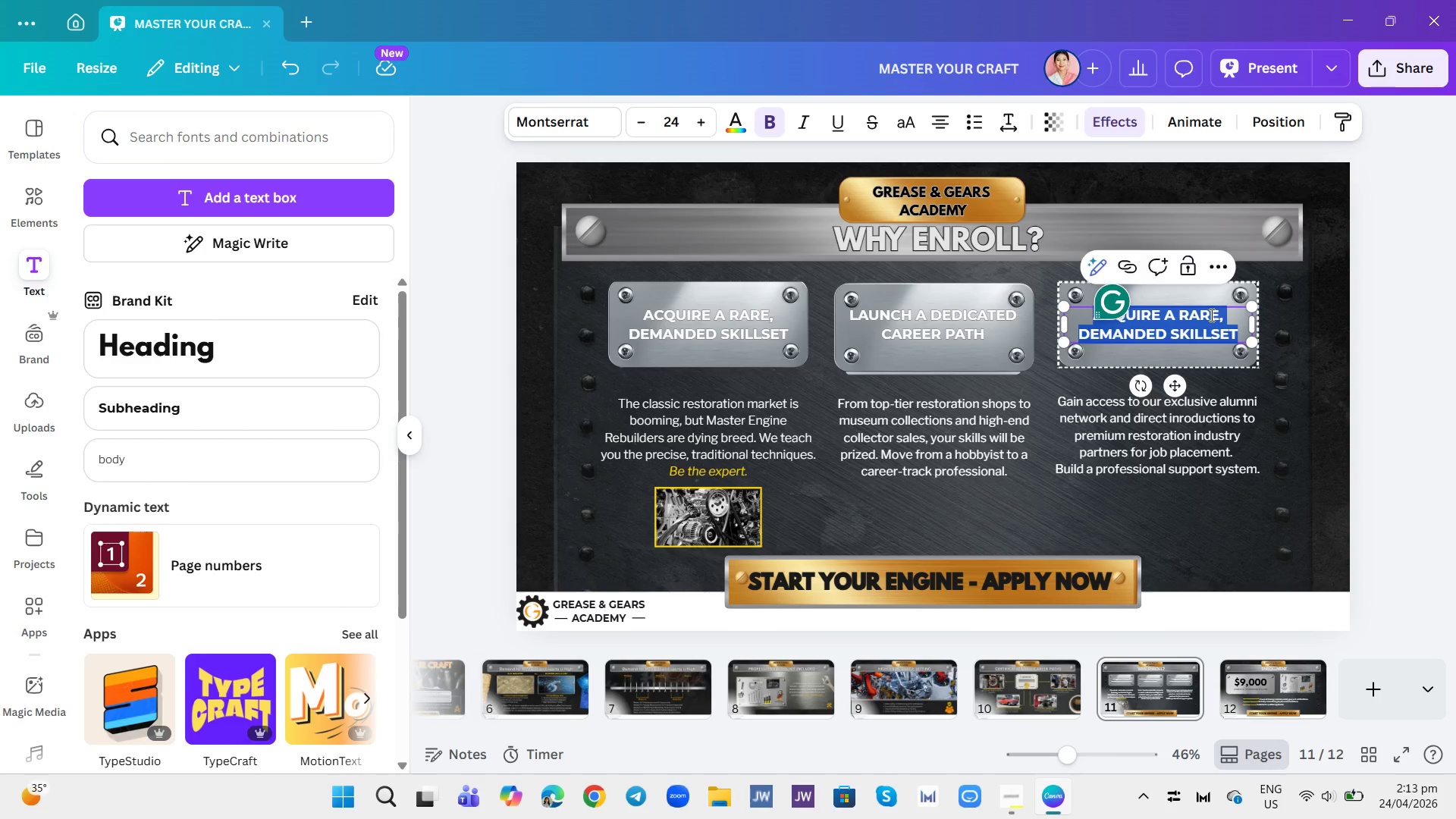 
type(ACCESS ELITE NETWORK & COMMUNITY)
 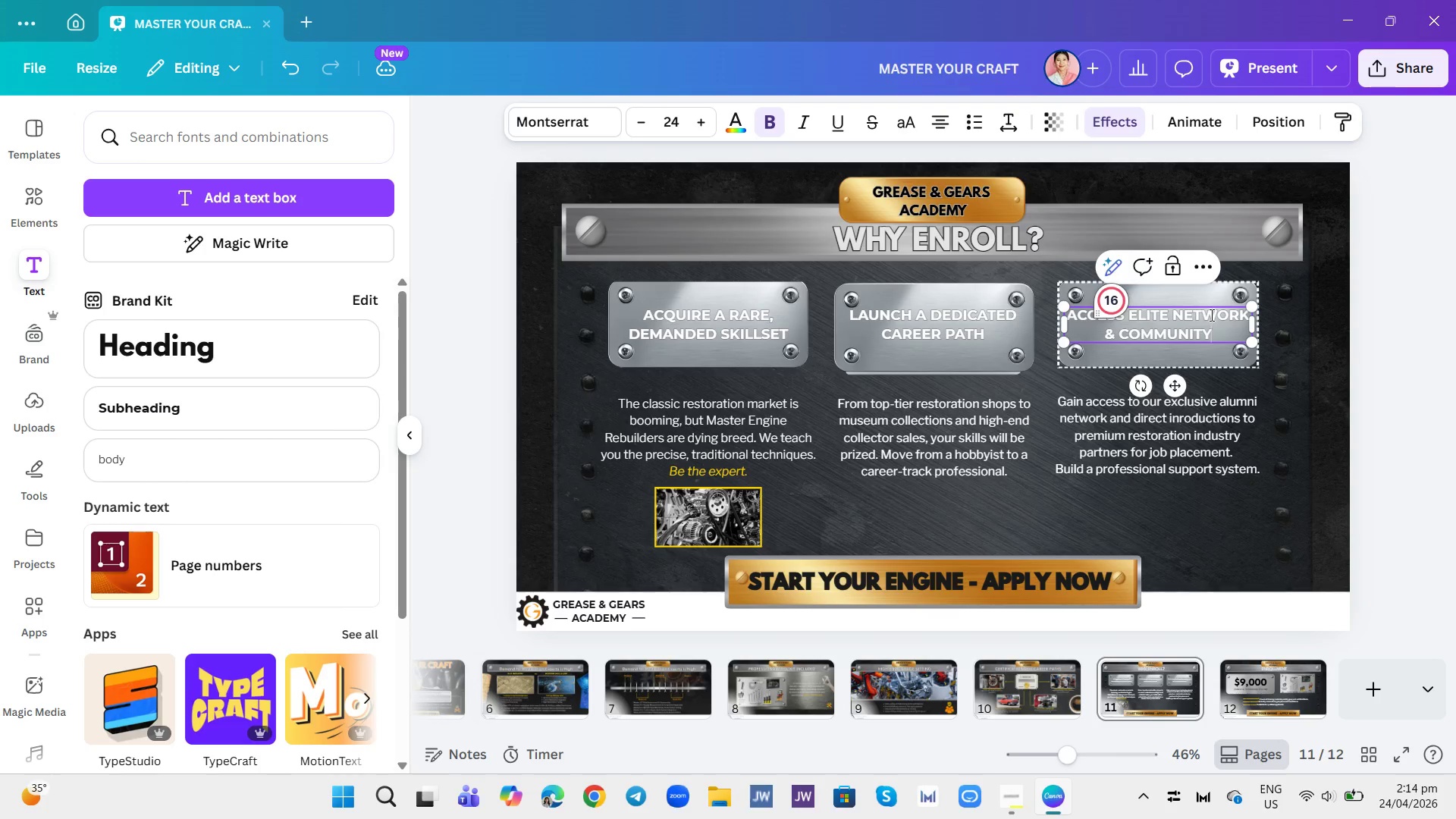 
left_click_drag(start_coordinate=[1254, 325], to_coordinate=[1237, 323])
 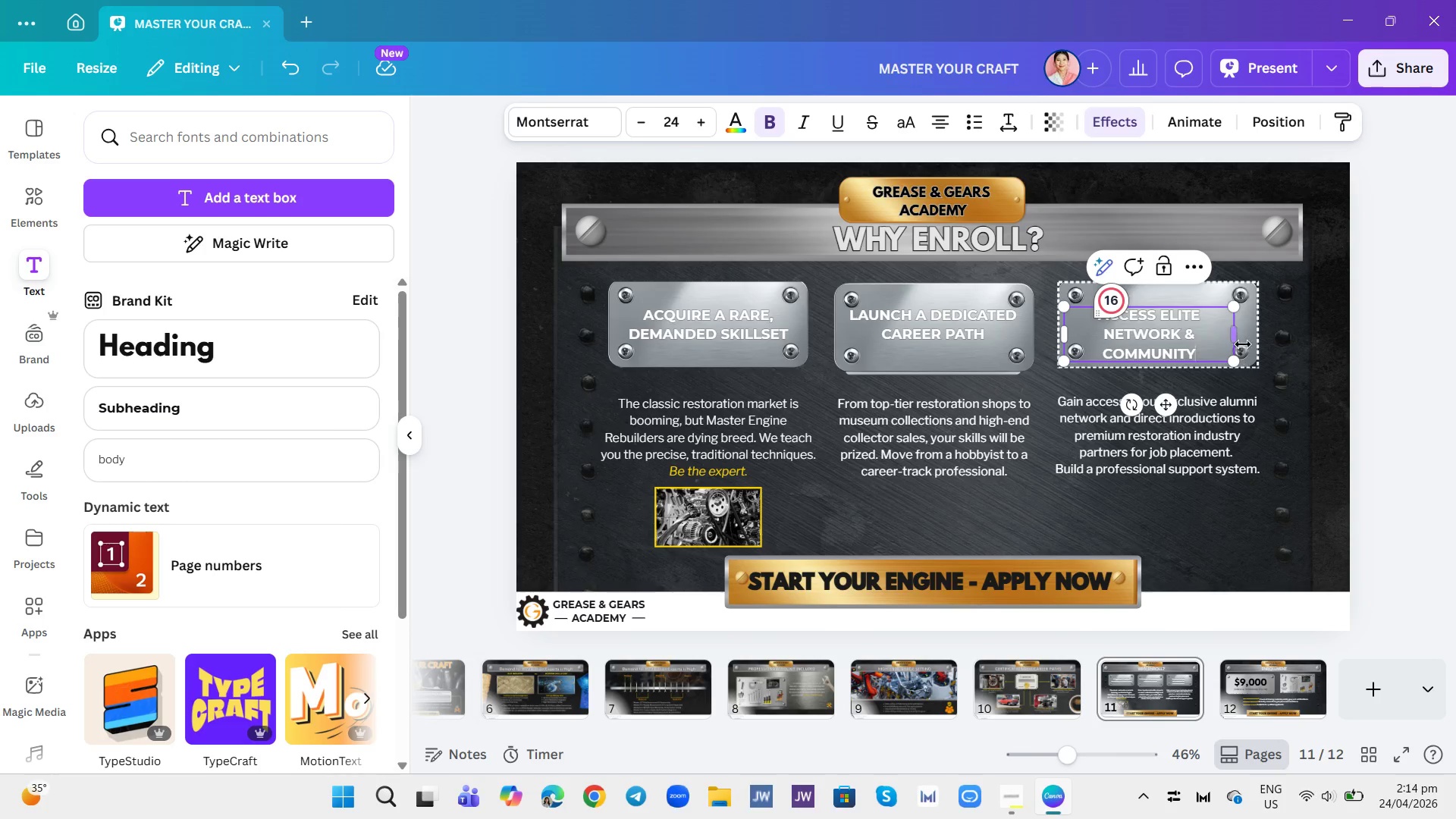 
left_click_drag(start_coordinate=[1235, 334], to_coordinate=[1285, 345])
 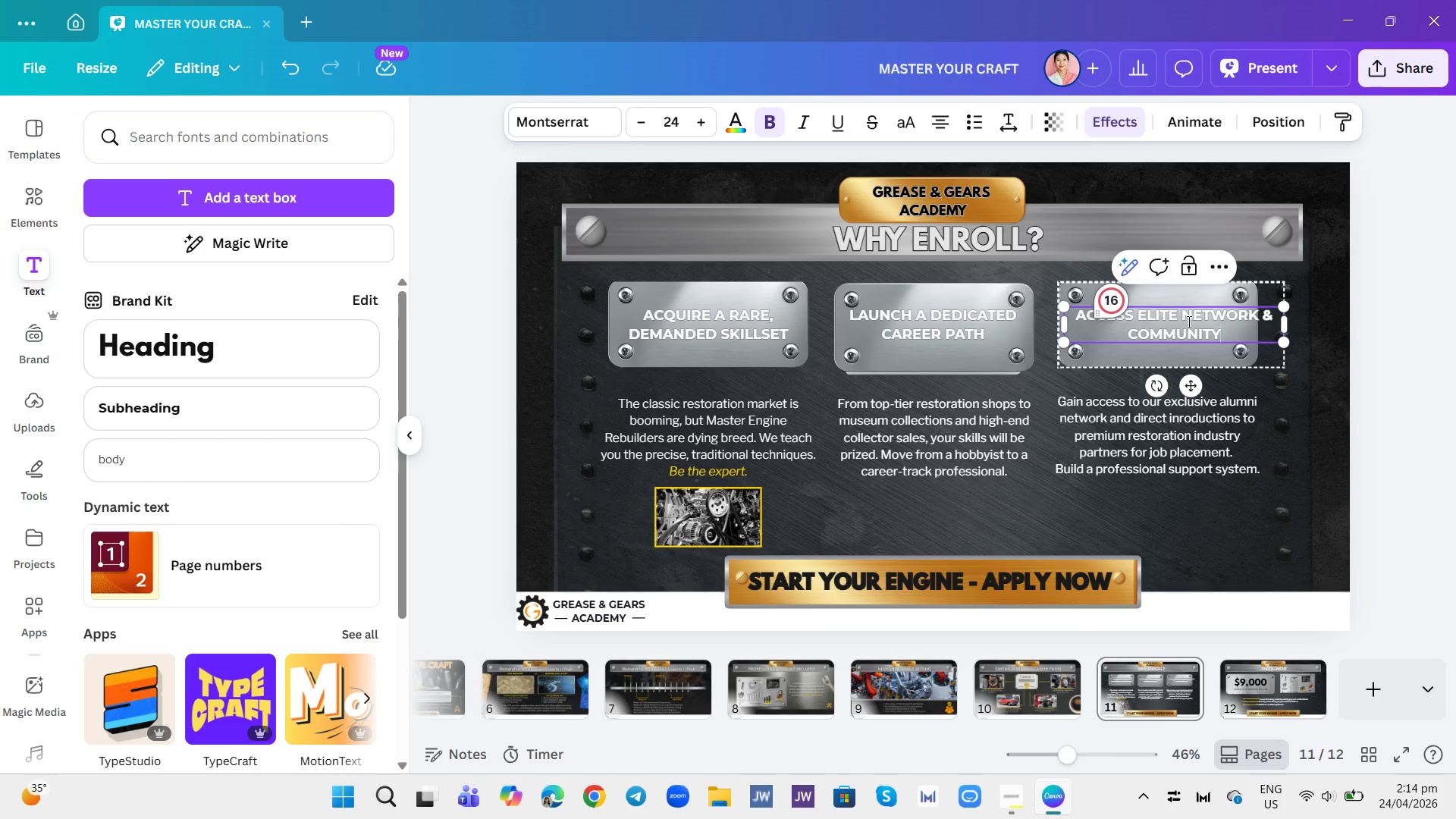 
left_click([1186, 321])
 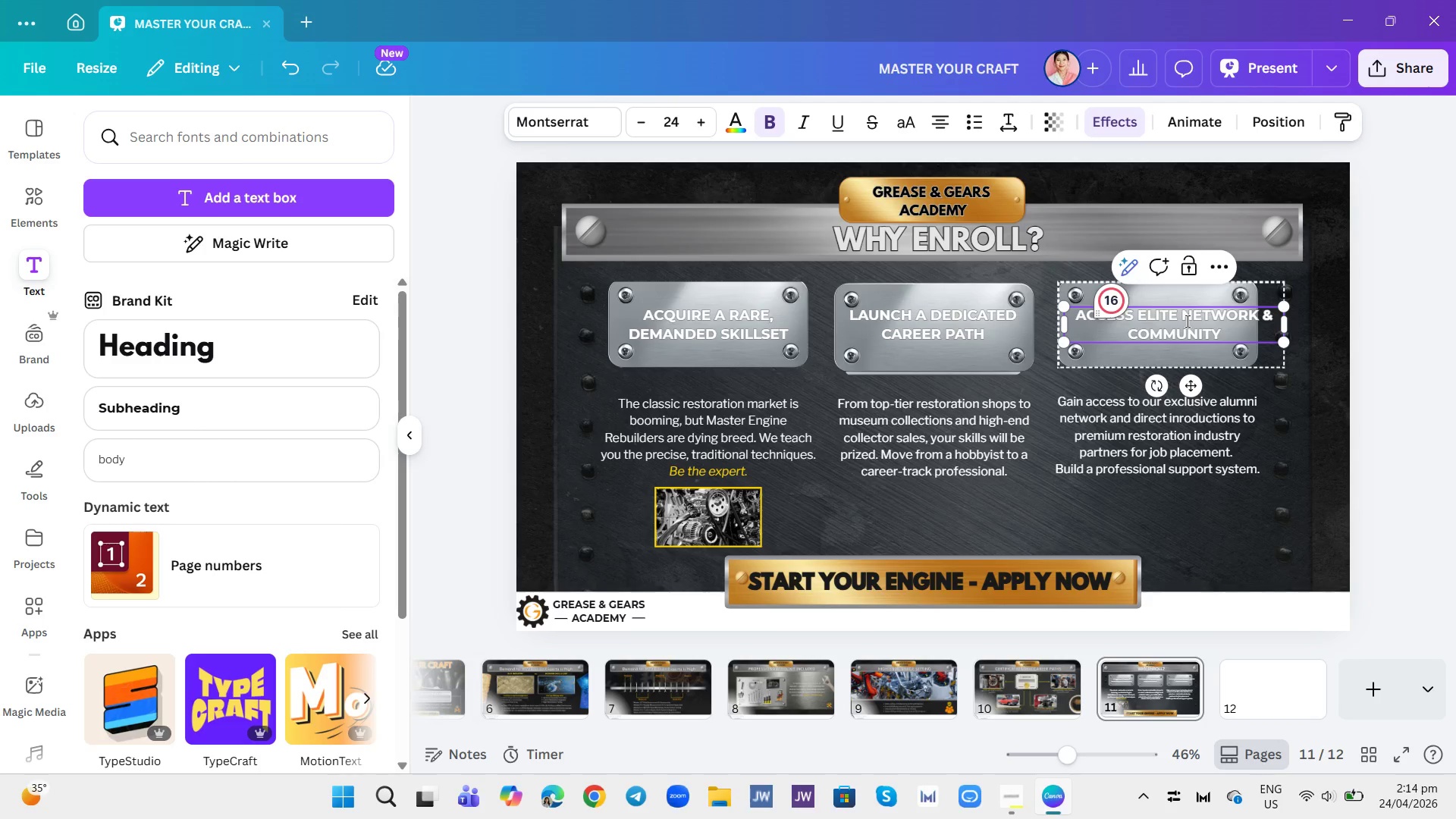 
key(Enter)
 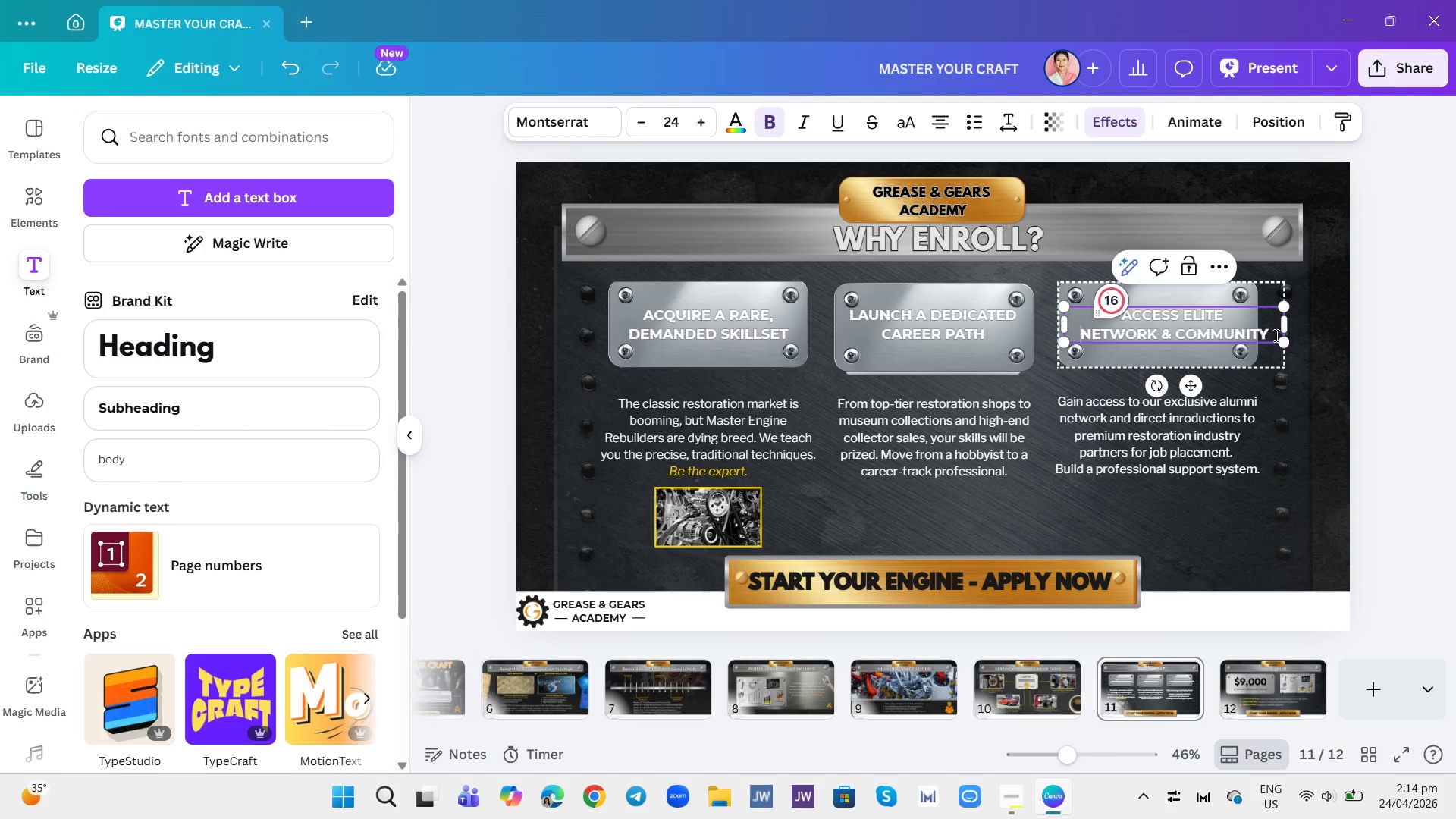 
left_click_drag(start_coordinate=[1288, 316], to_coordinate=[1270, 315])
 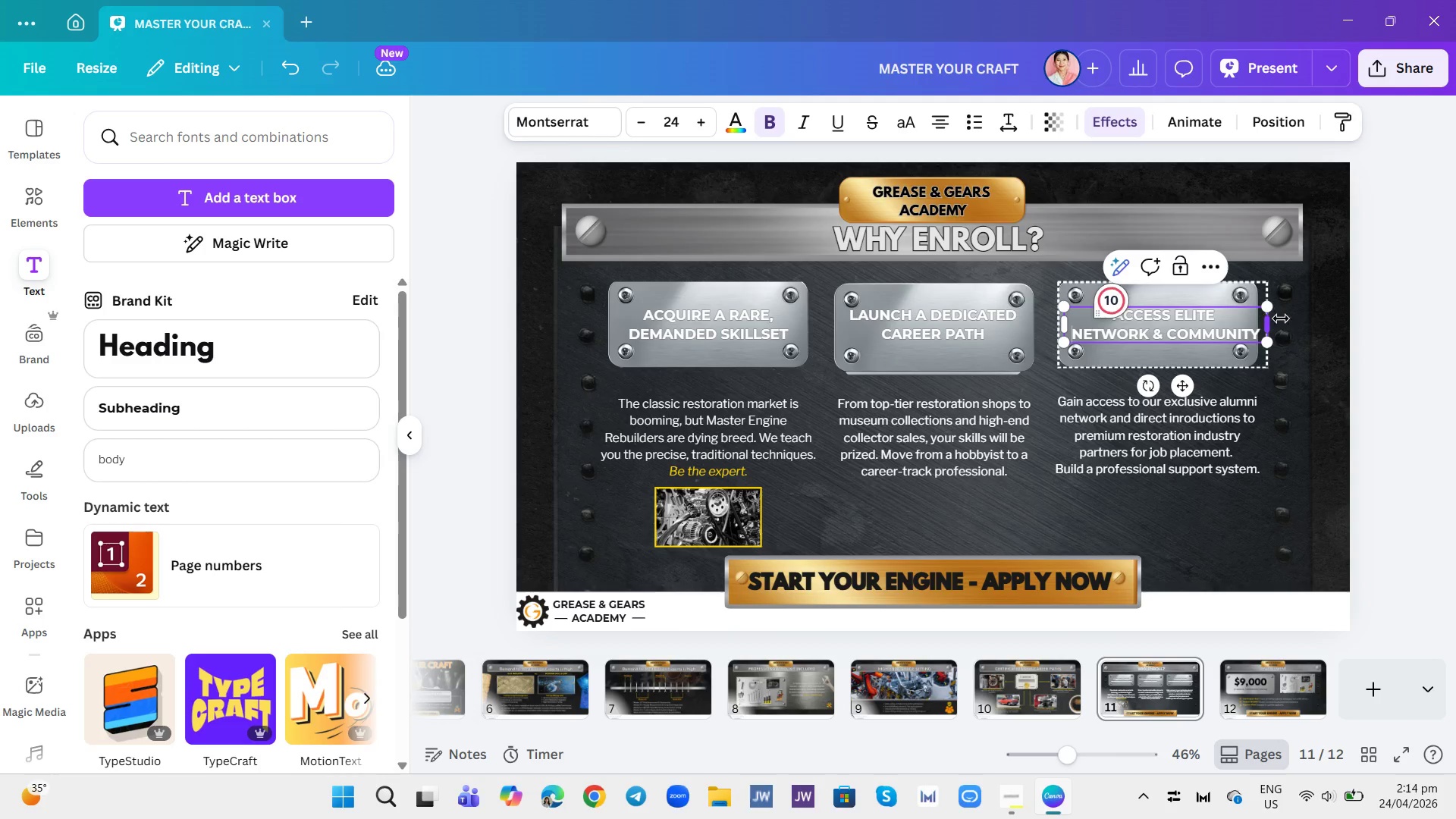 
left_click([1308, 315])
 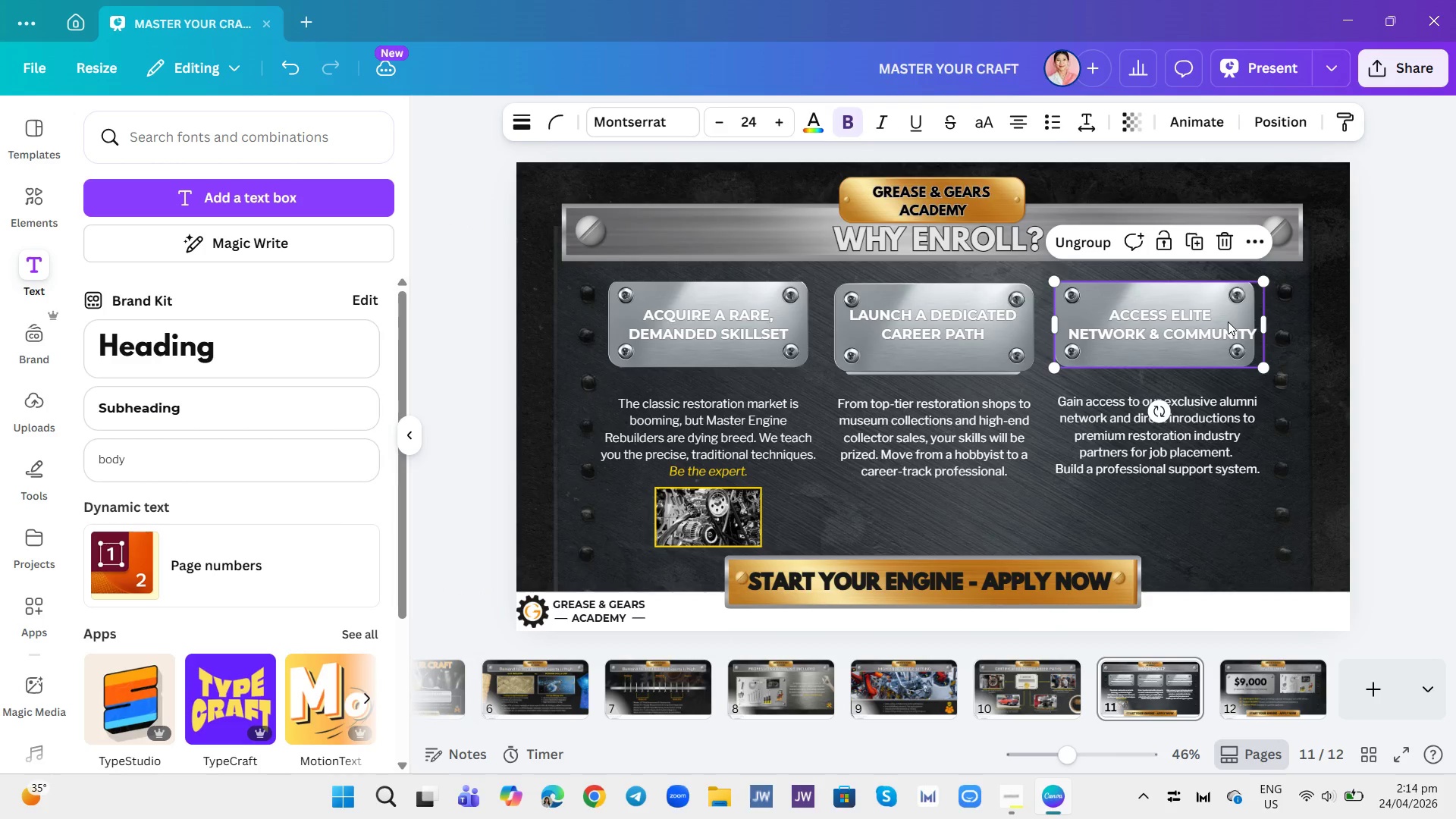 
key(Control+Z)
 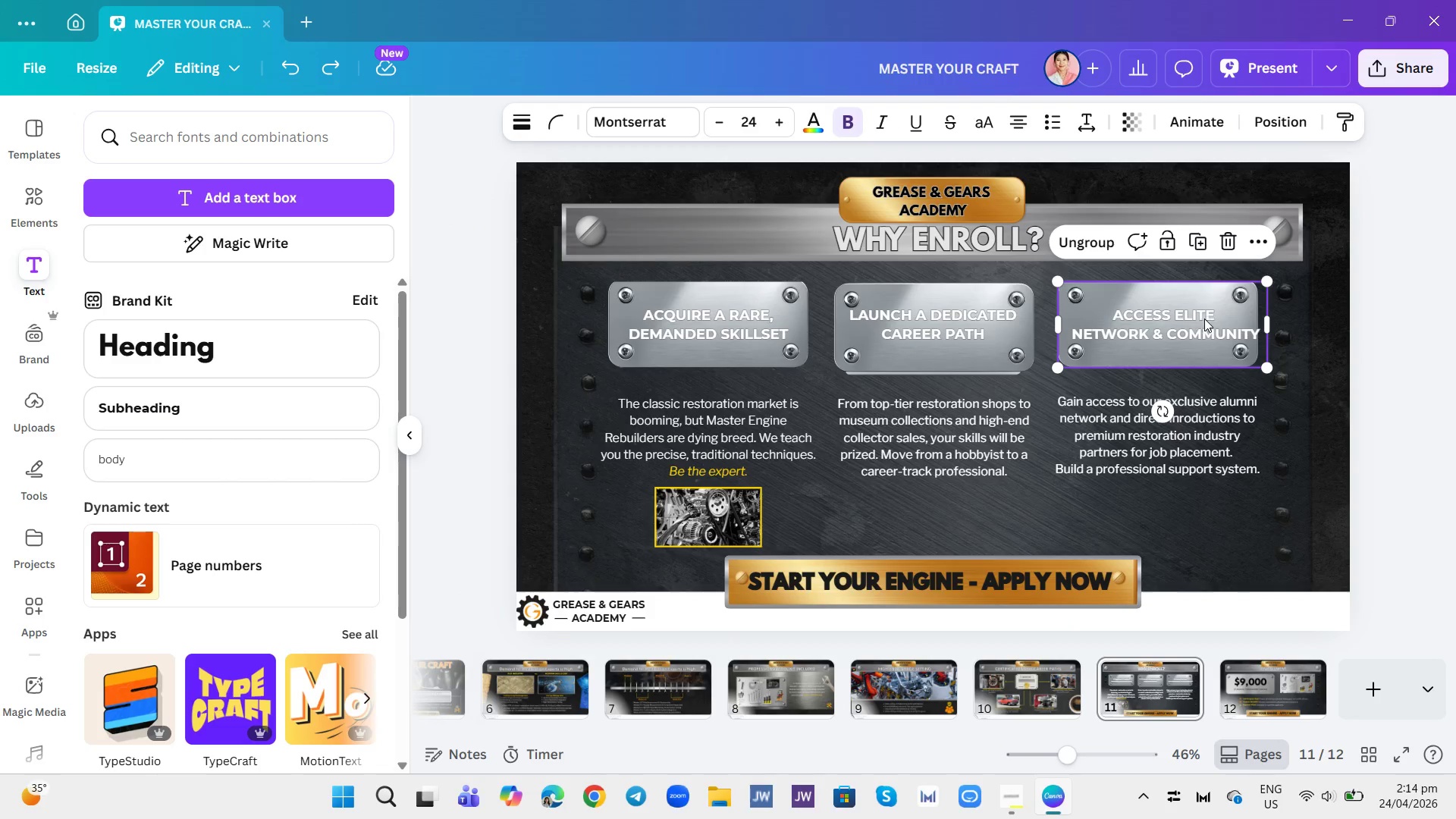 
left_click([1182, 318])
 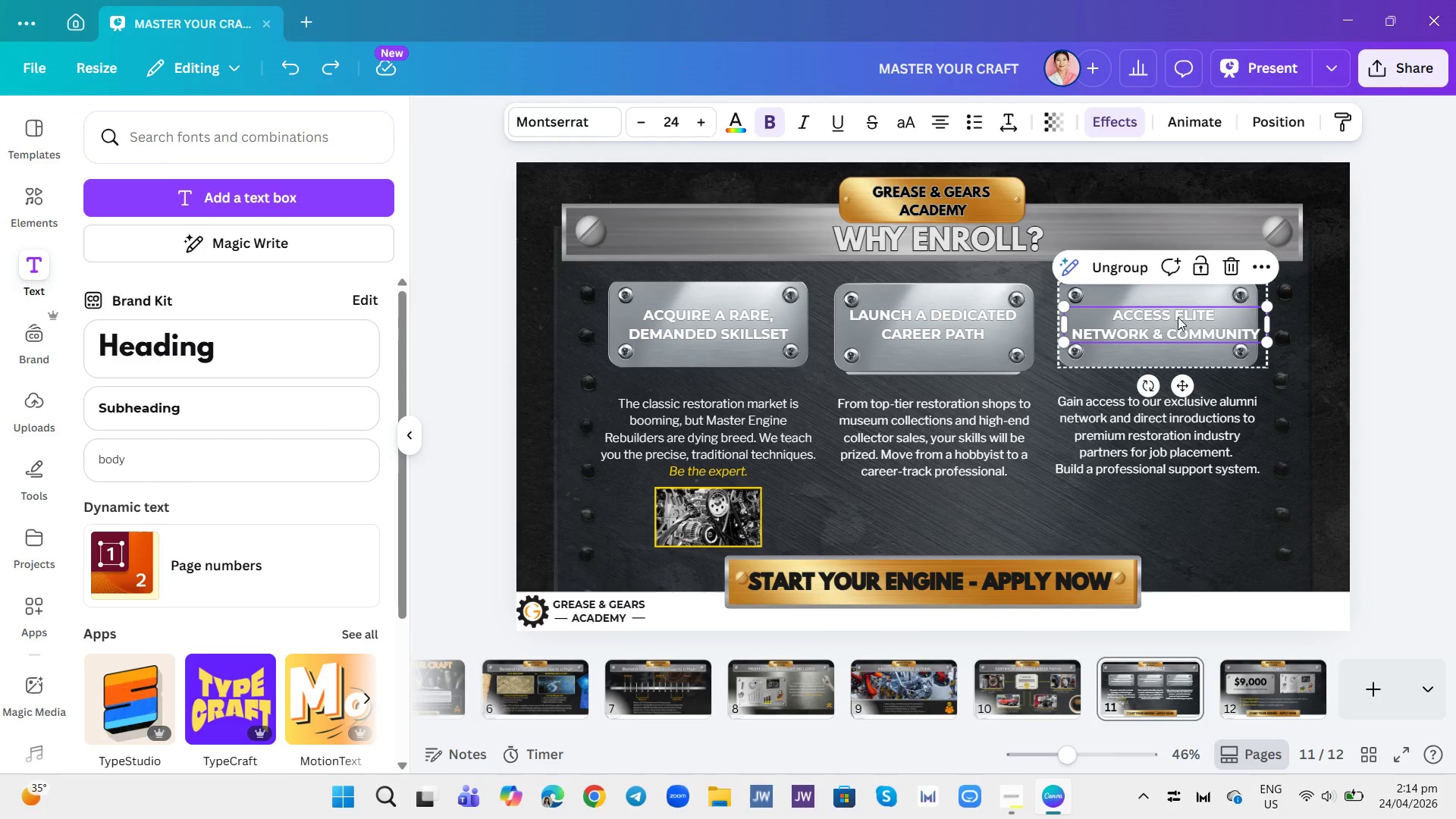 
left_click_drag(start_coordinate=[1178, 317], to_coordinate=[1166, 311])
 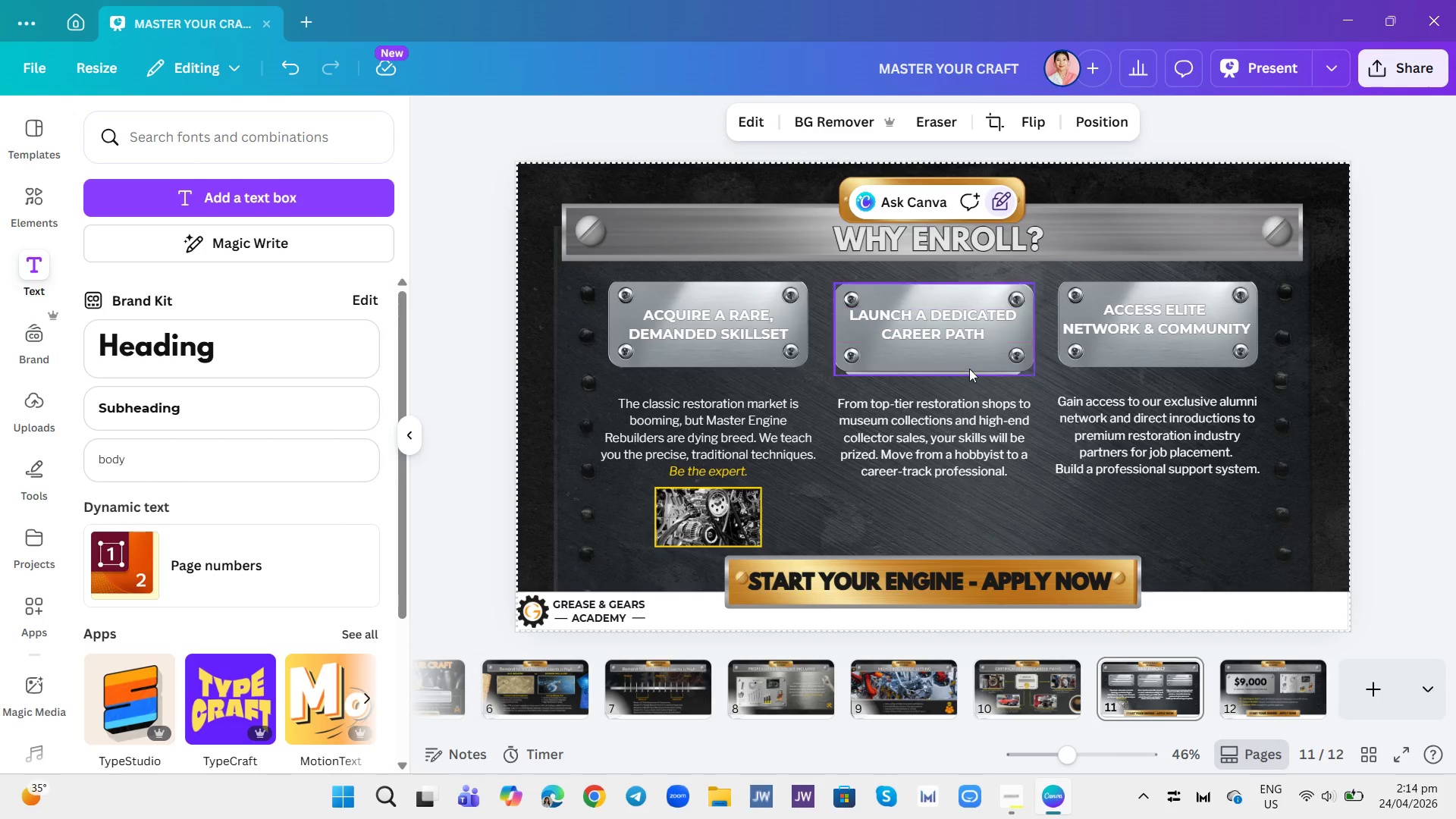 
wait(8.92)
 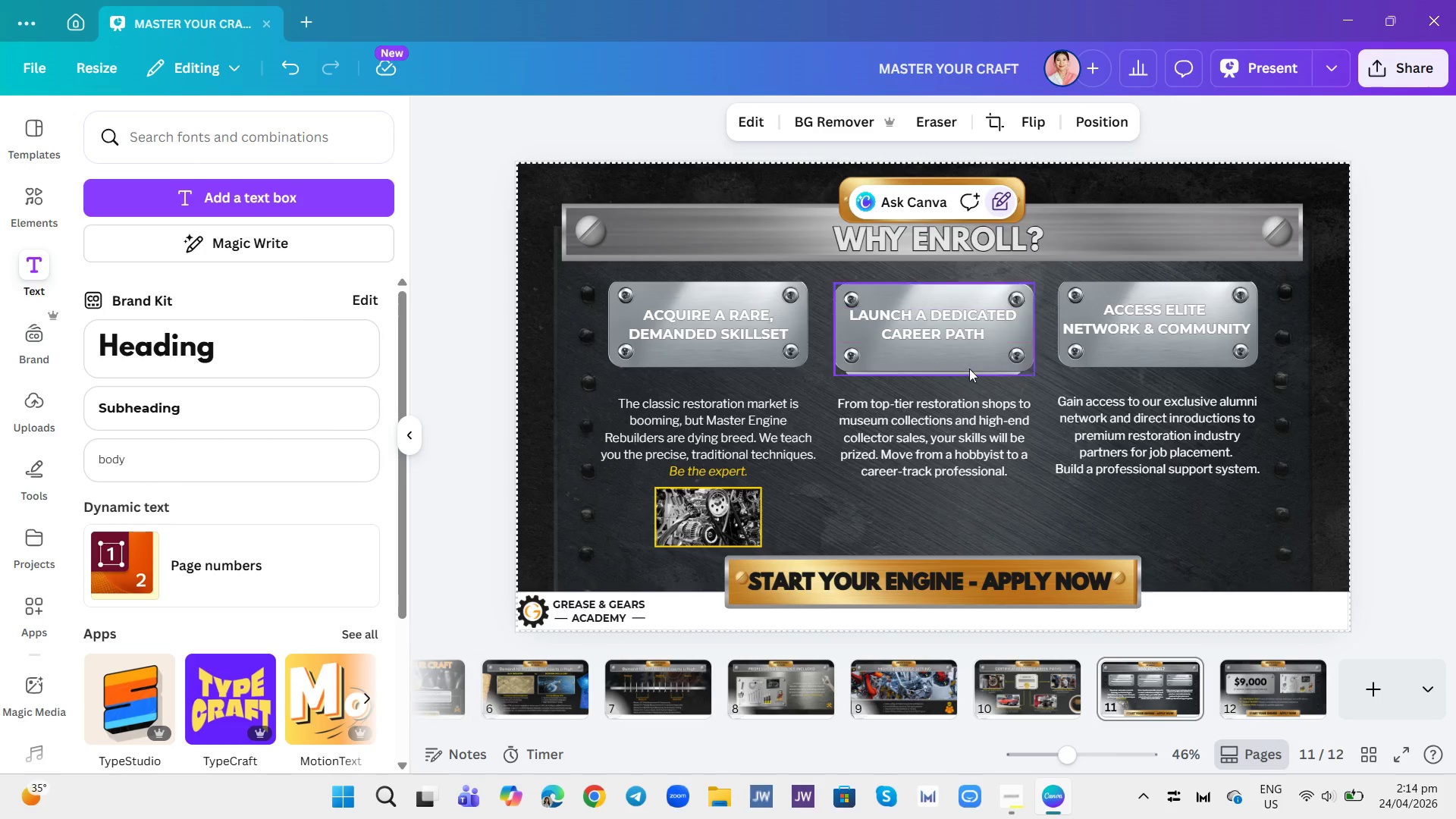 
left_click([27, 197])
 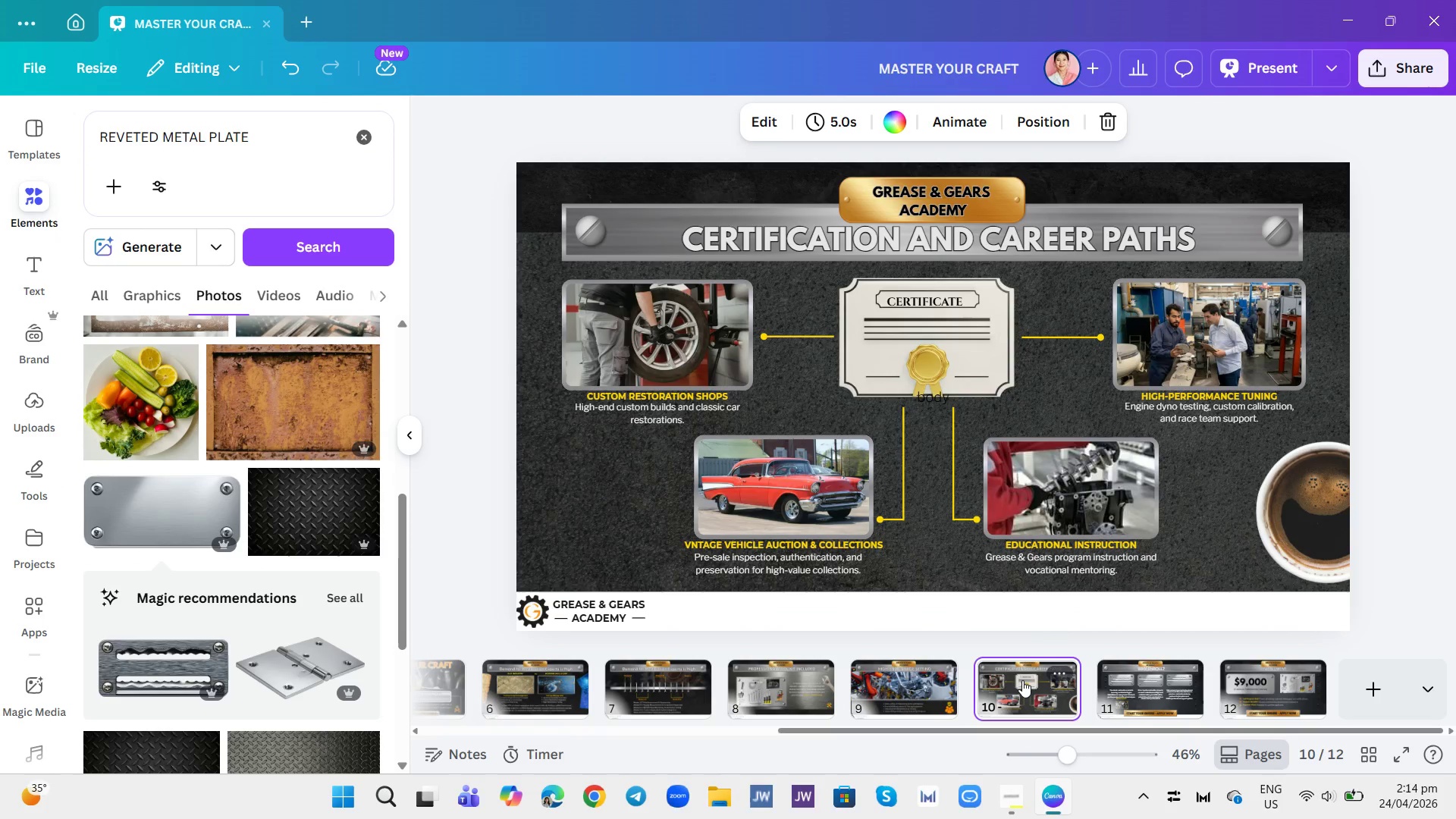 
left_click([933, 341])
 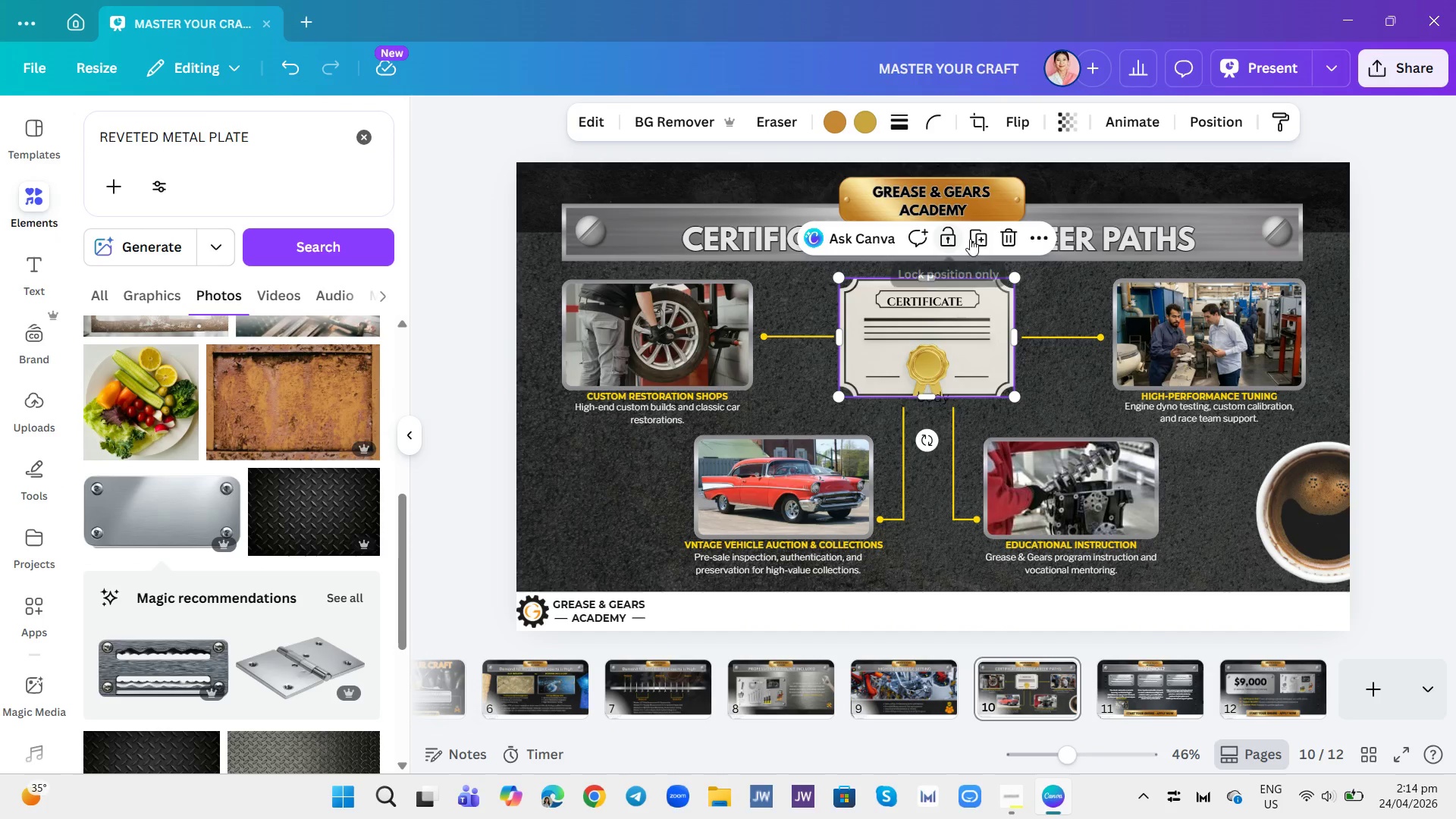 
left_click([977, 239])
 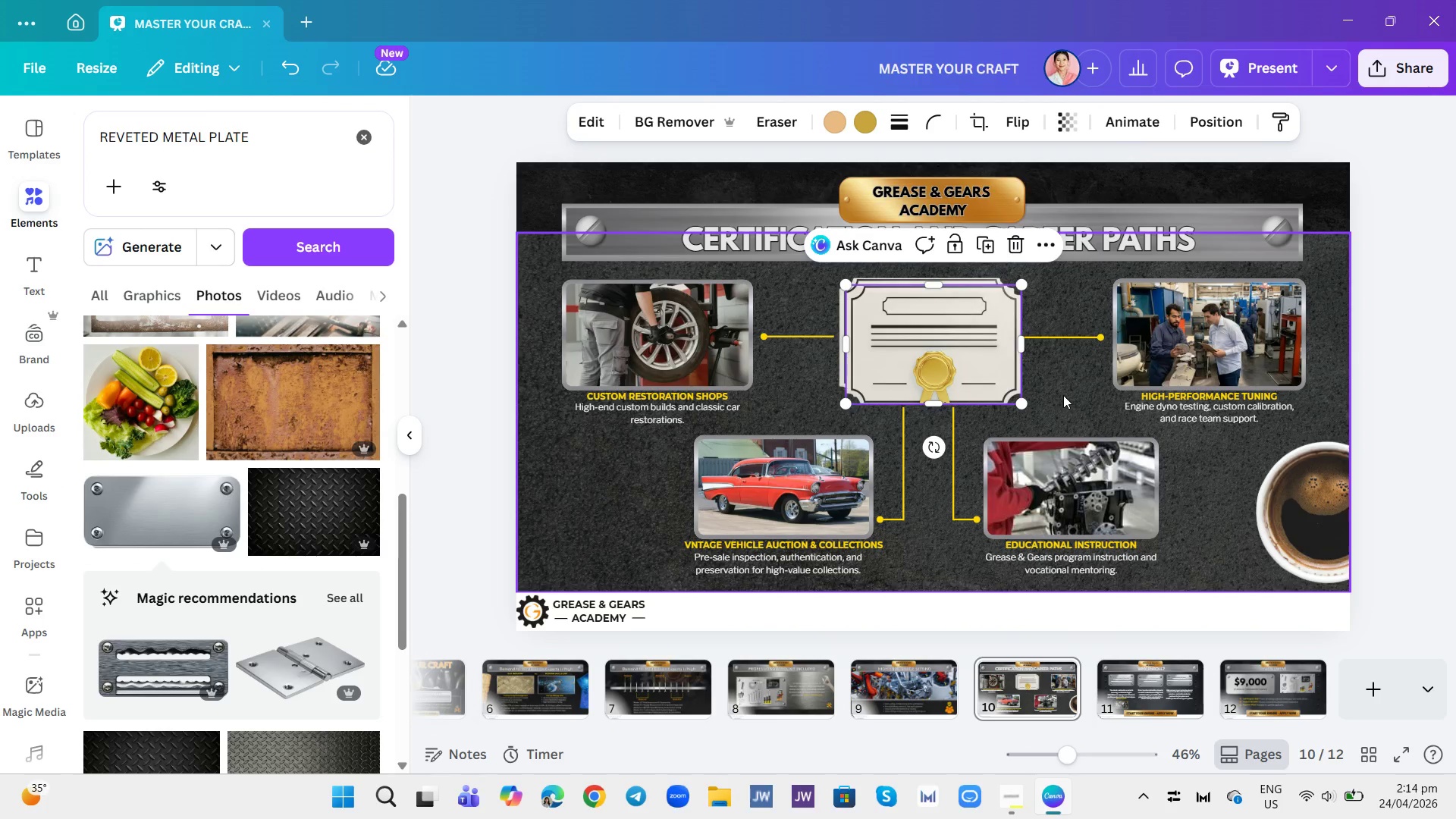 
key(Control+Z)
 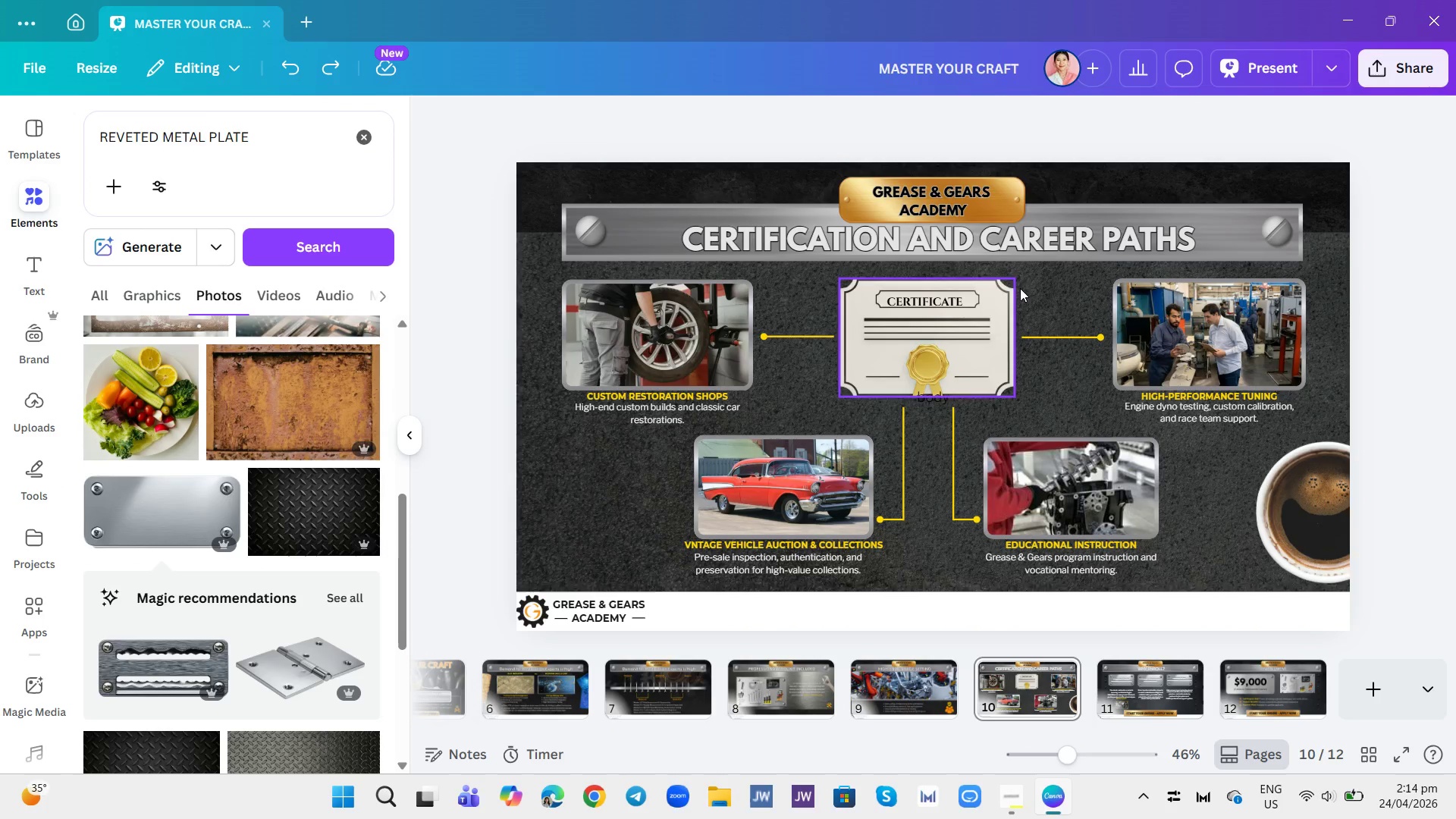 
left_click_drag(start_coordinate=[1041, 290], to_coordinate=[968, 304])
 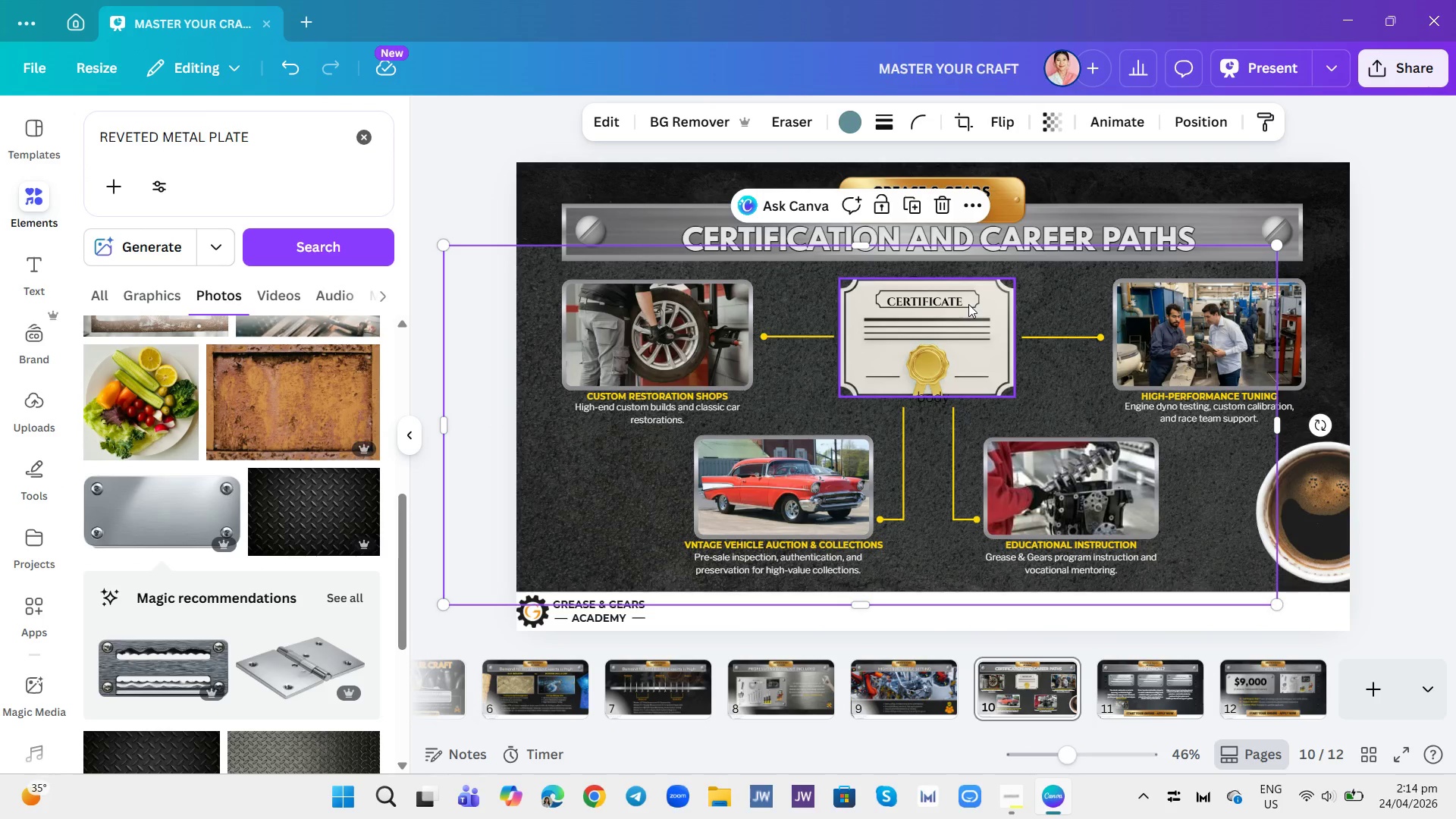 
key(Control+Z)
 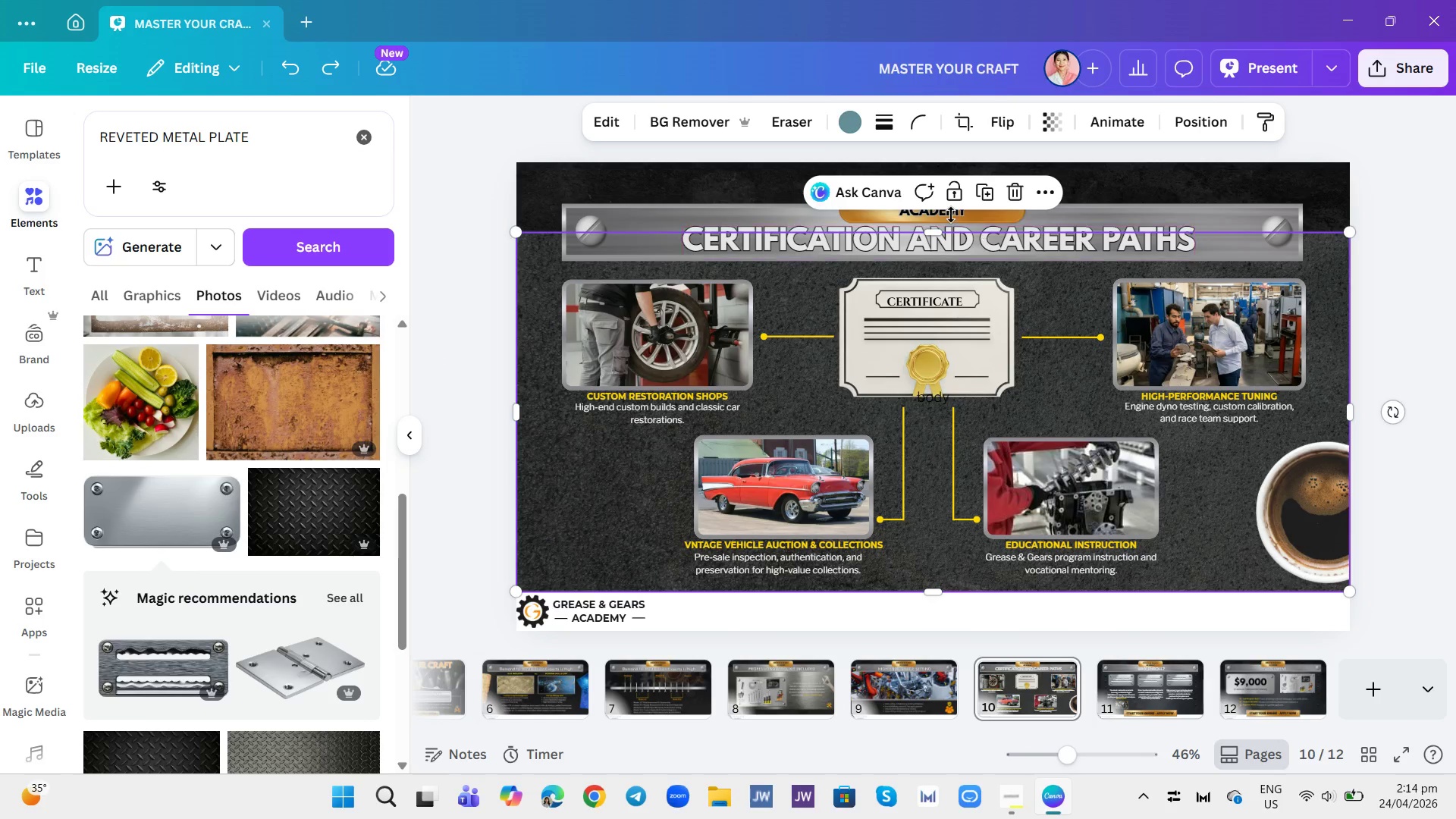 
left_click([954, 195])
 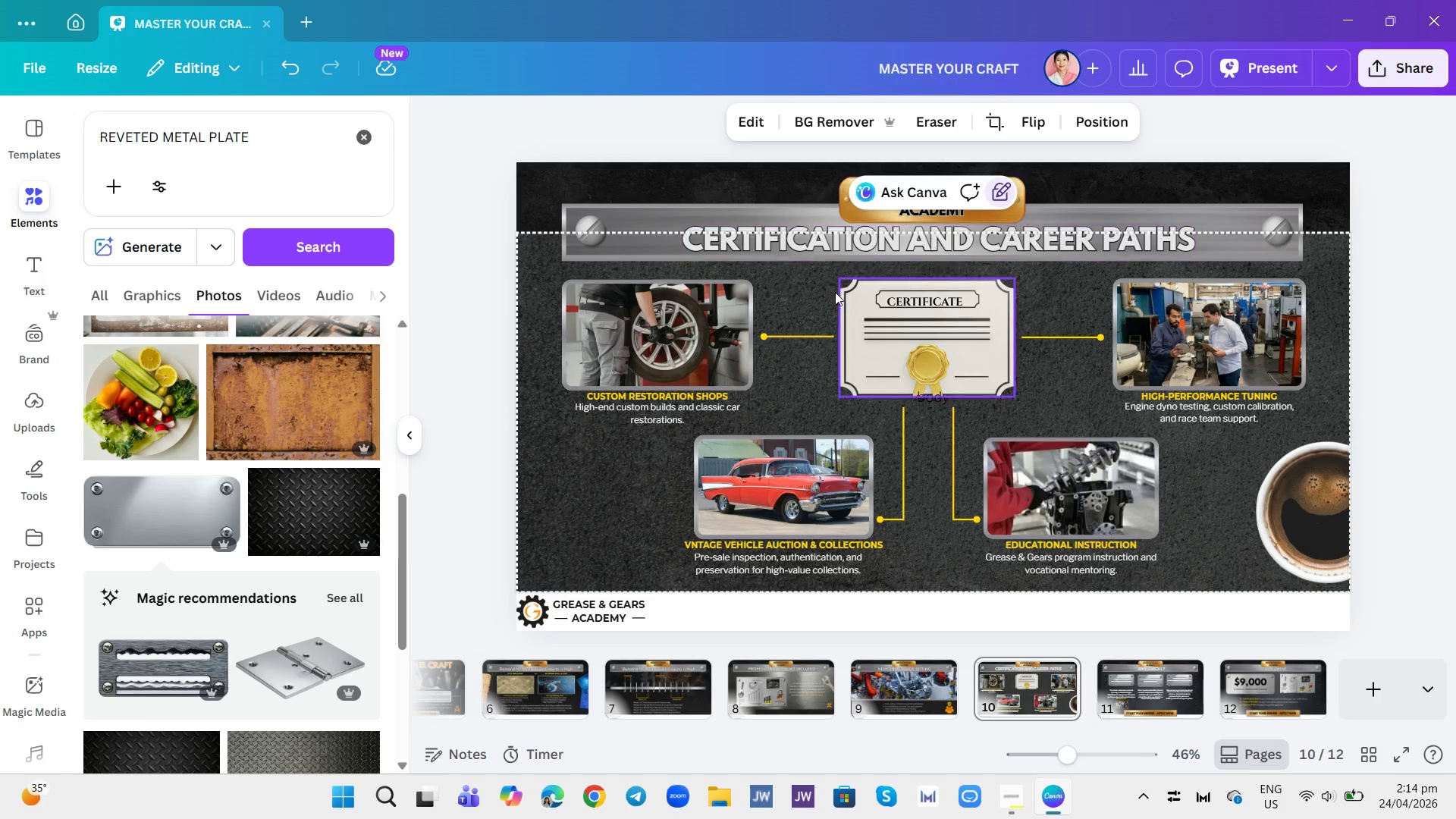 
left_click([817, 294])
 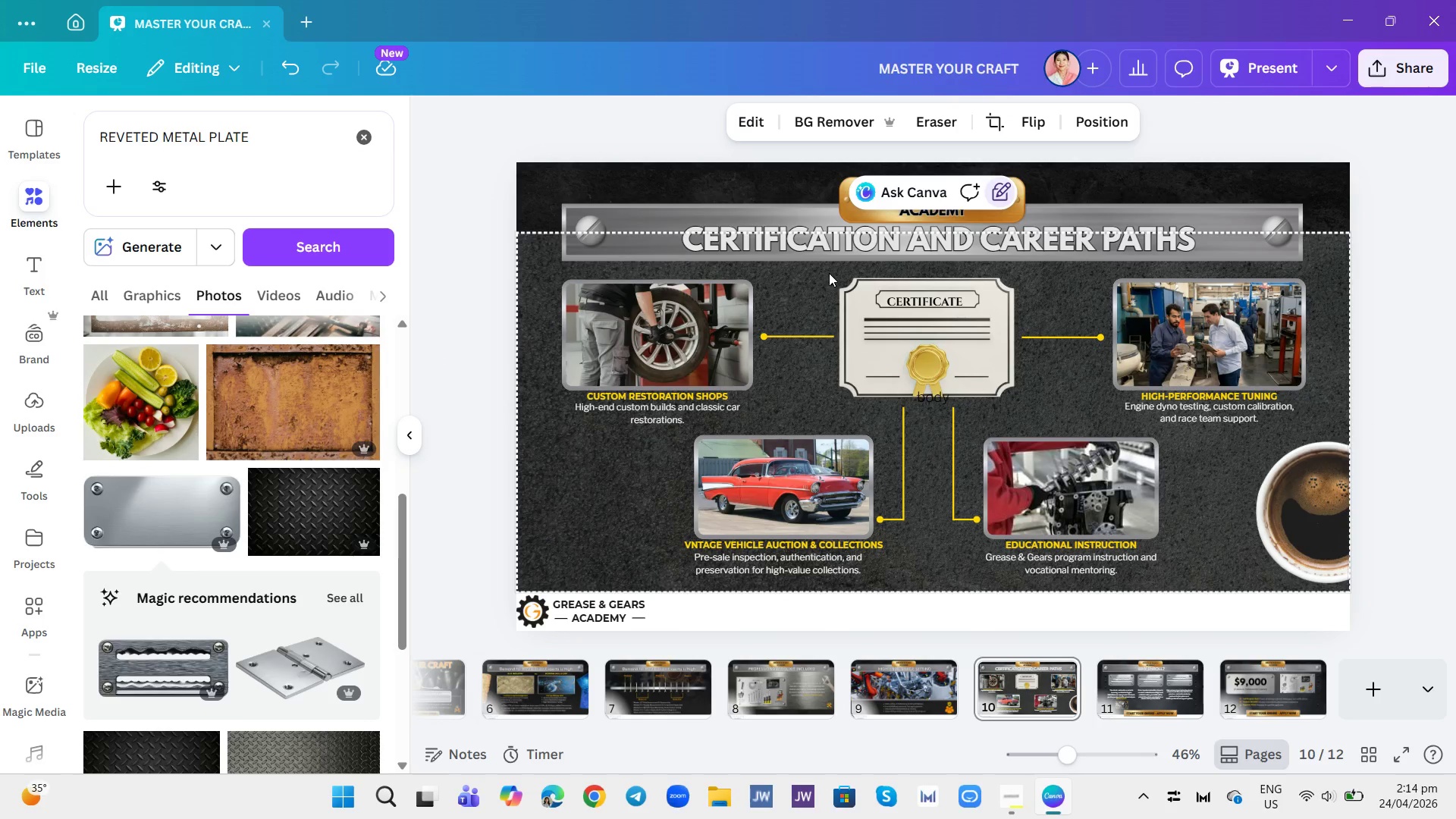 
left_click_drag(start_coordinate=[829, 273], to_coordinate=[934, 345])
 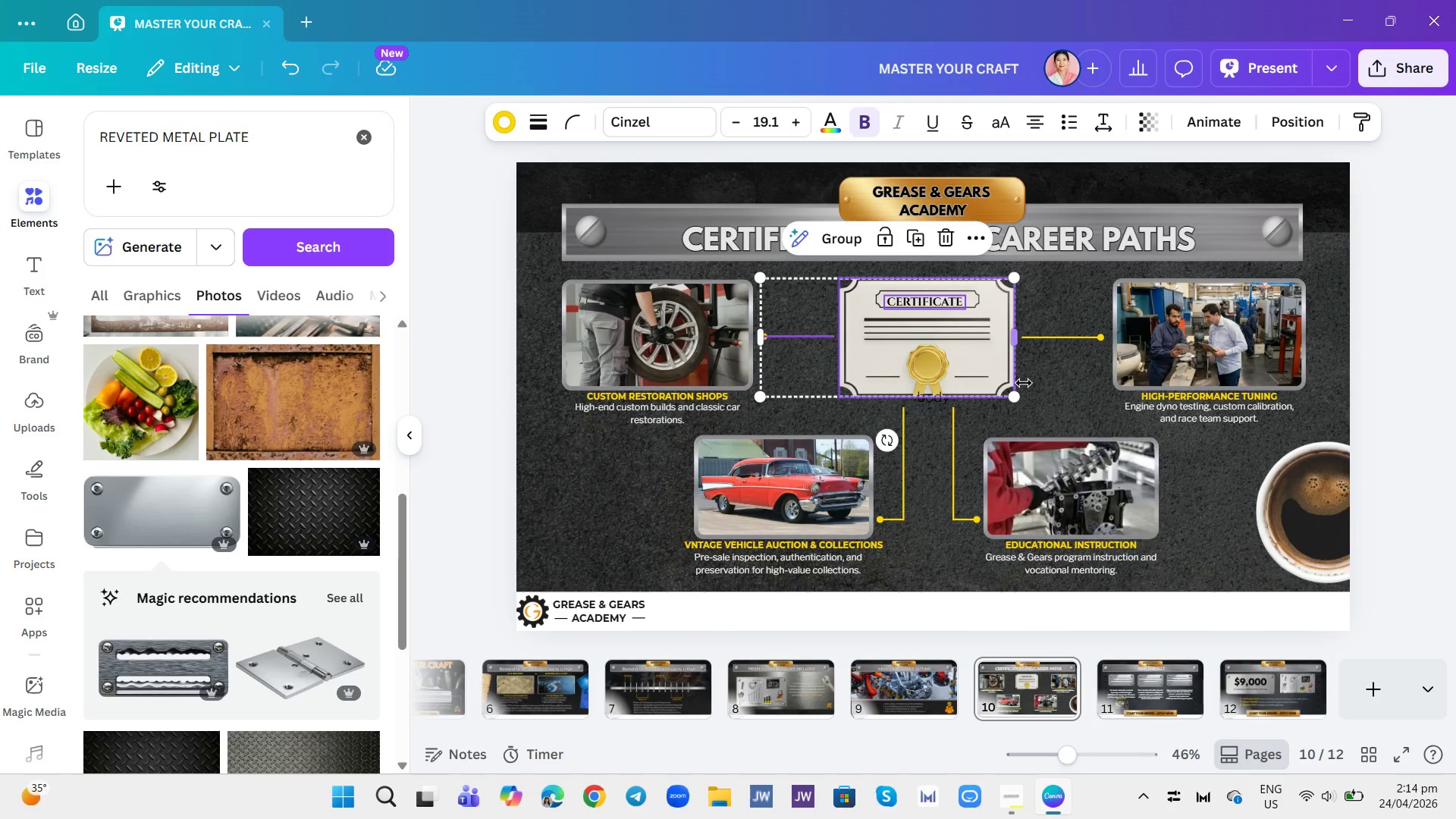 
left_click([1034, 391])
 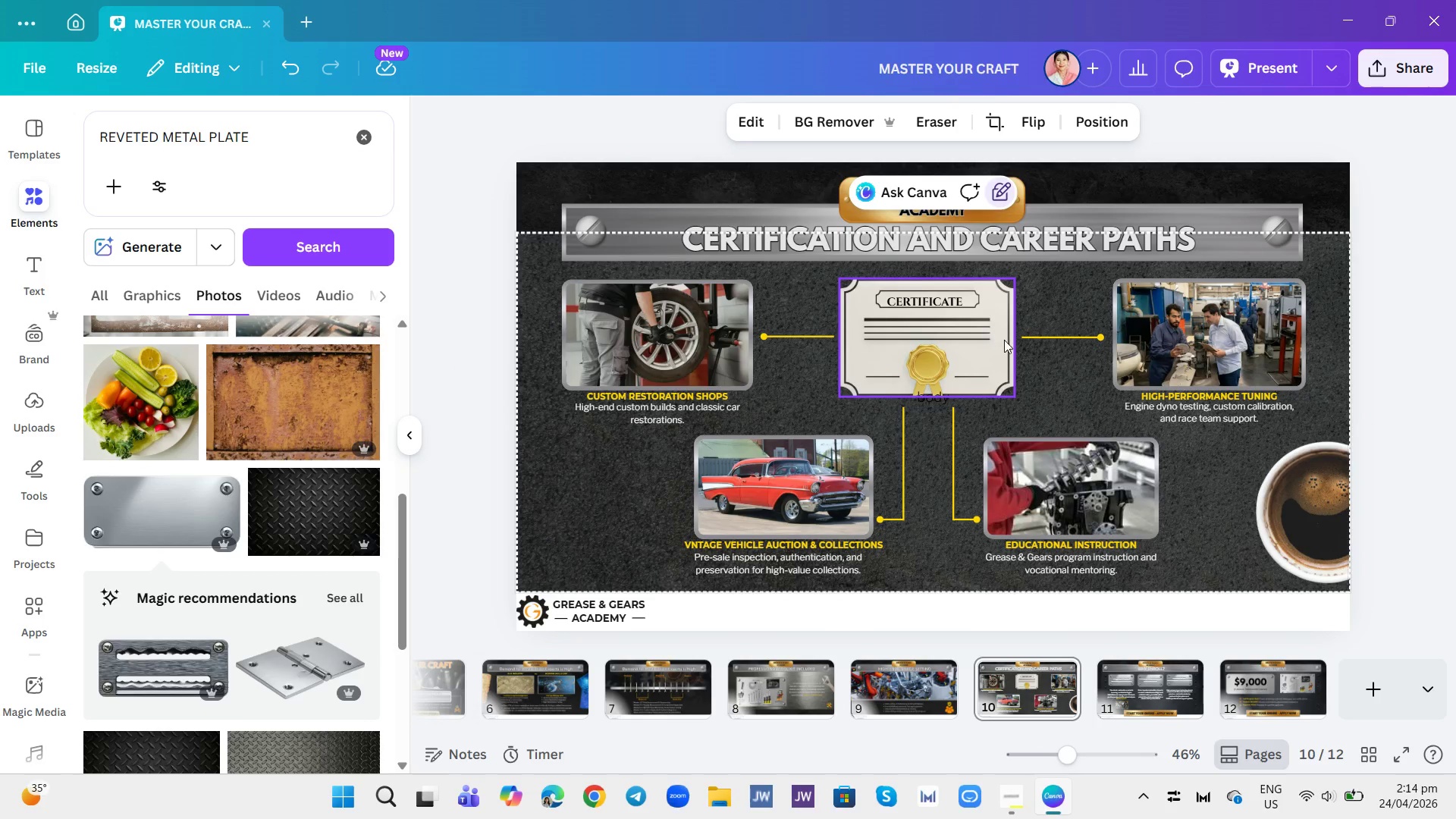 
left_click_drag(start_coordinate=[1024, 369], to_coordinate=[934, 322])
 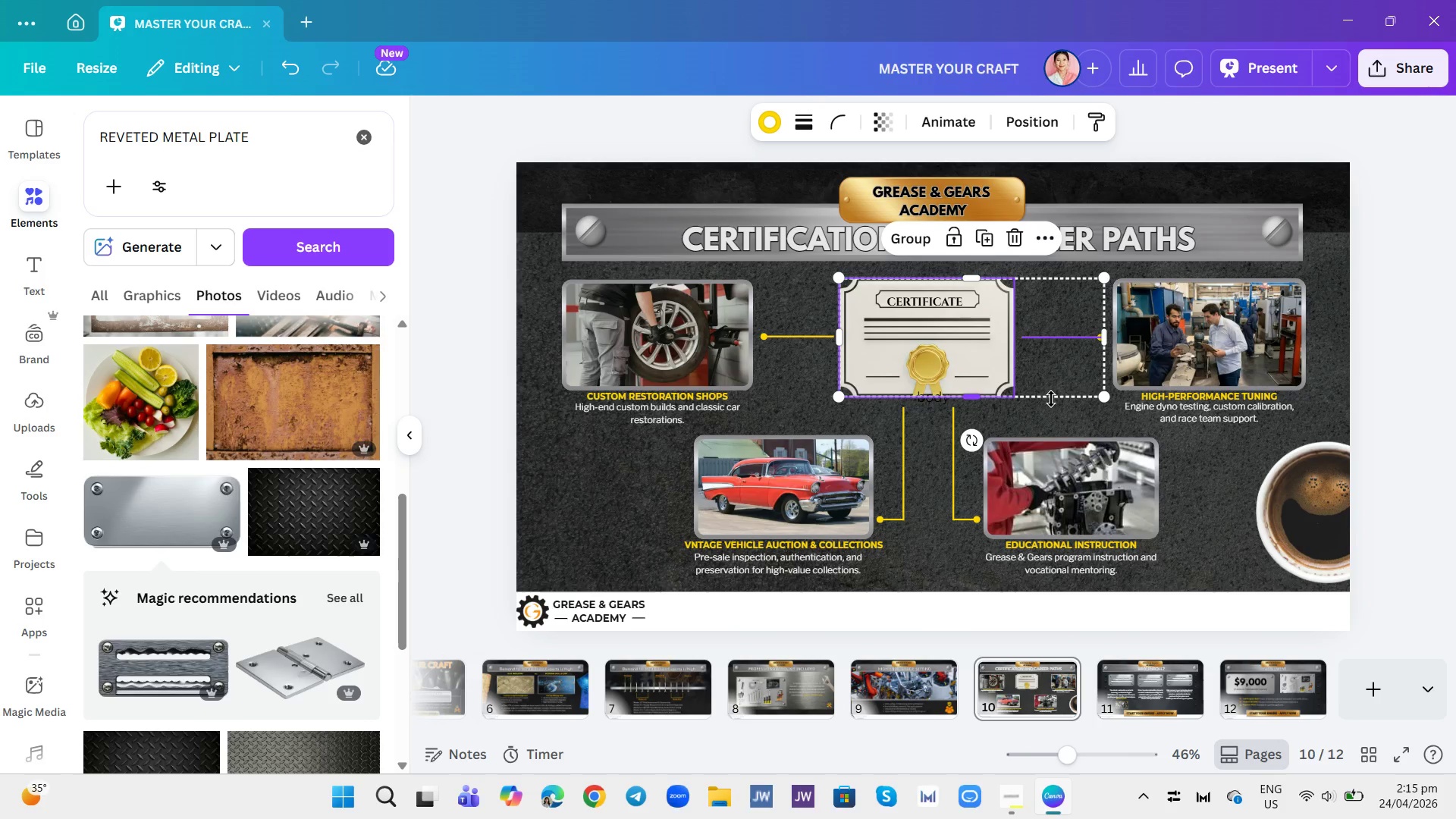 
key(Control+Z)
 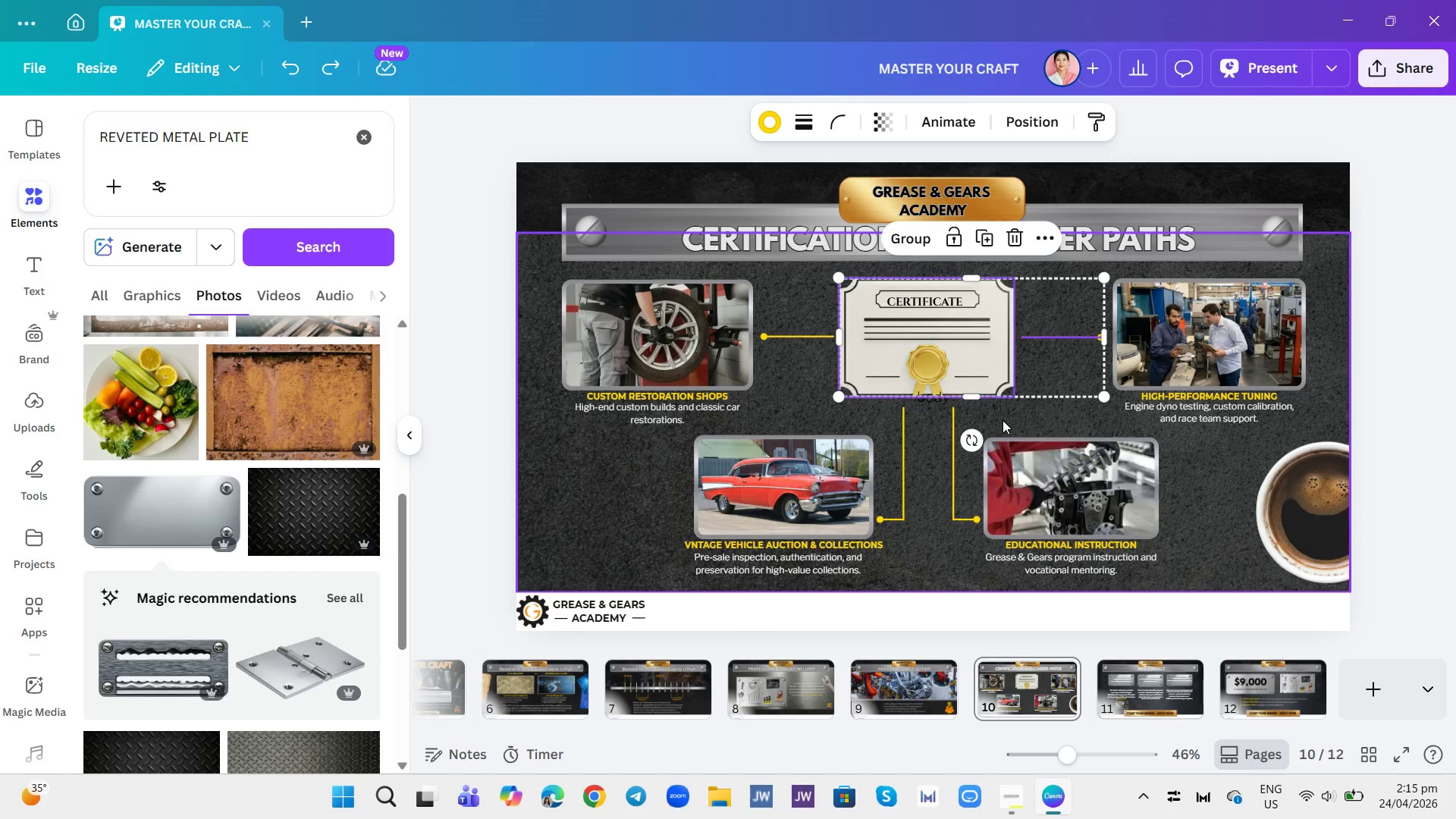 
left_click([1006, 422])
 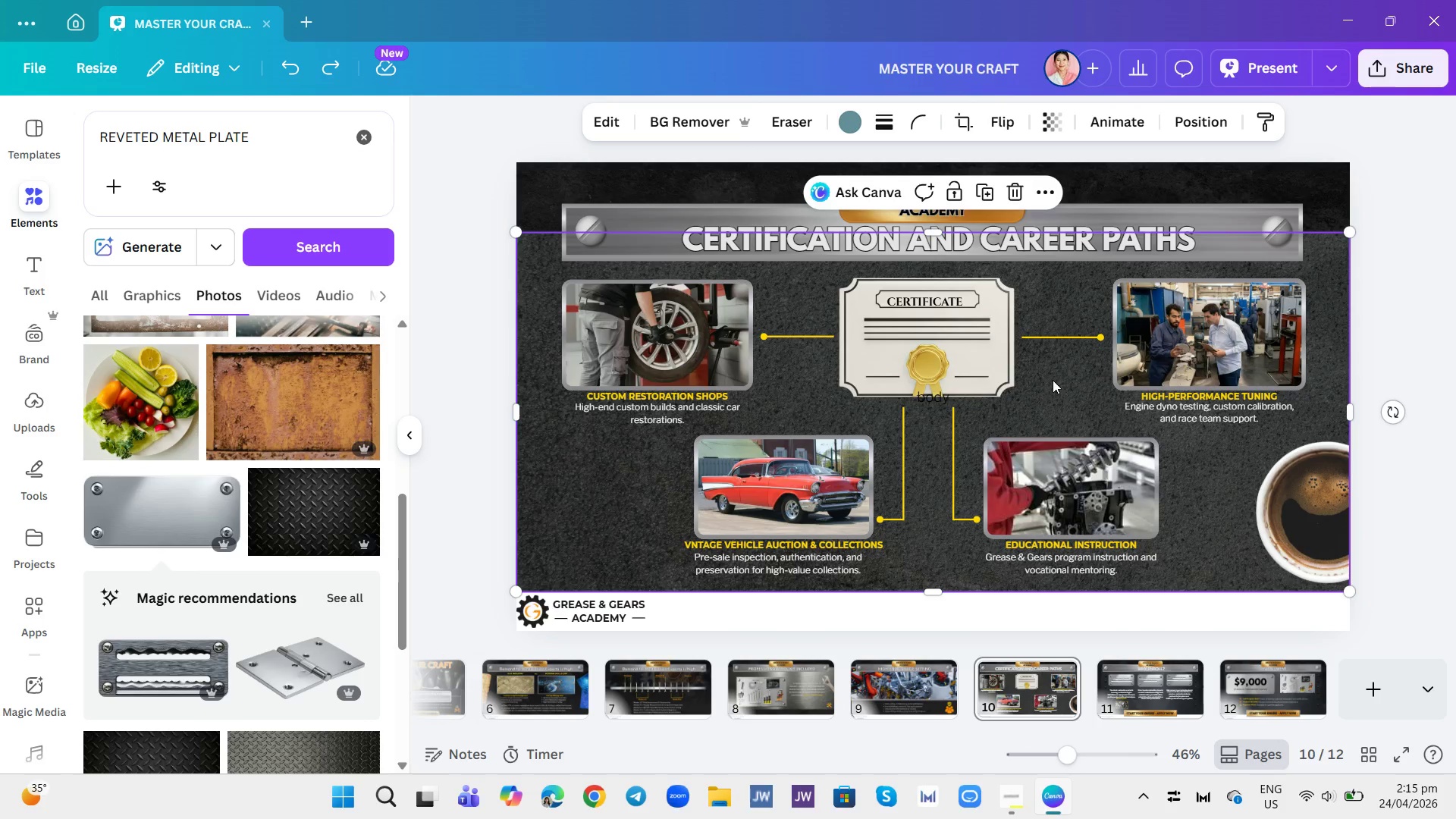 
left_click([1054, 380])
 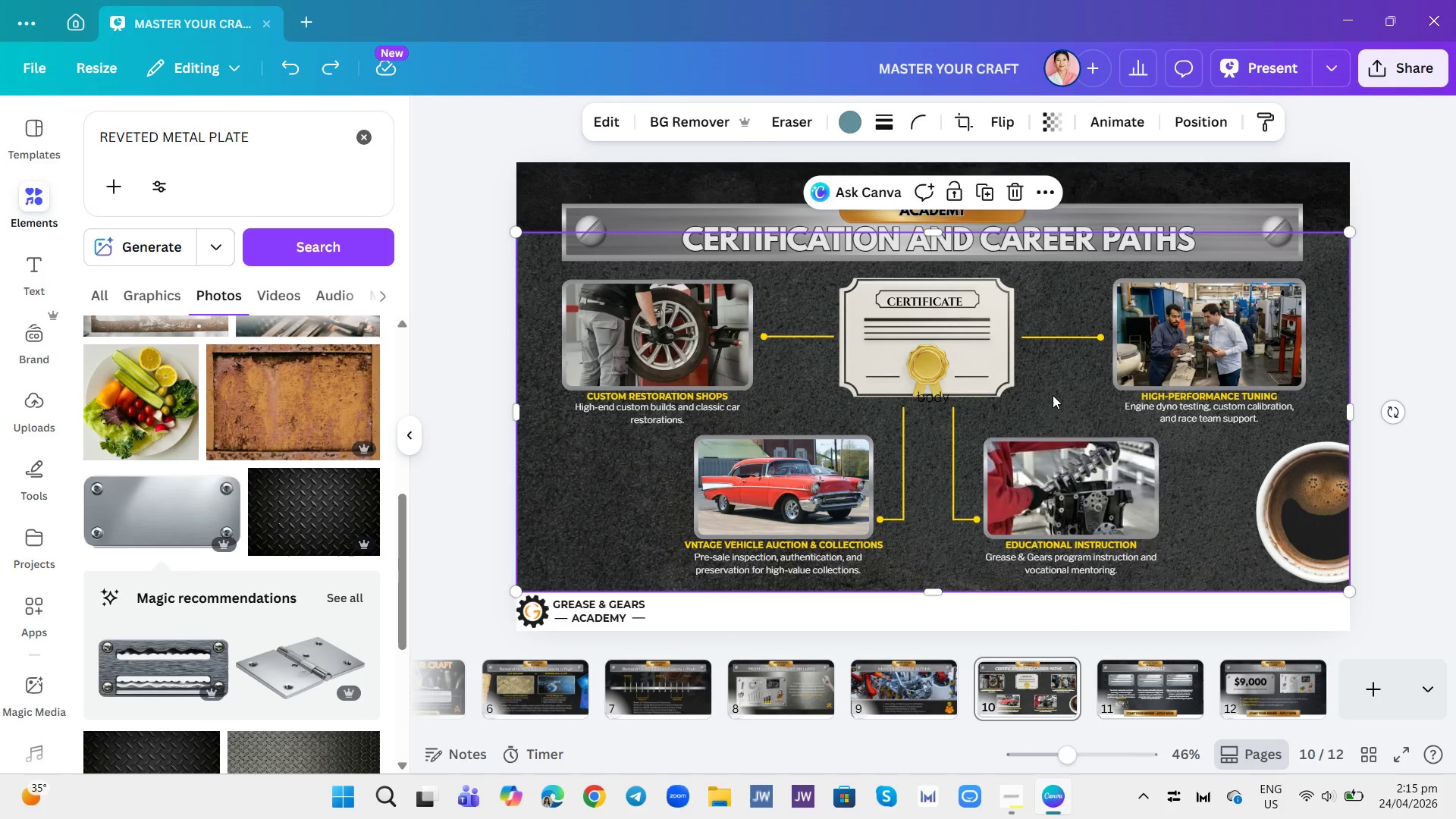 
left_click_drag(start_coordinate=[1053, 395], to_coordinate=[989, 353])
 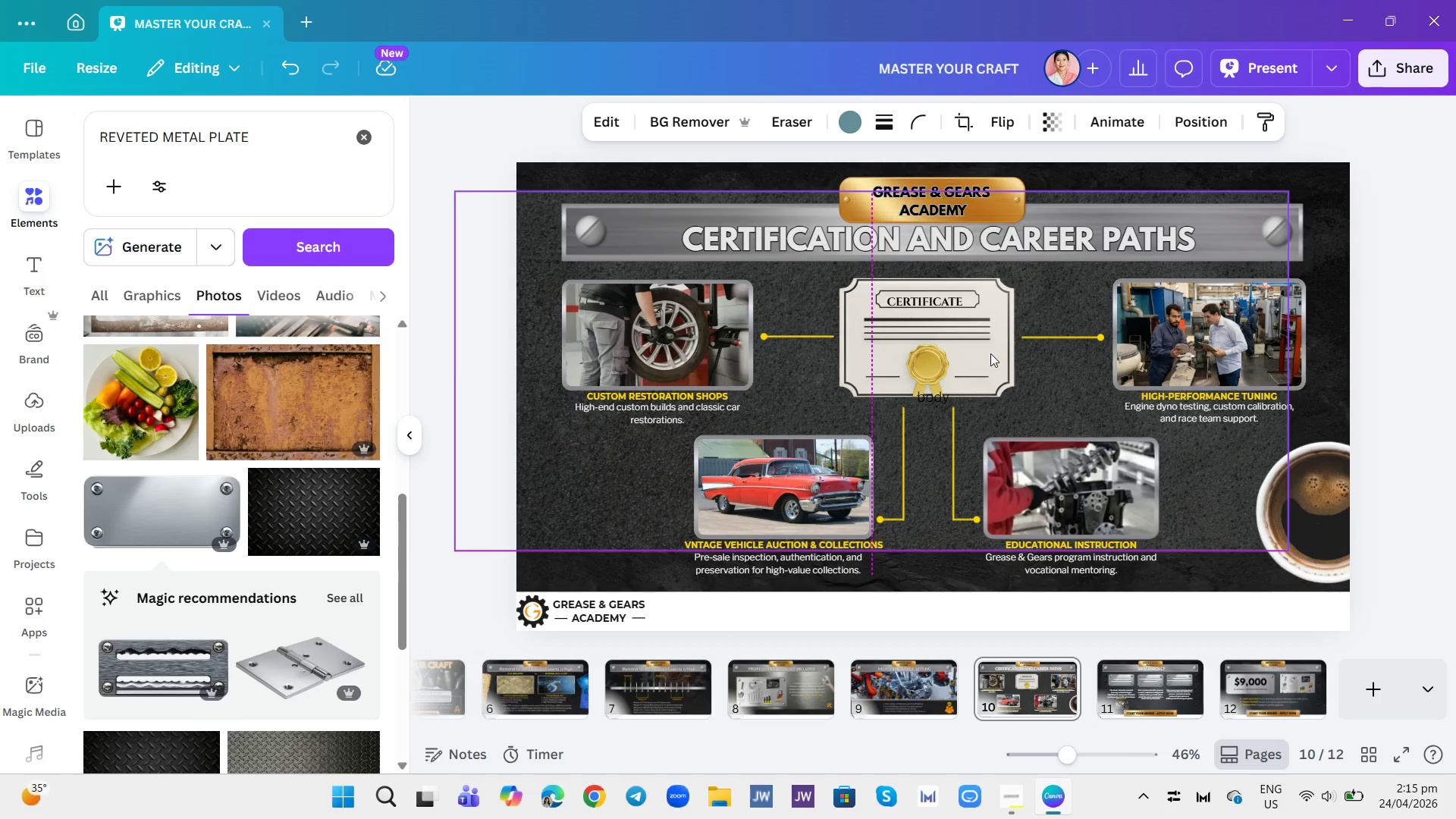 
key(Control+Z)
 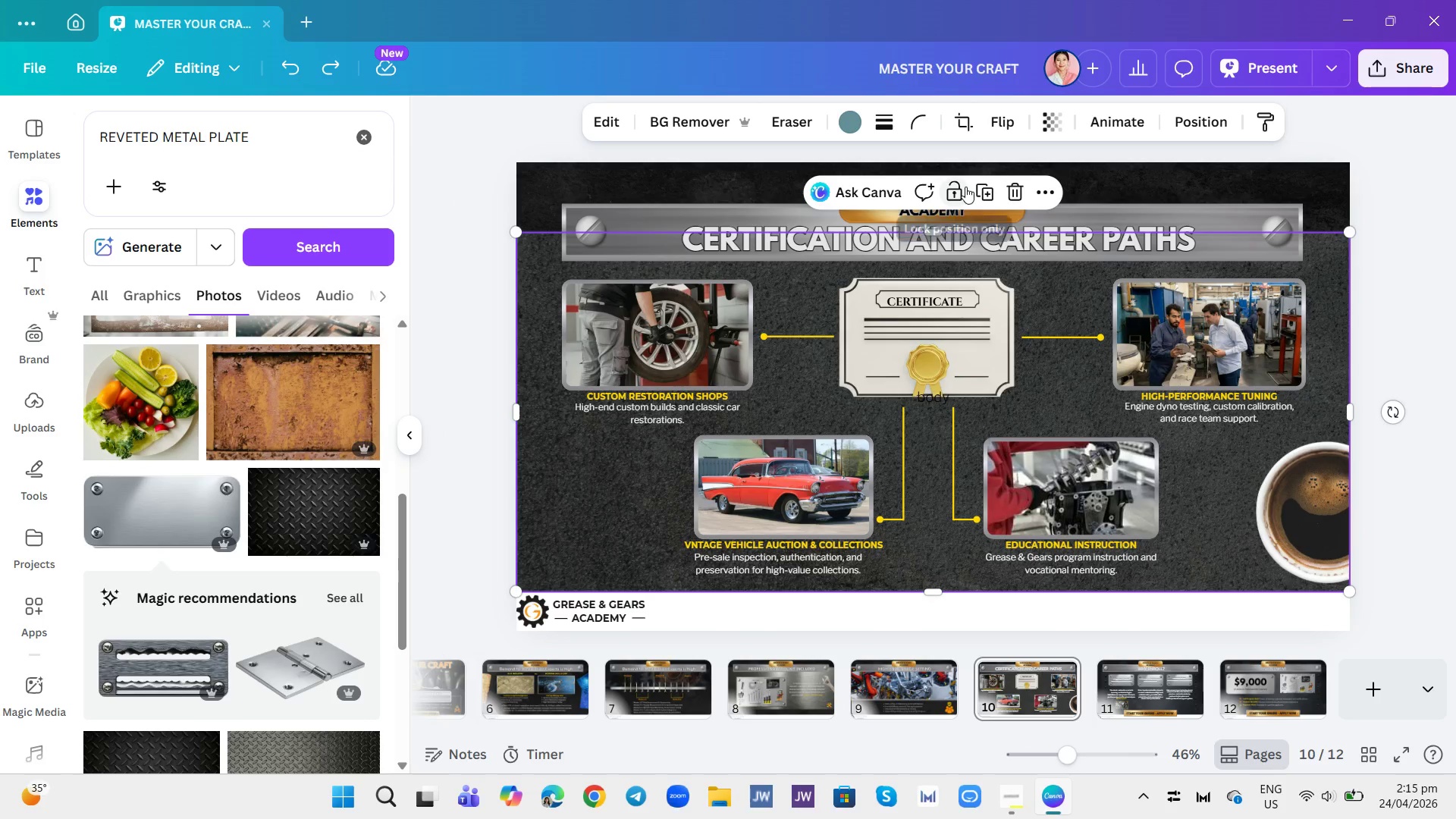 
left_click([945, 187])
 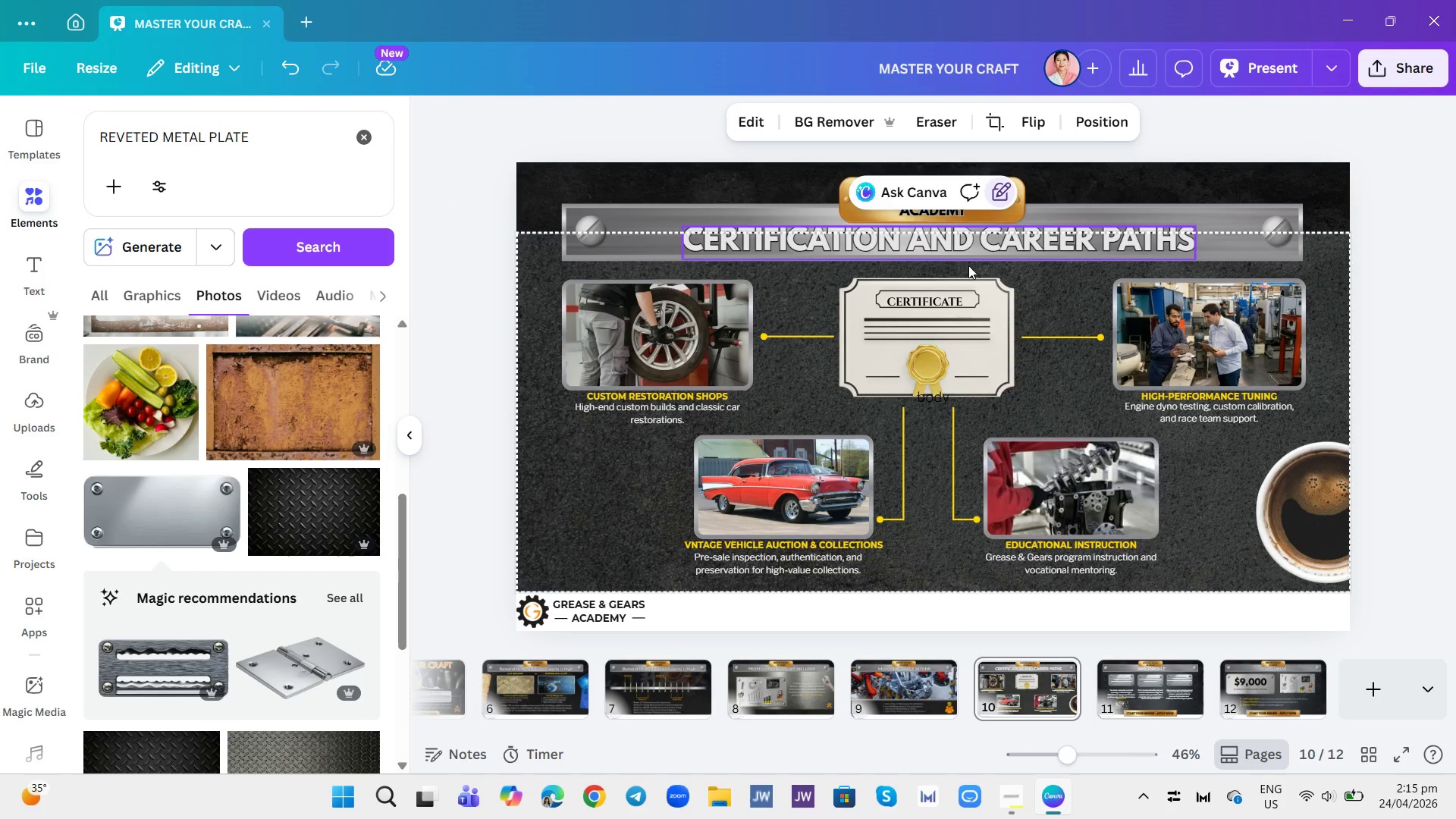 
left_click_drag(start_coordinate=[968, 265], to_coordinate=[932, 377])
 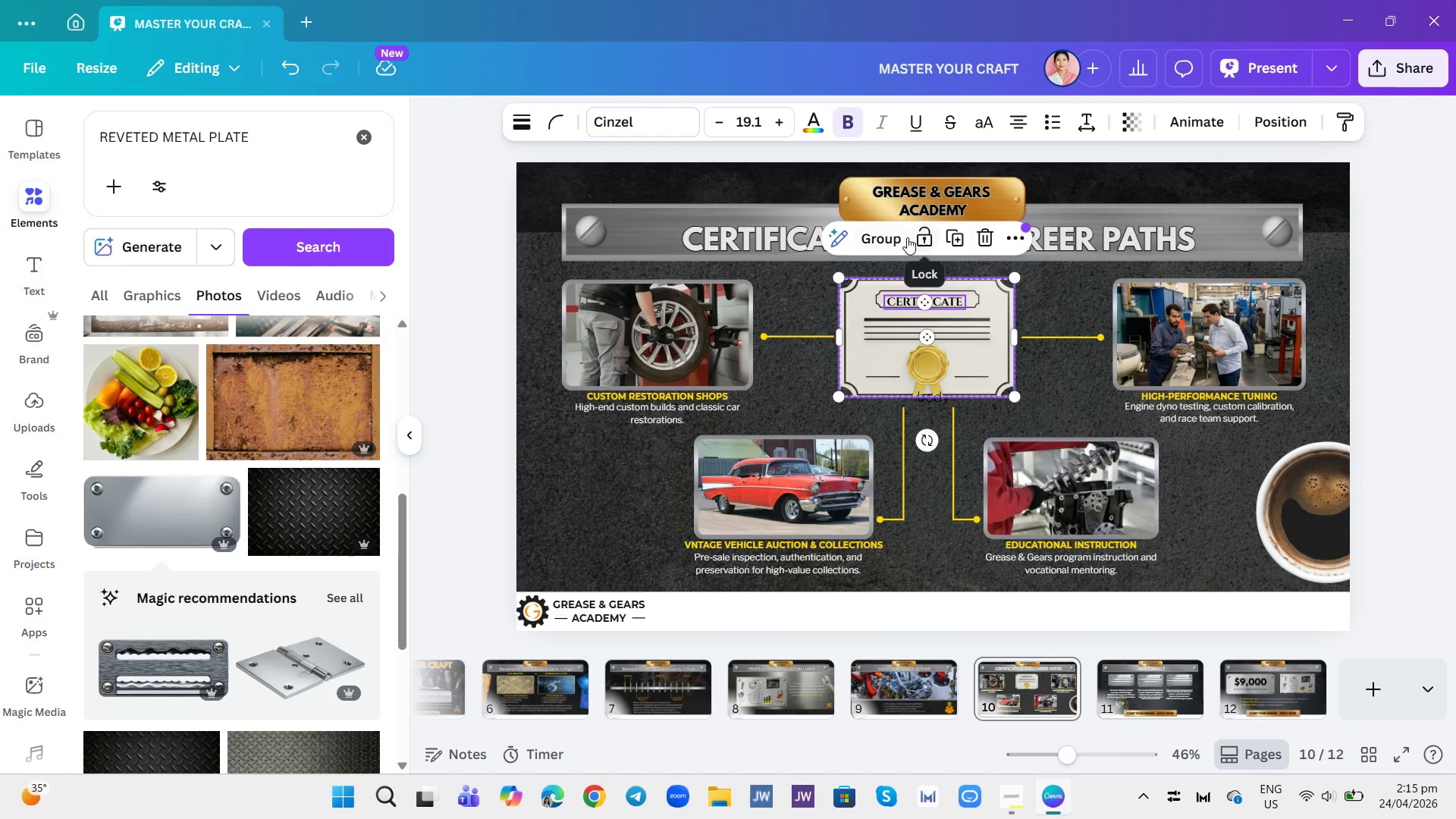 
left_click([884, 235])
 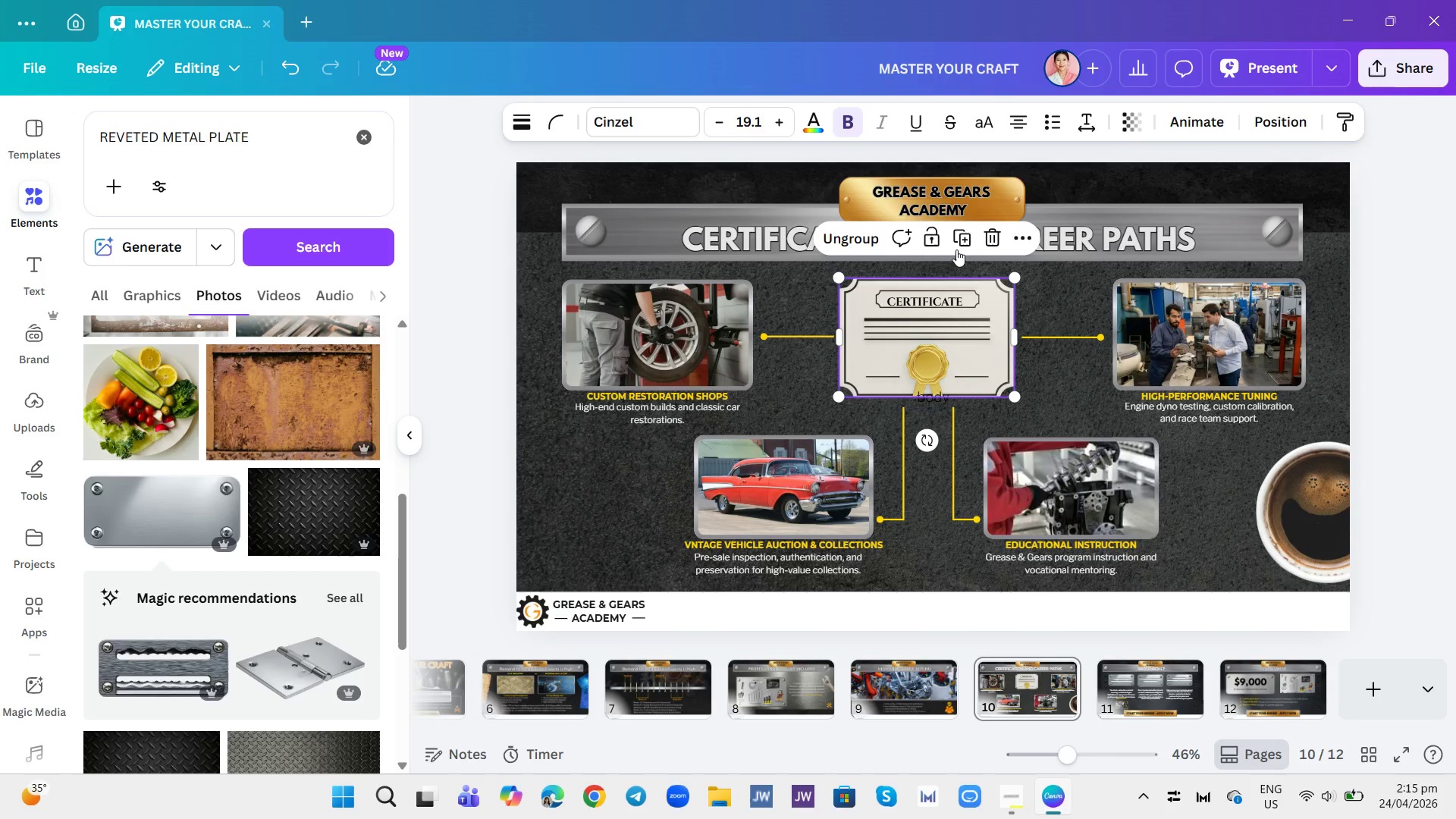 
left_click([964, 240])
 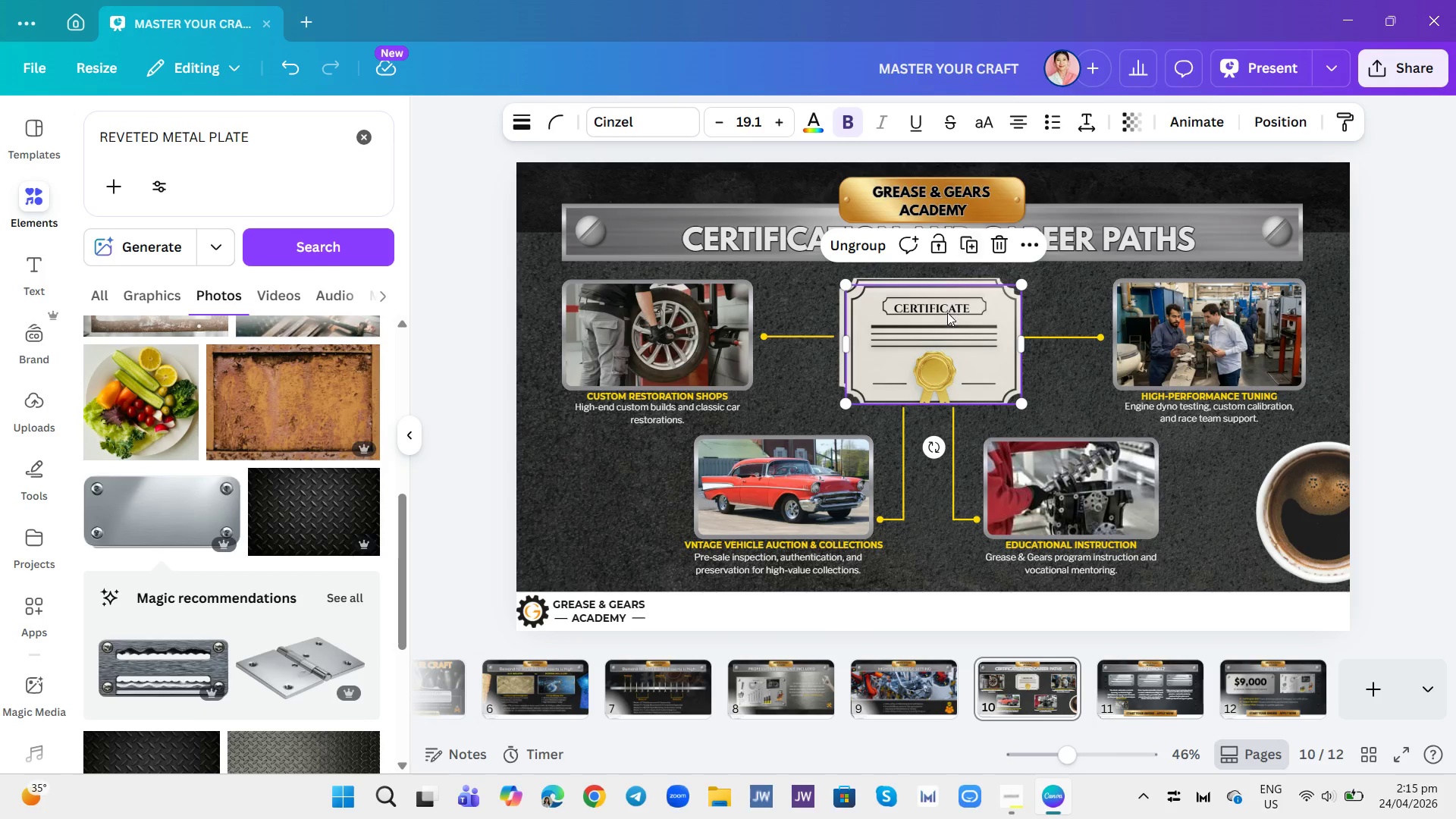 
left_click_drag(start_coordinate=[940, 315], to_coordinate=[1159, 677])
 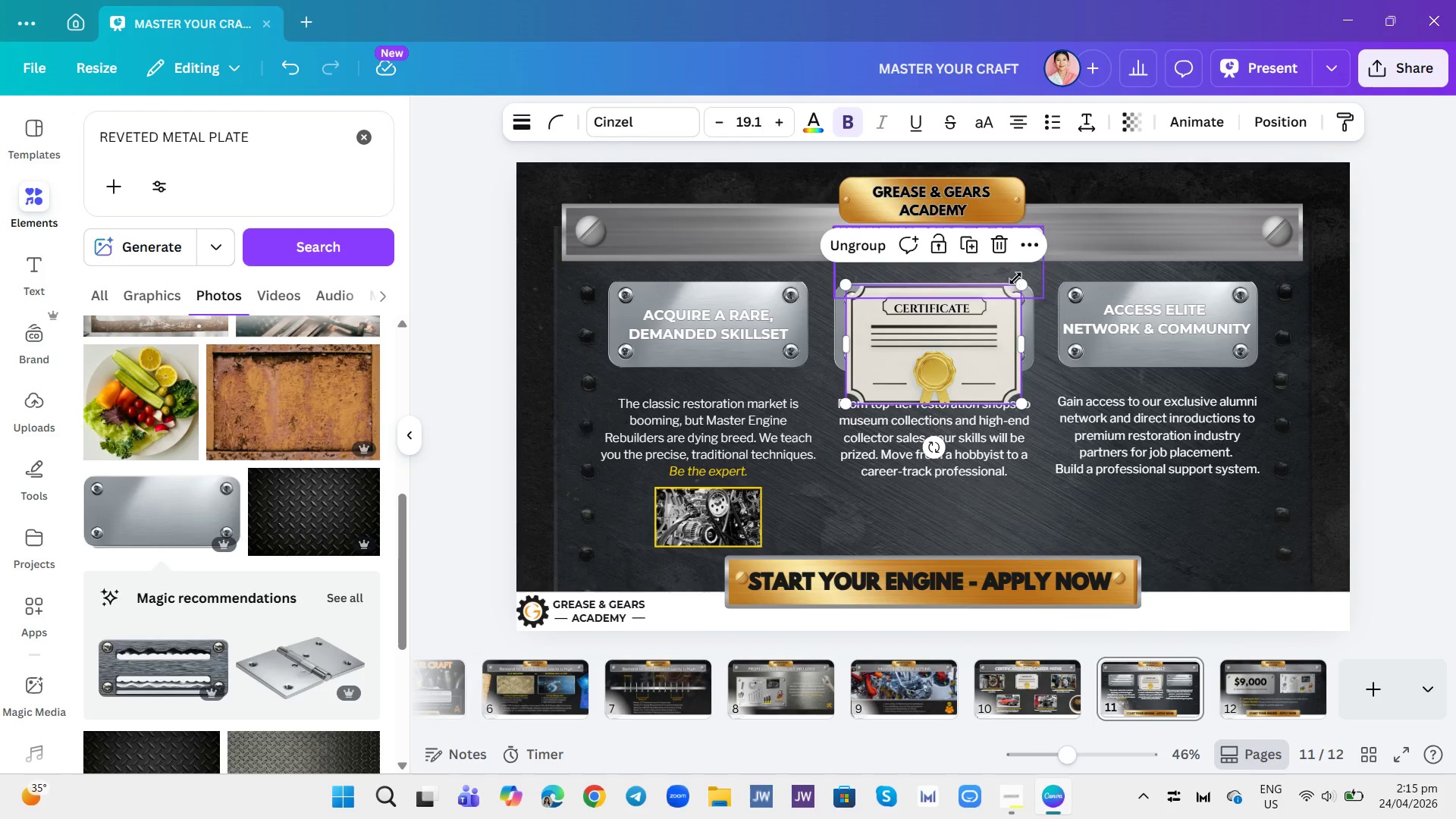 
left_click_drag(start_coordinate=[1019, 281], to_coordinate=[956, 354])
 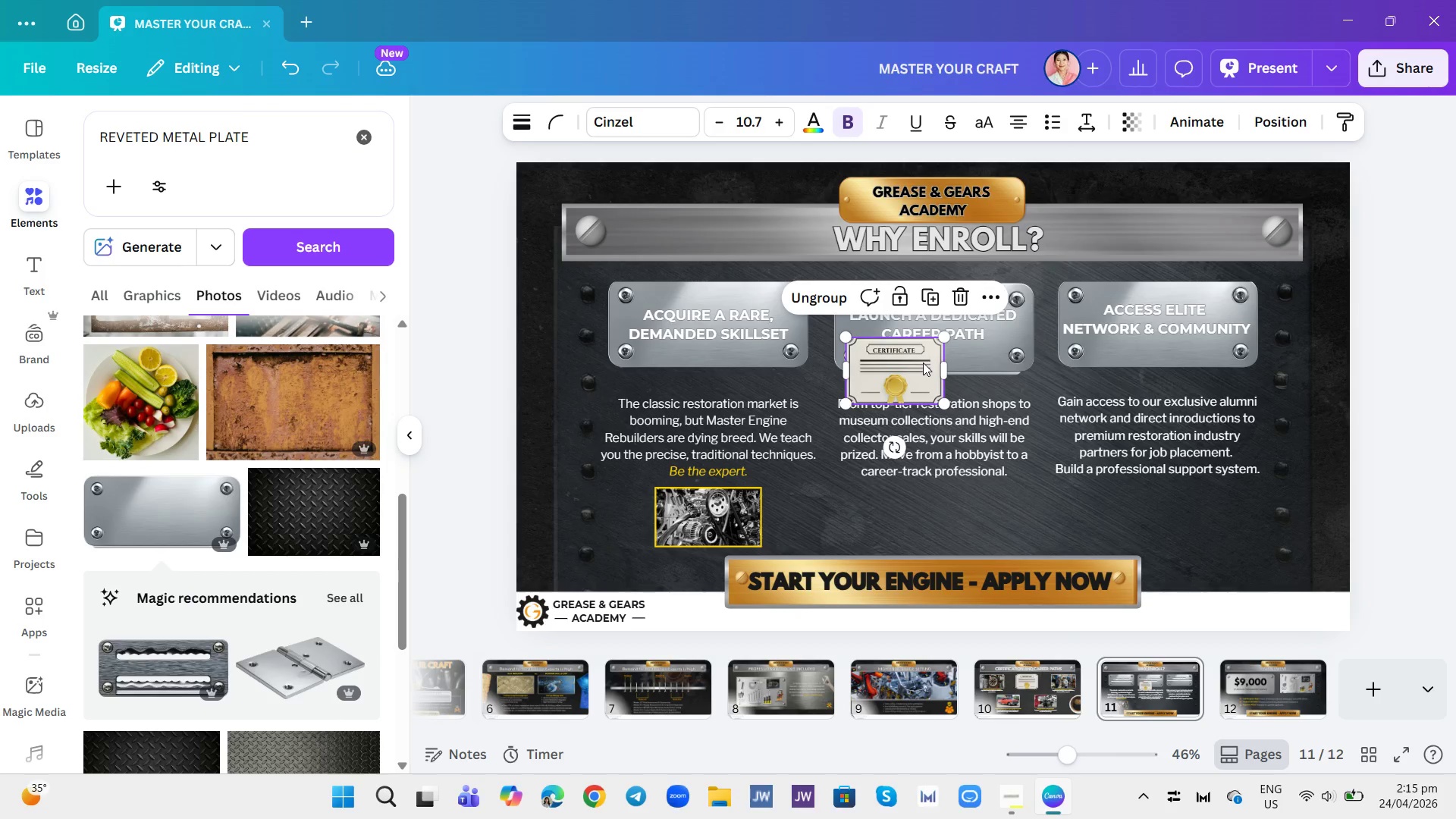 
left_click_drag(start_coordinate=[923, 362], to_coordinate=[964, 508])
 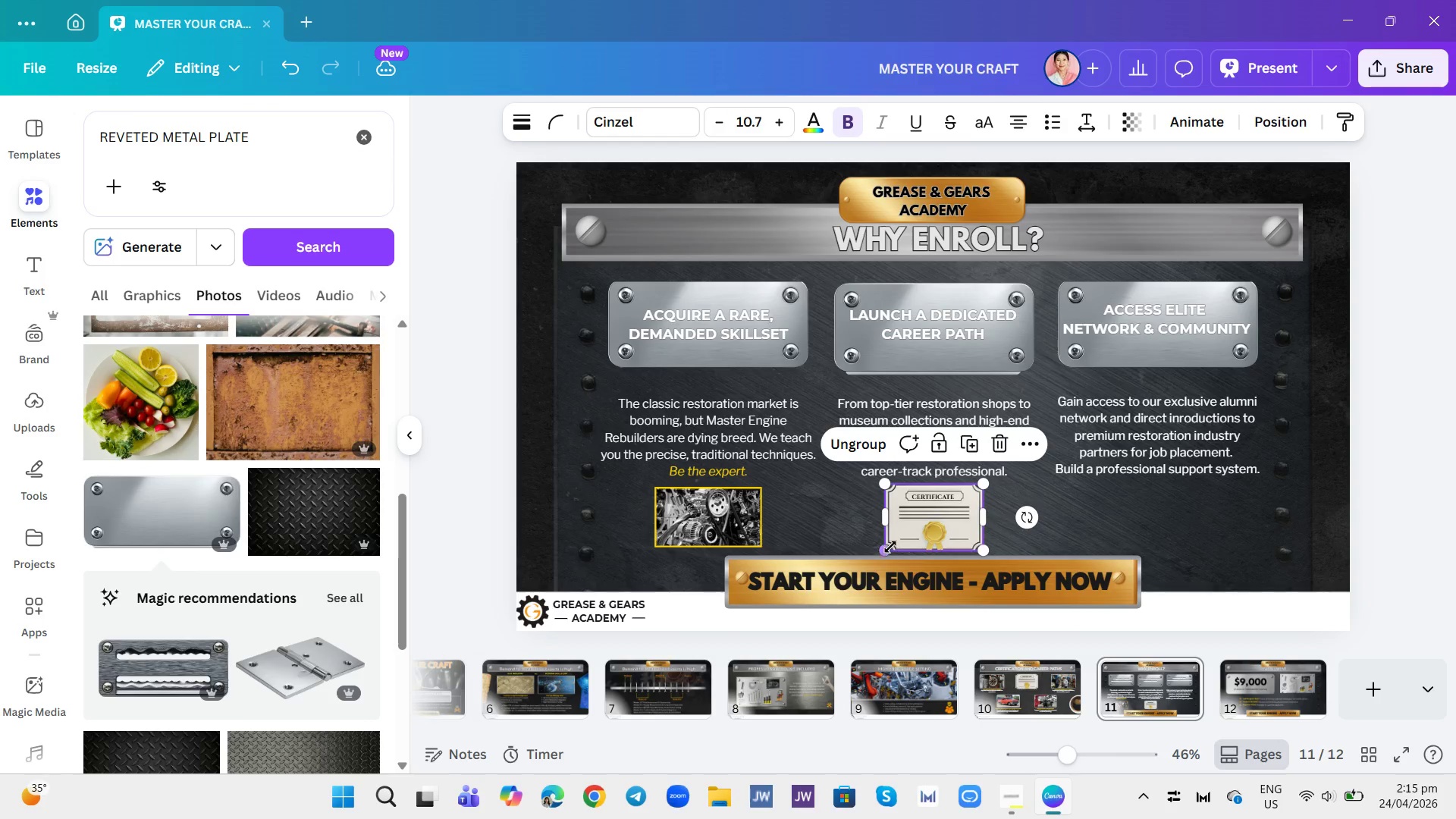 
left_click_drag(start_coordinate=[889, 547], to_coordinate=[897, 540])
 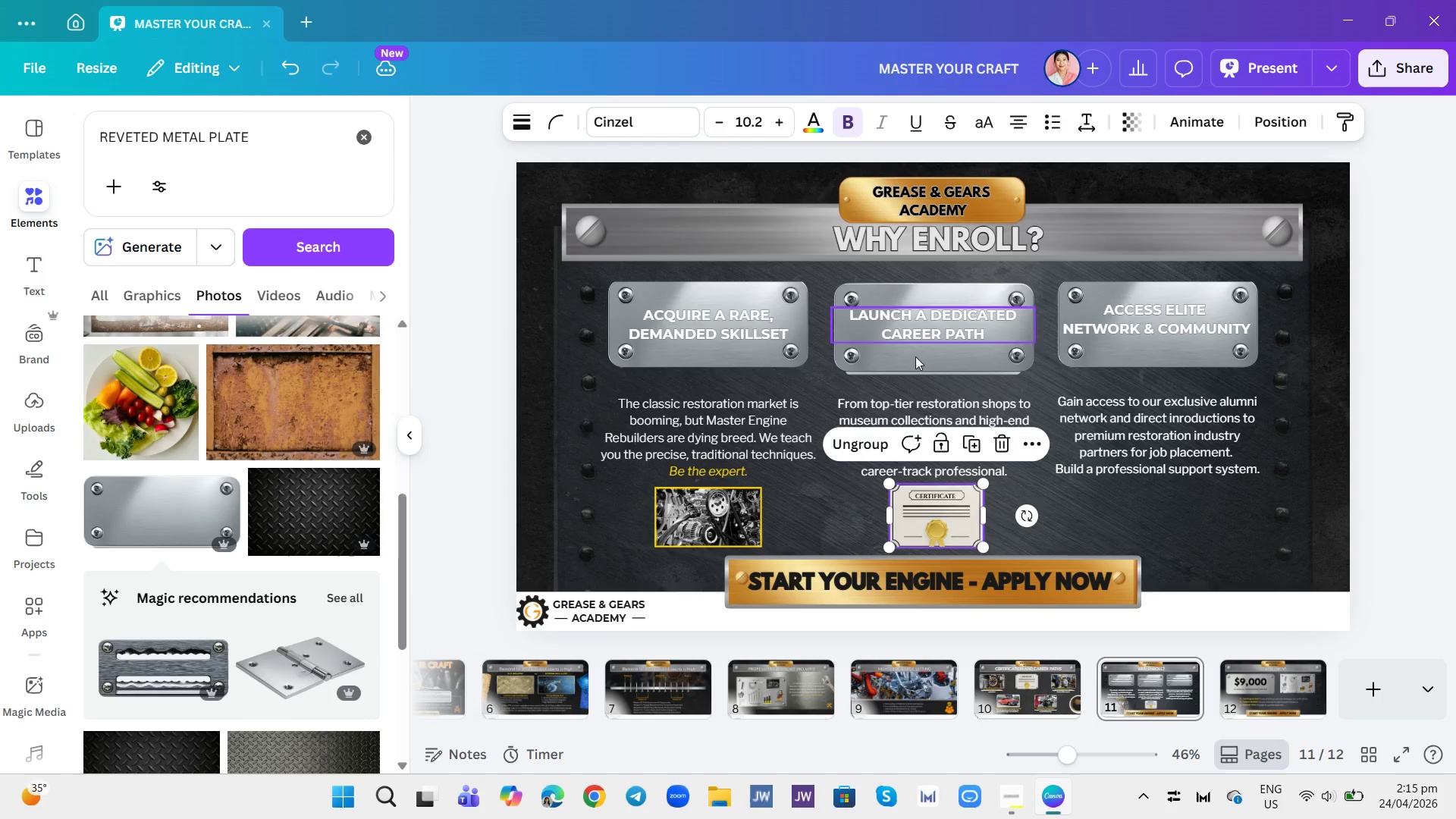 
left_click([940, 513])
 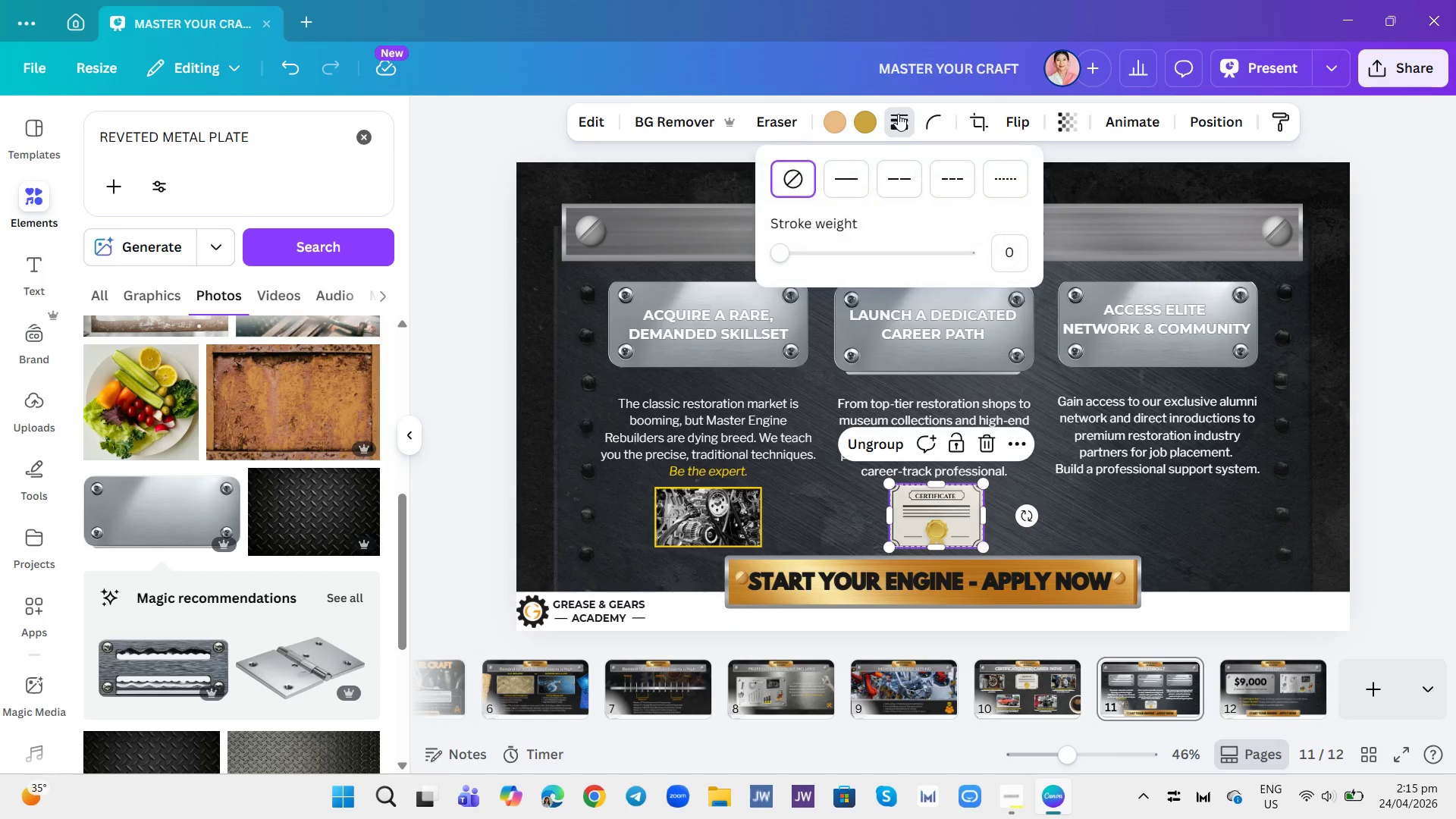 
left_click([835, 181])
 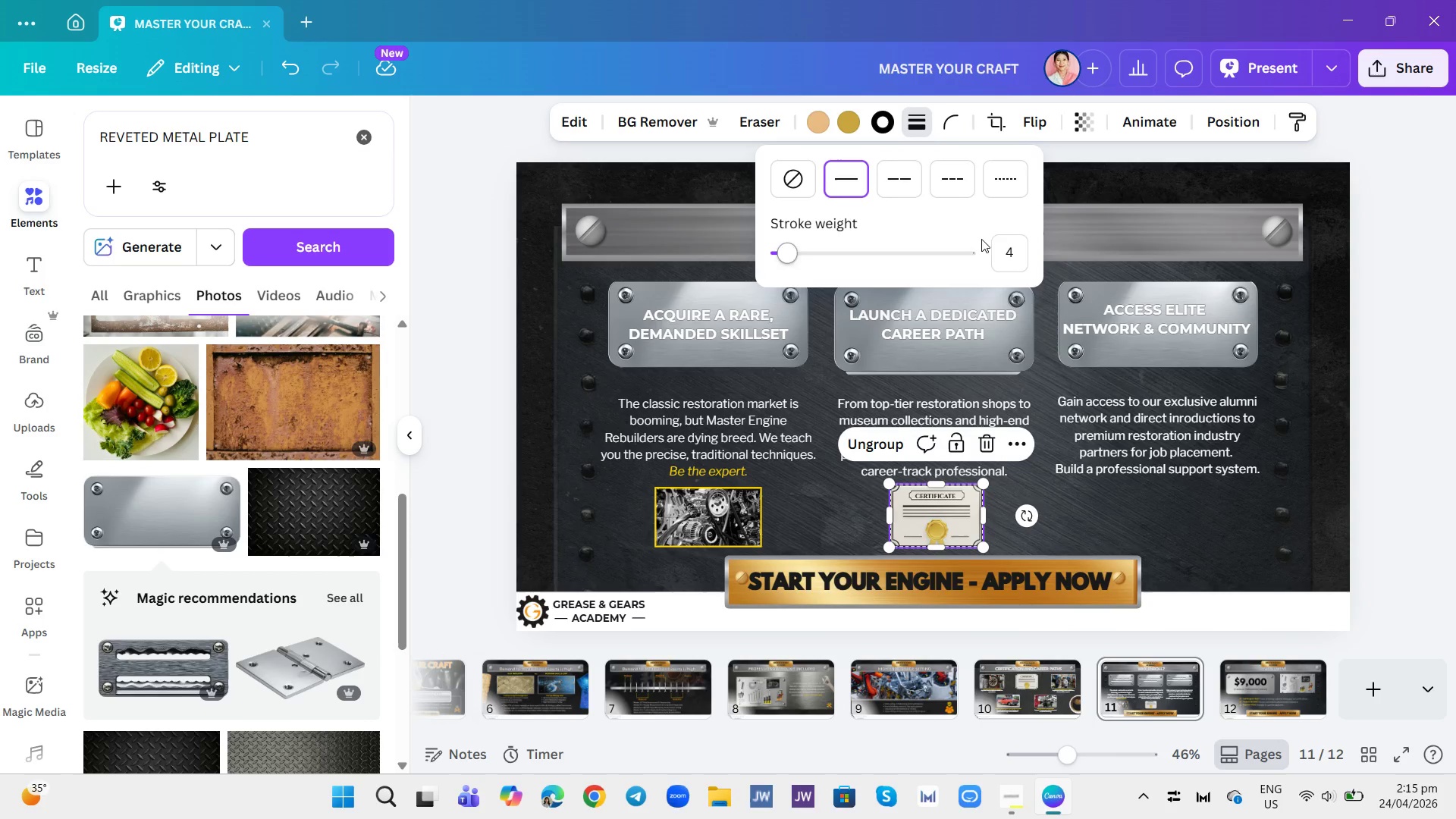 
left_click([1006, 250])
 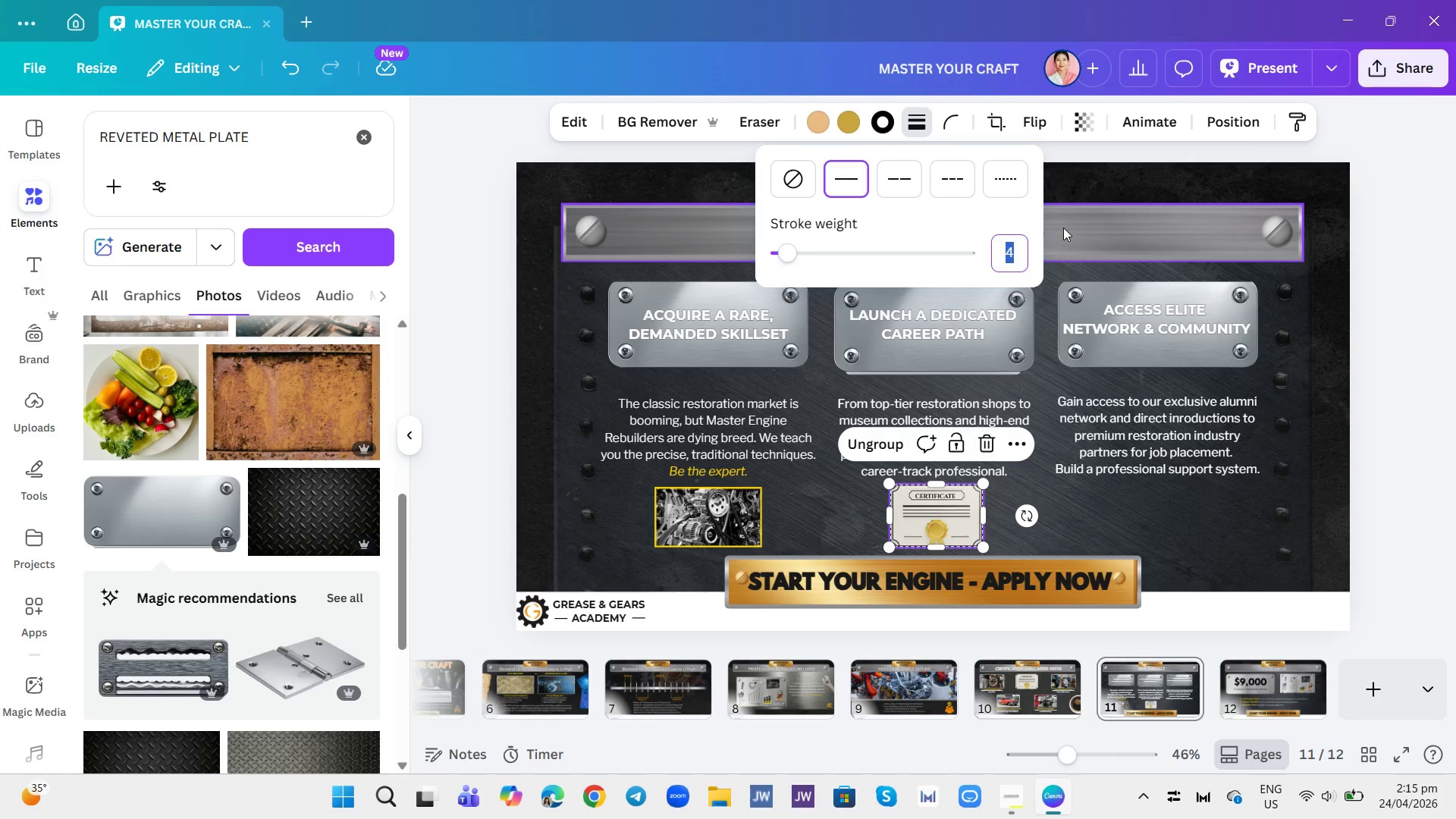 
type(10)
 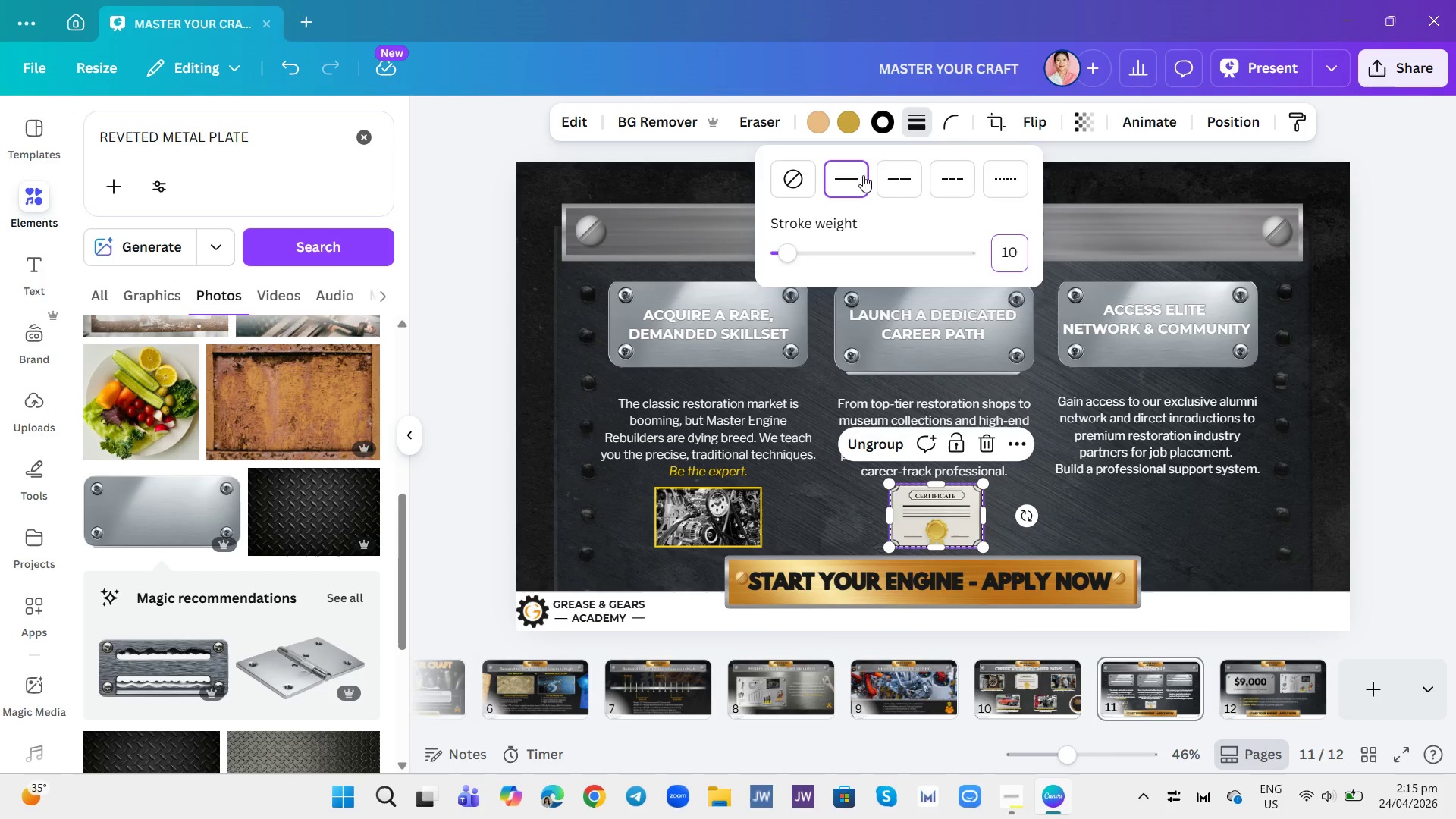 
left_click([881, 122])
 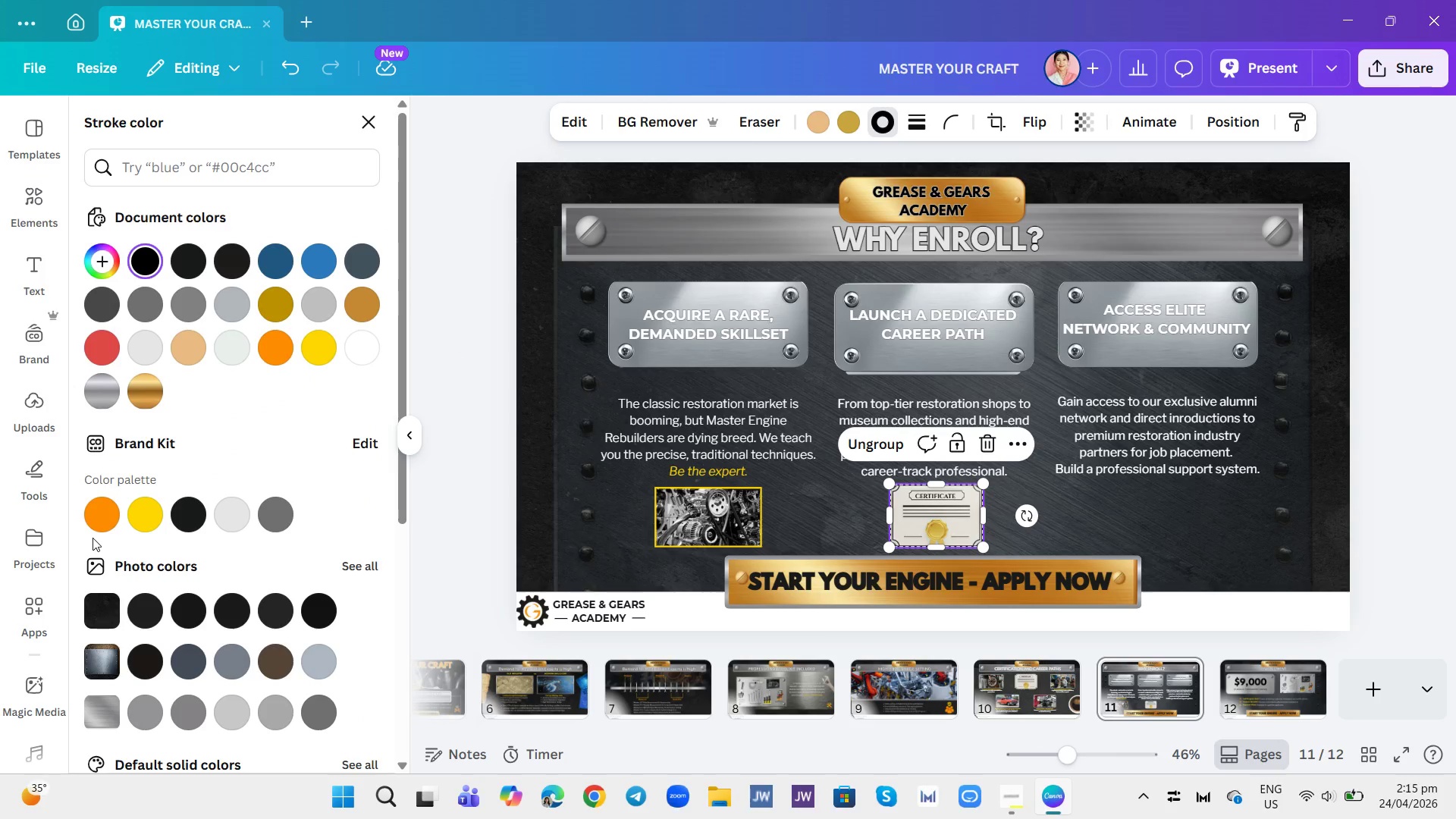 
left_click([143, 515])
 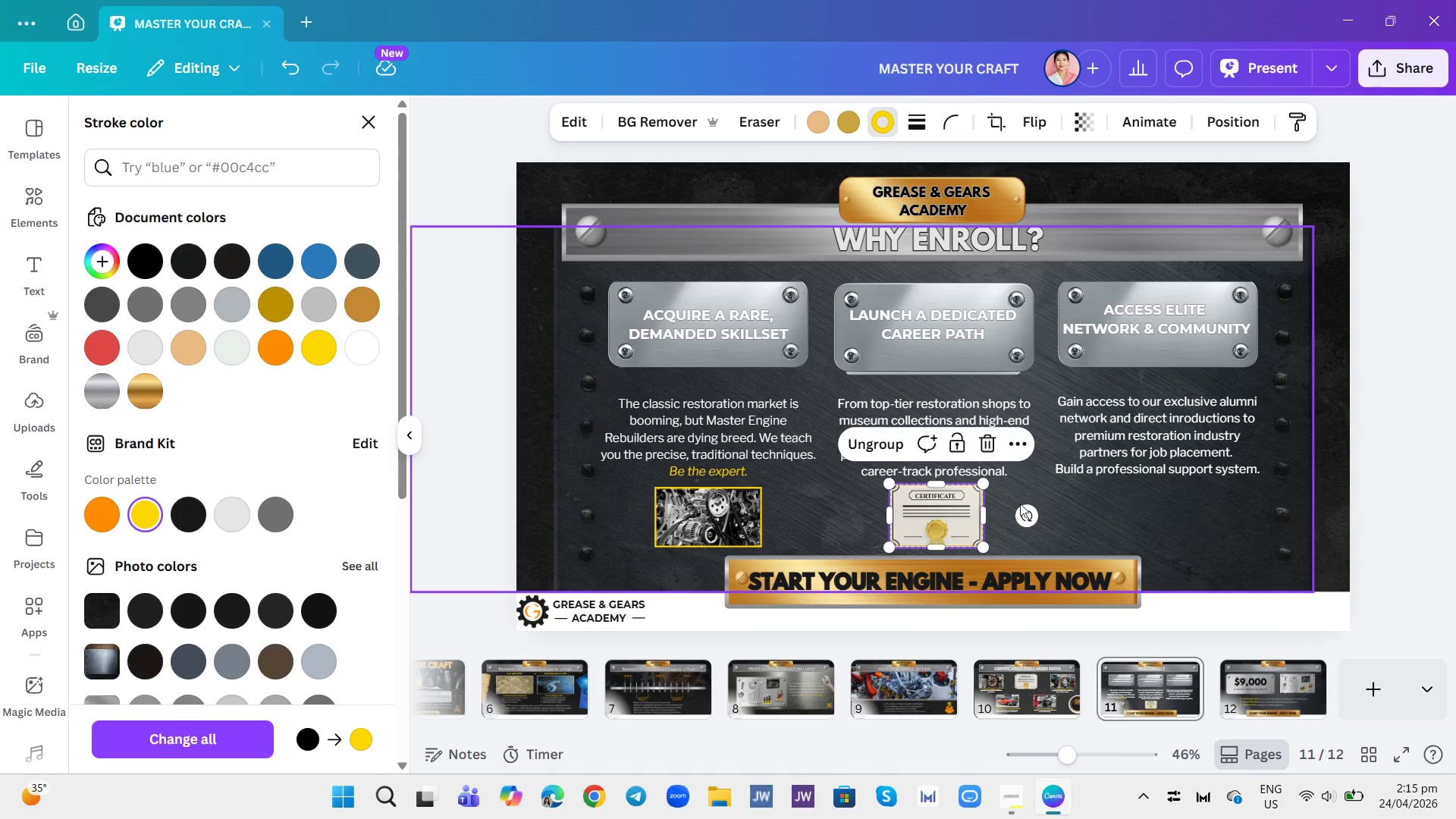 
left_click([1055, 507])
 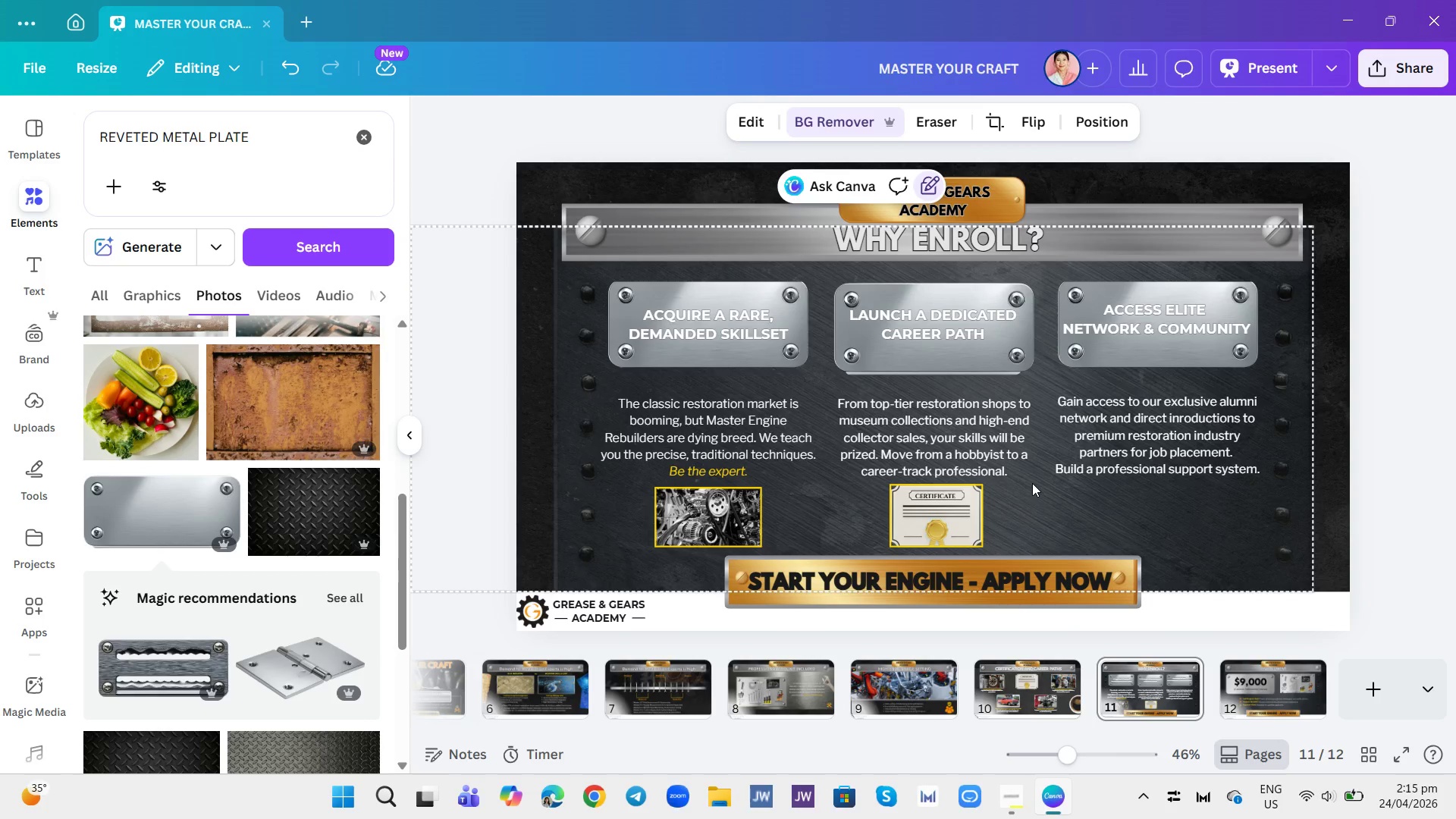 
wait(6.33)
 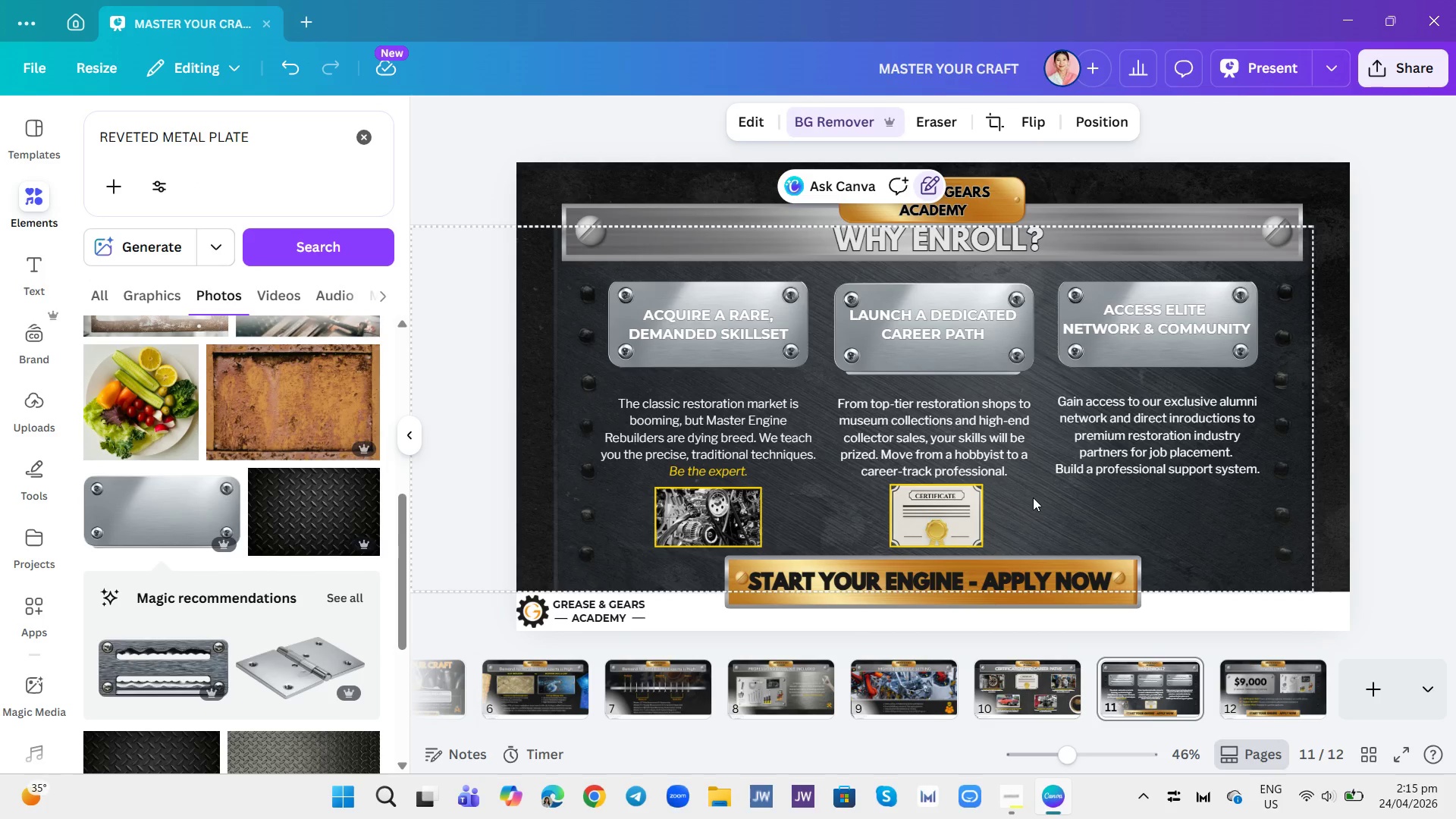 
left_click([1203, 530])
 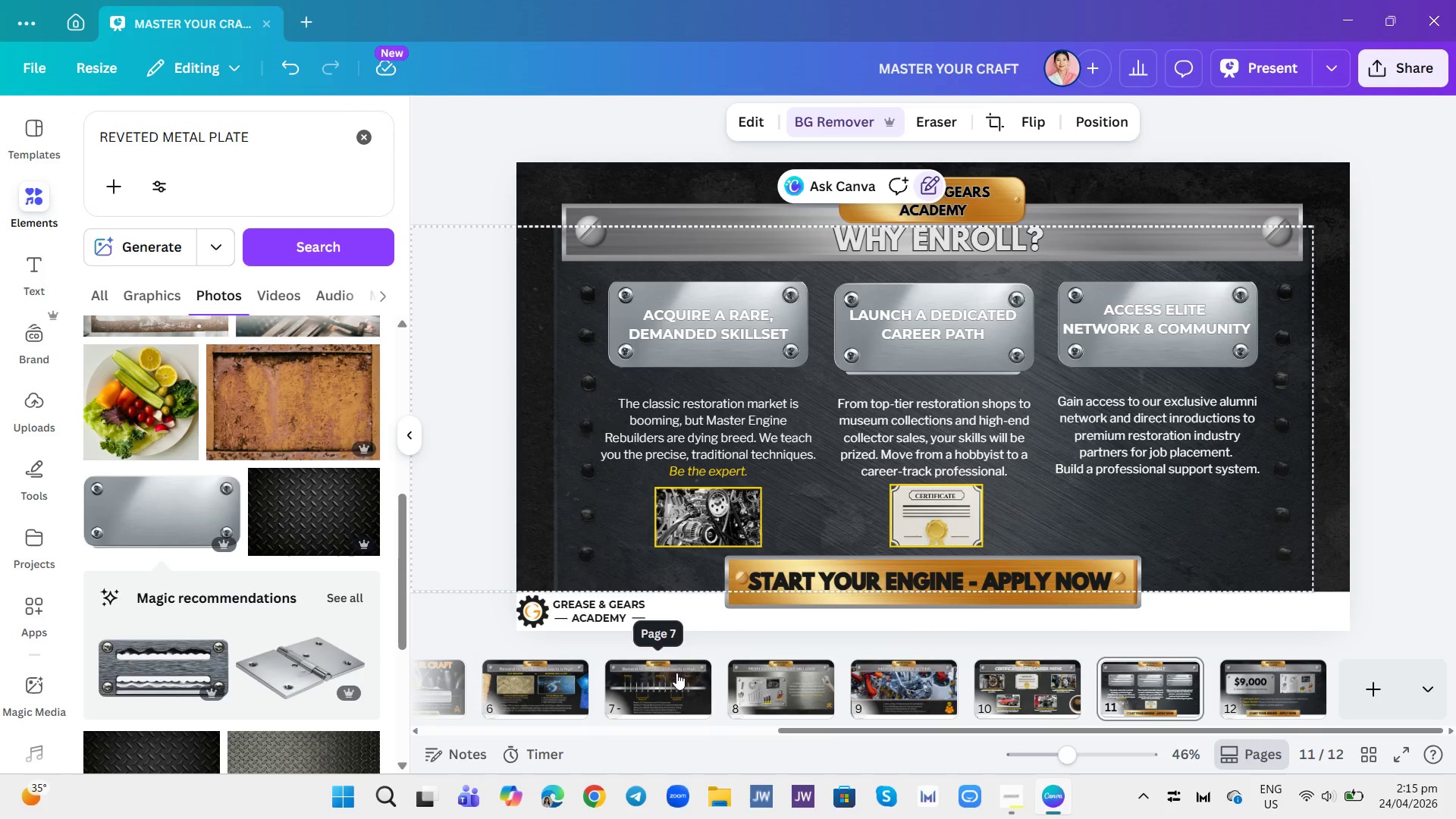 
left_click([563, 679])
 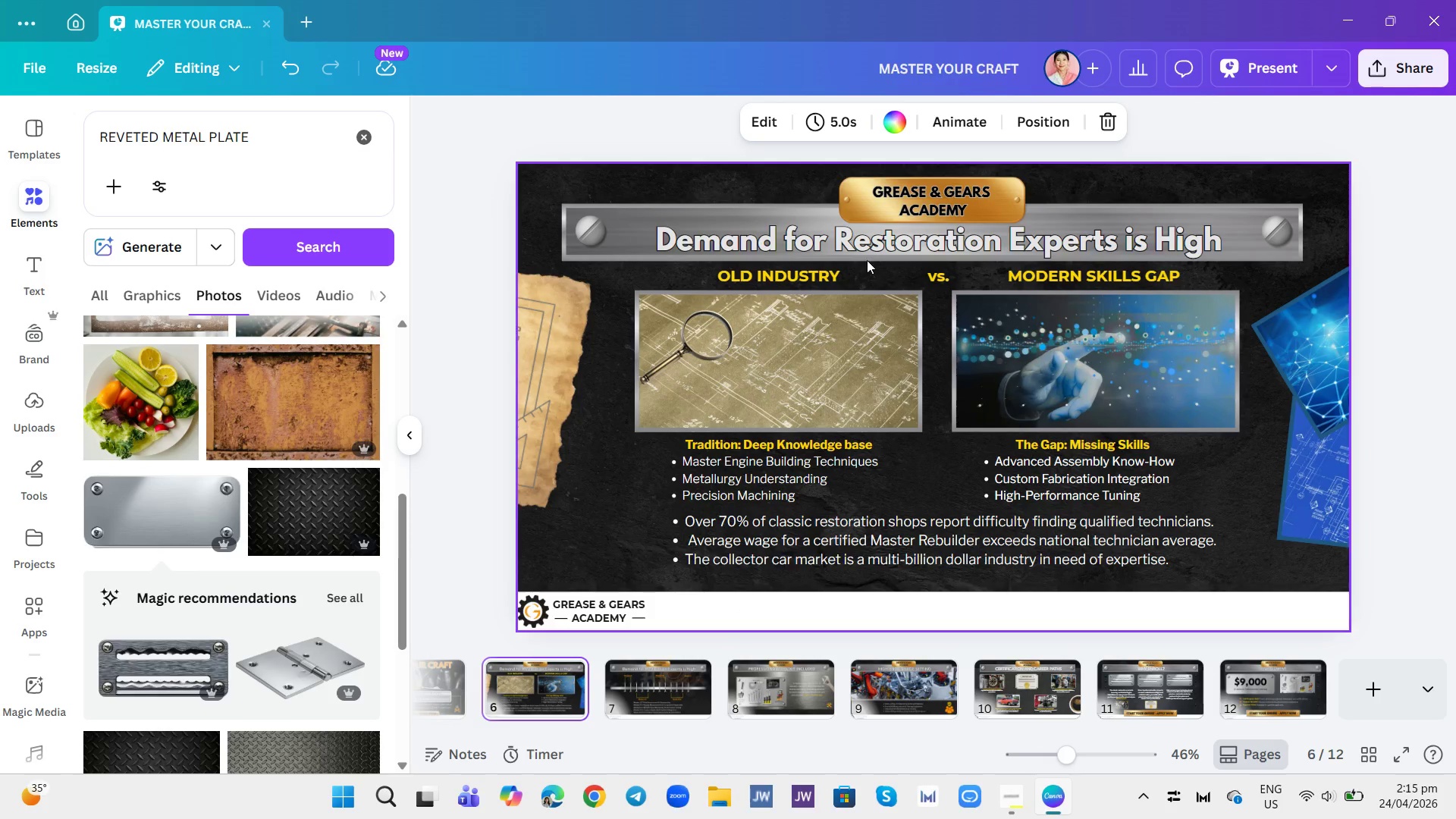 
left_click([870, 250])
 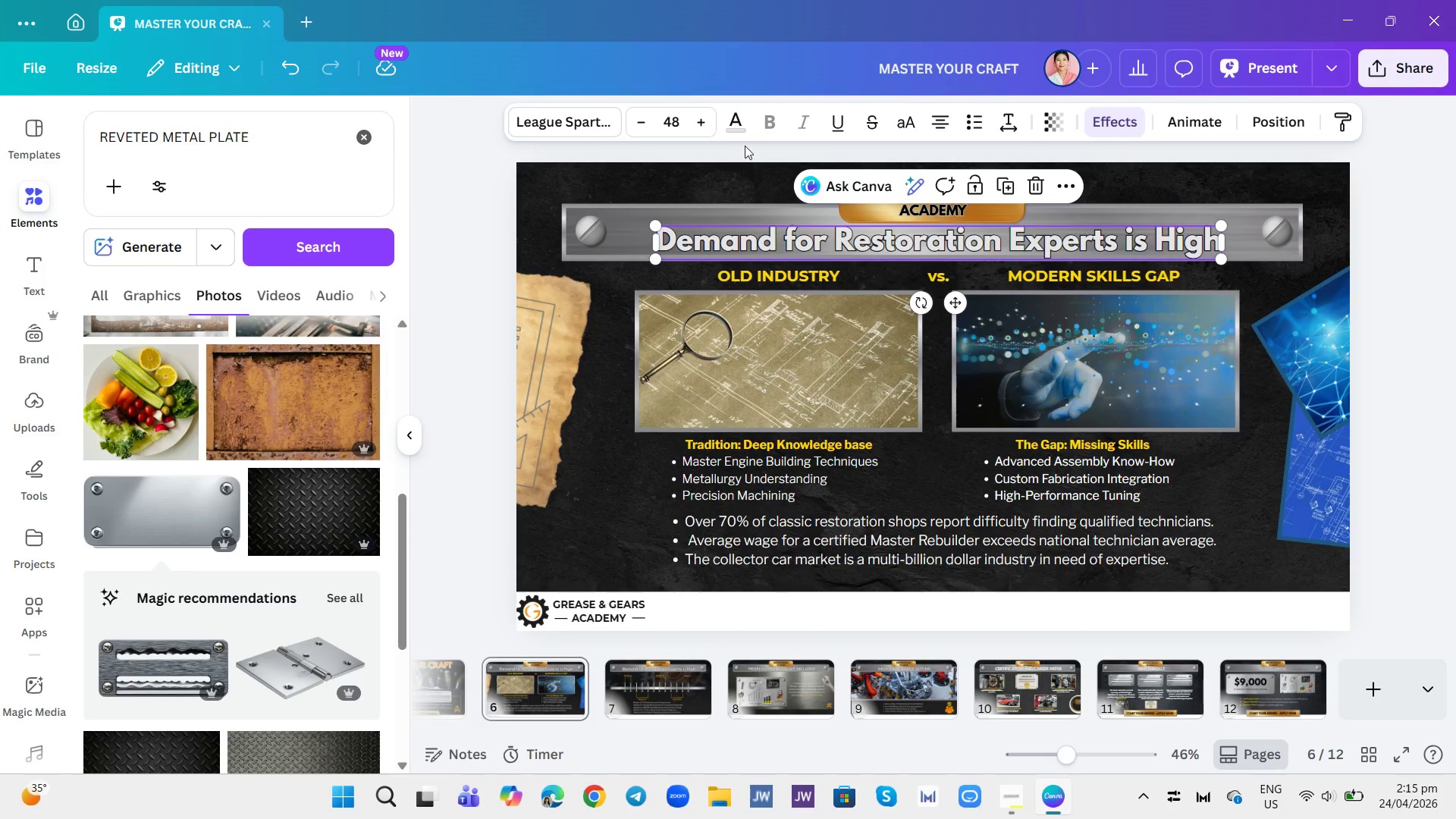 
left_click([732, 125])
 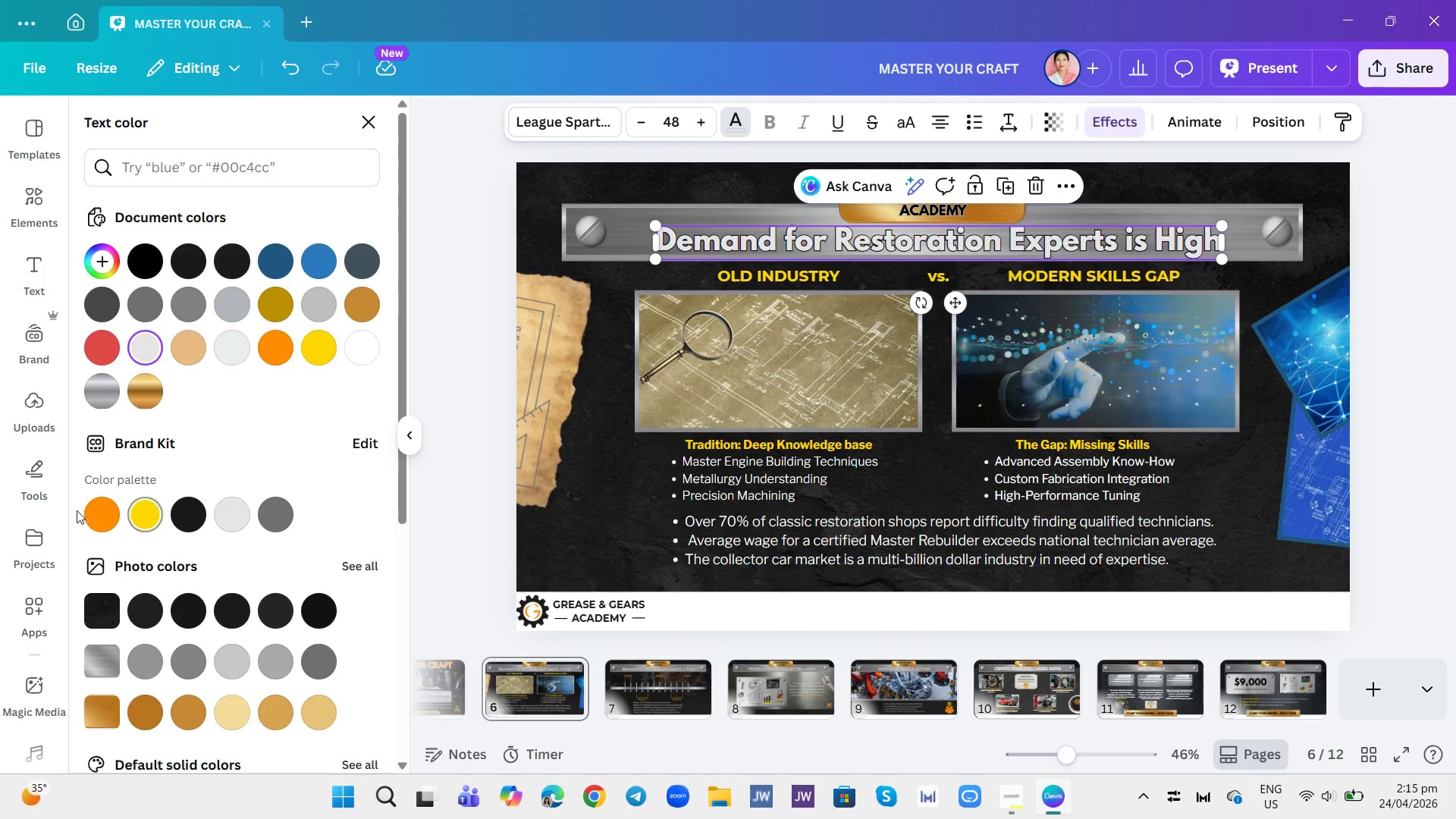 
left_click([78, 509])
 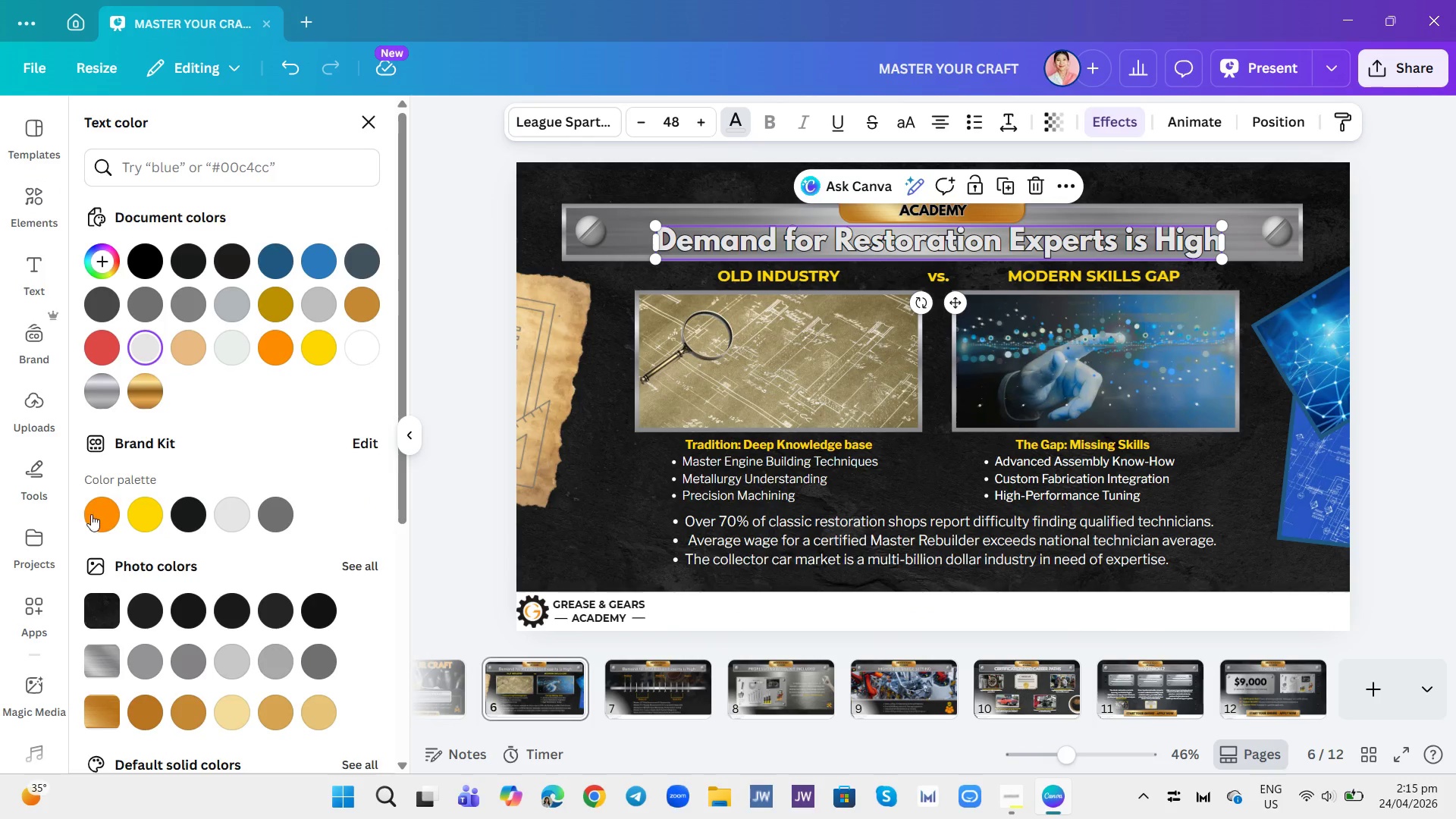 
left_click([92, 514])
 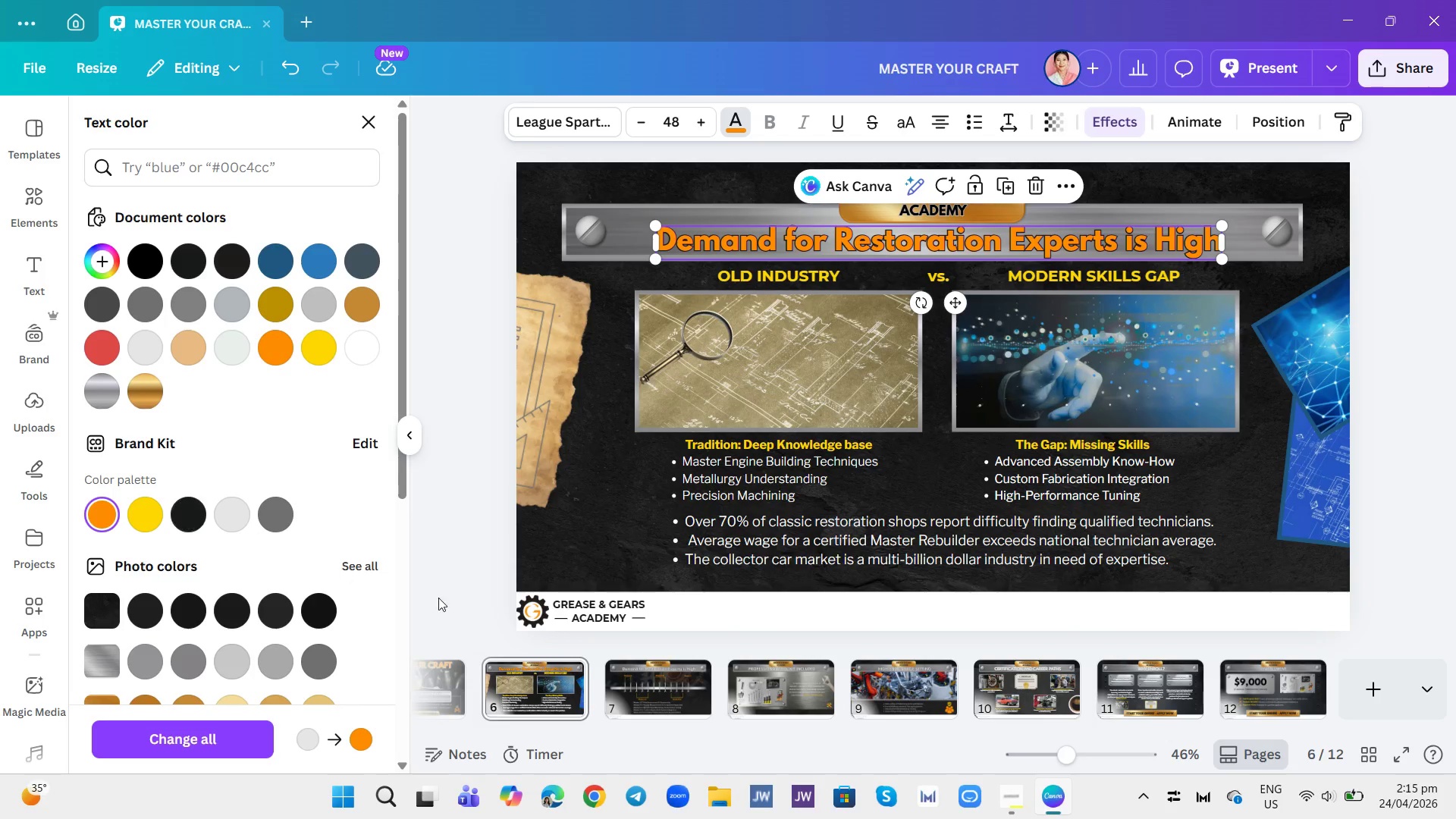 
left_click_drag(start_coordinate=[623, 692], to_coordinate=[618, 692])
 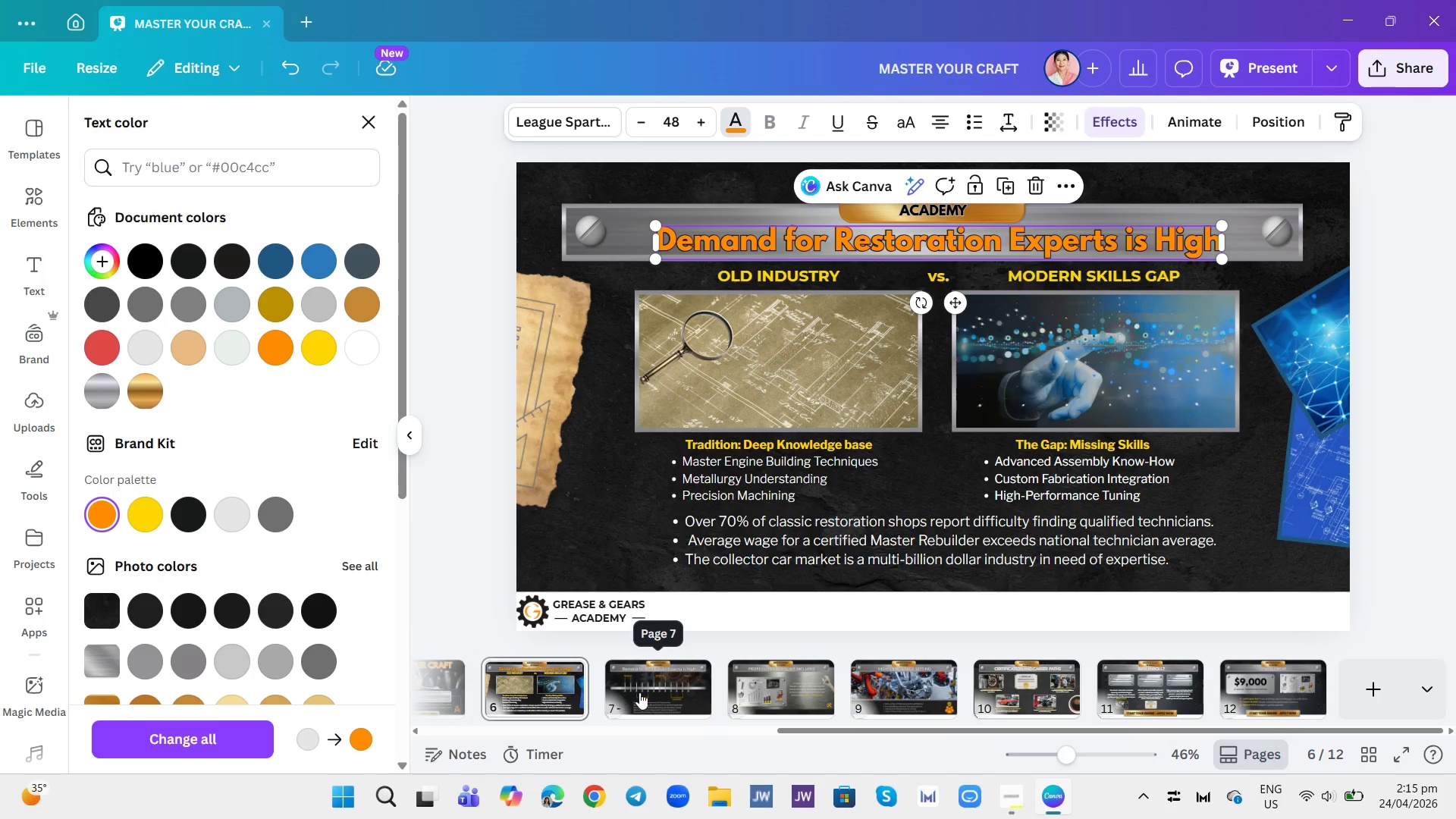 
left_click([642, 692])
 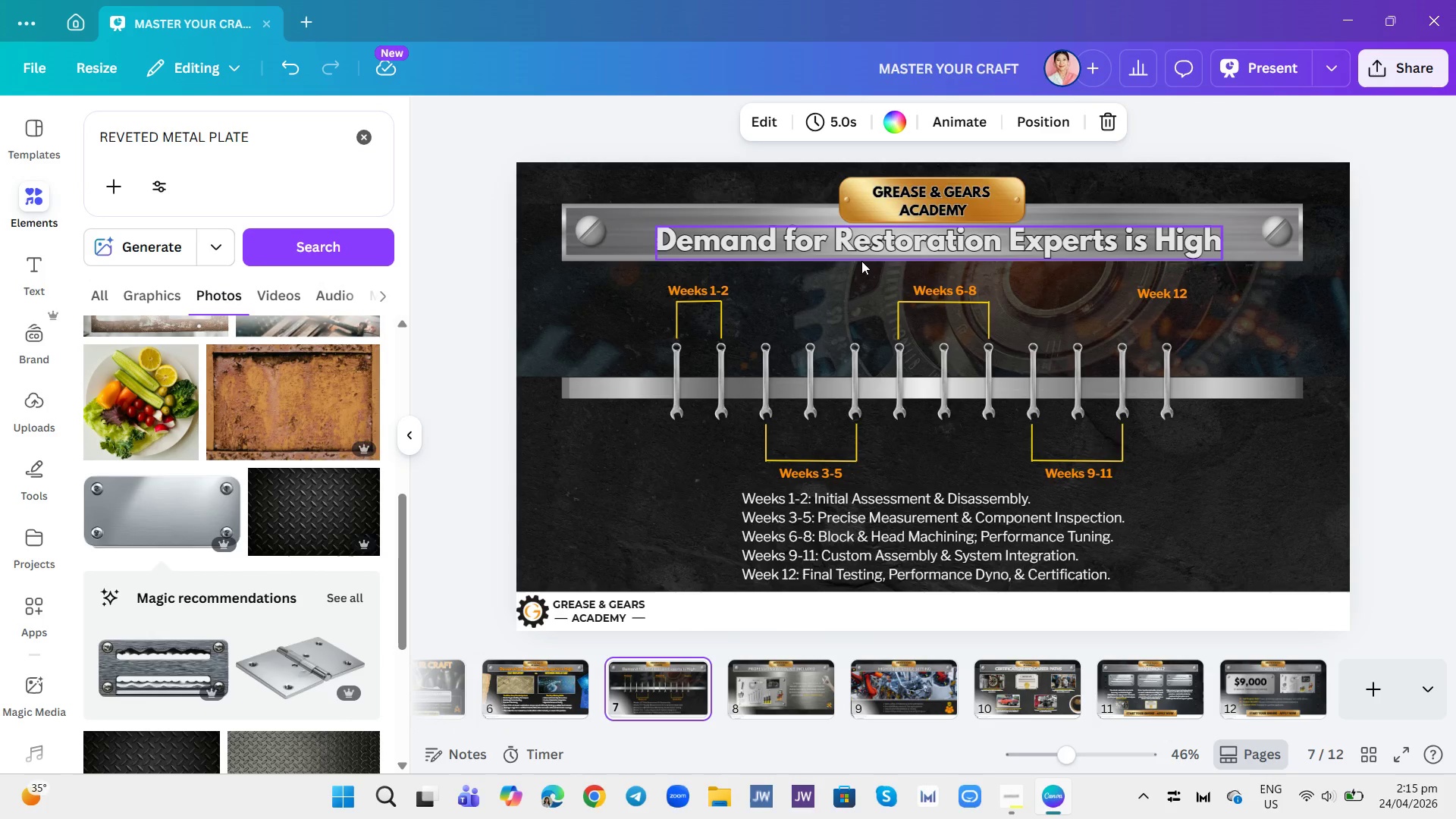 
left_click([861, 256])
 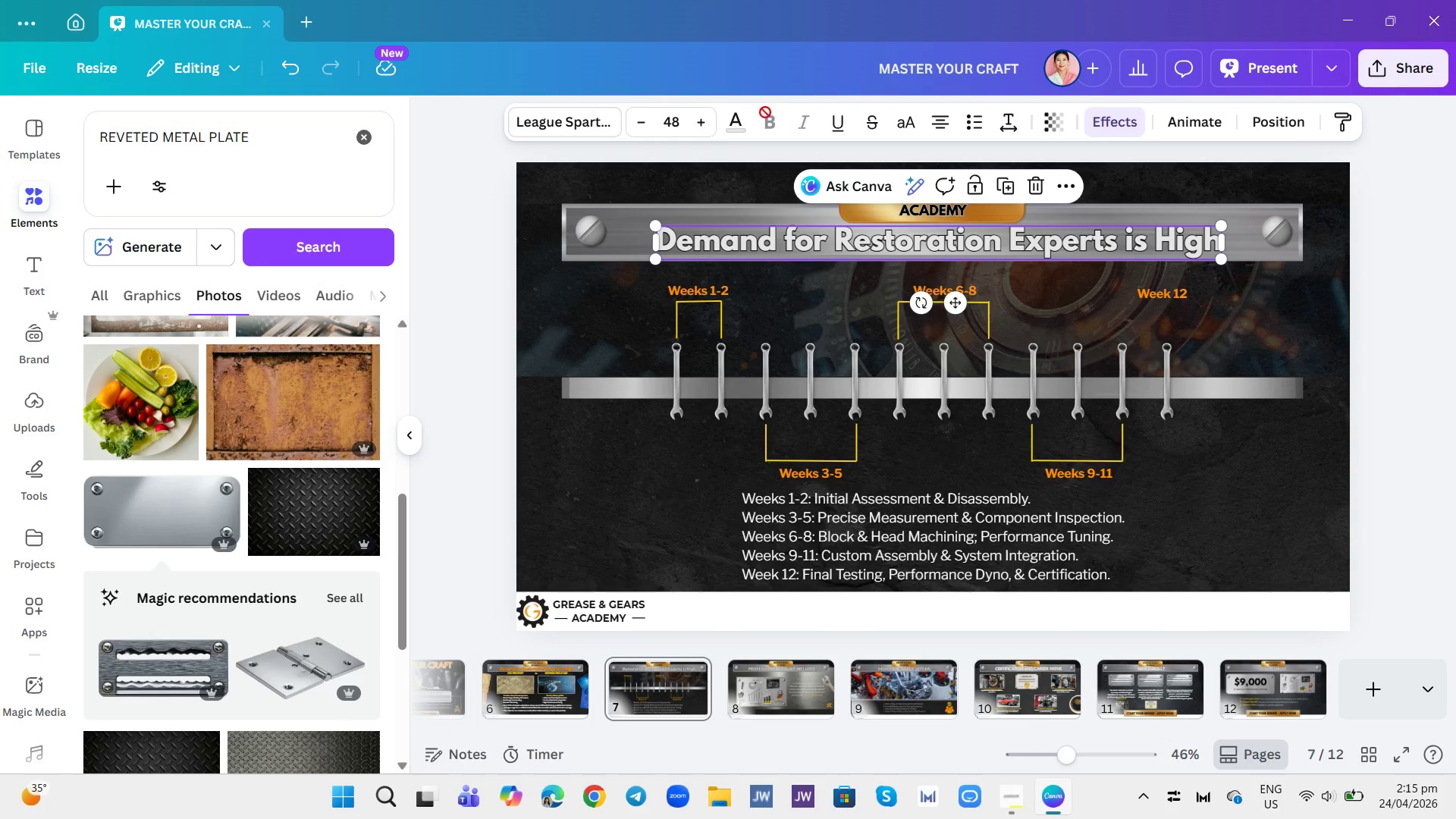 
left_click([742, 111])
 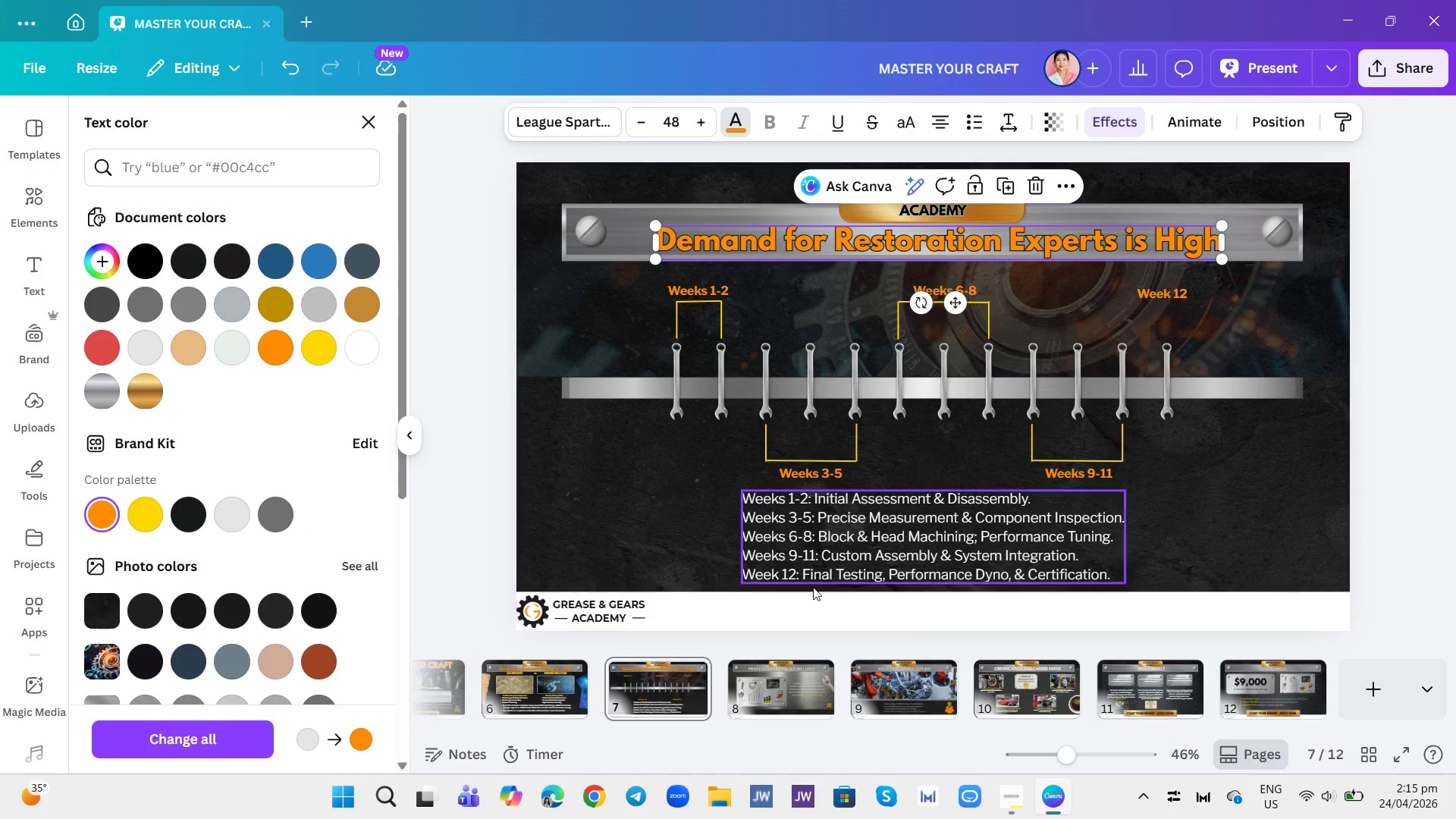 
left_click([881, 686])
 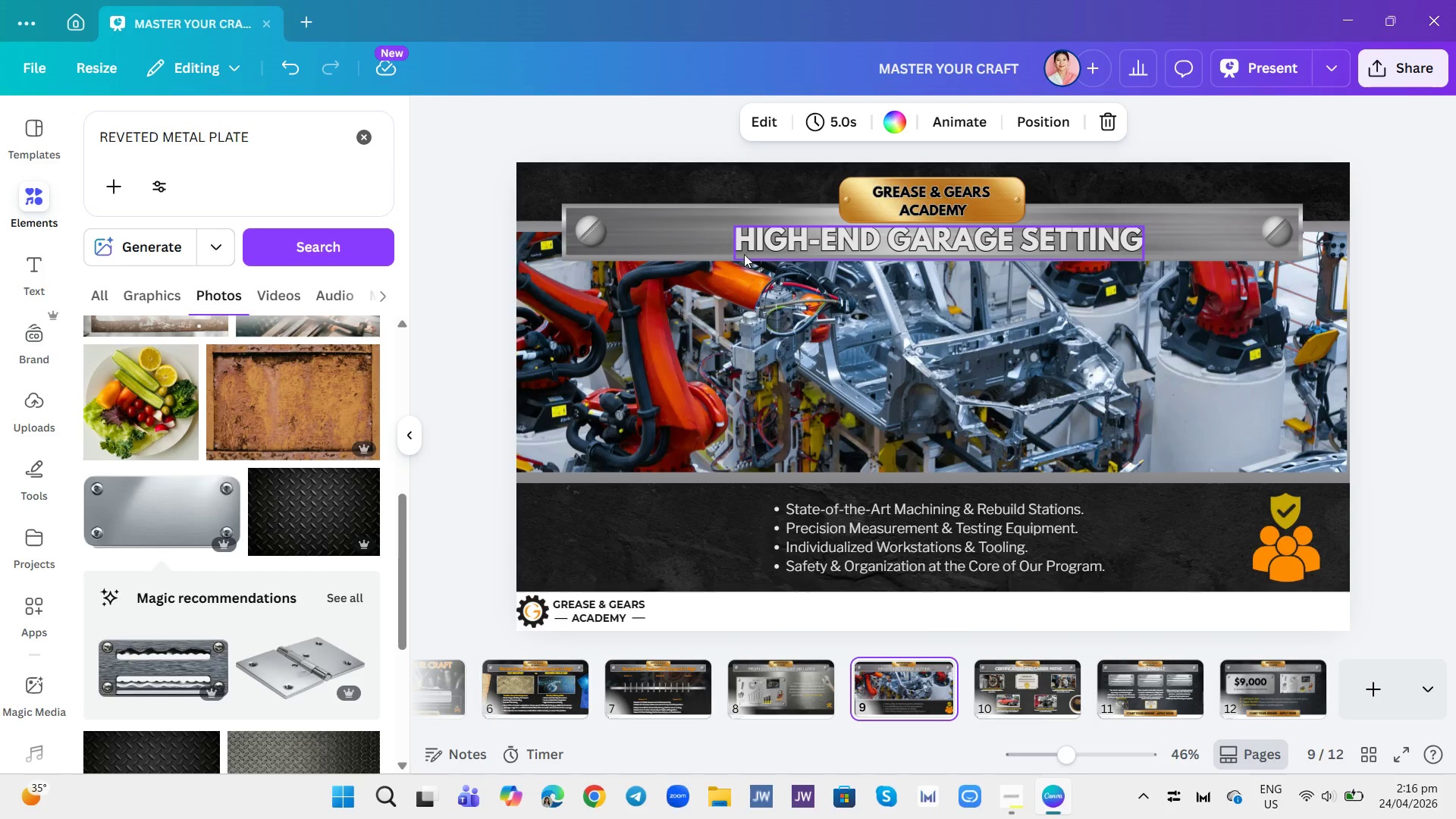 
left_click([778, 236])
 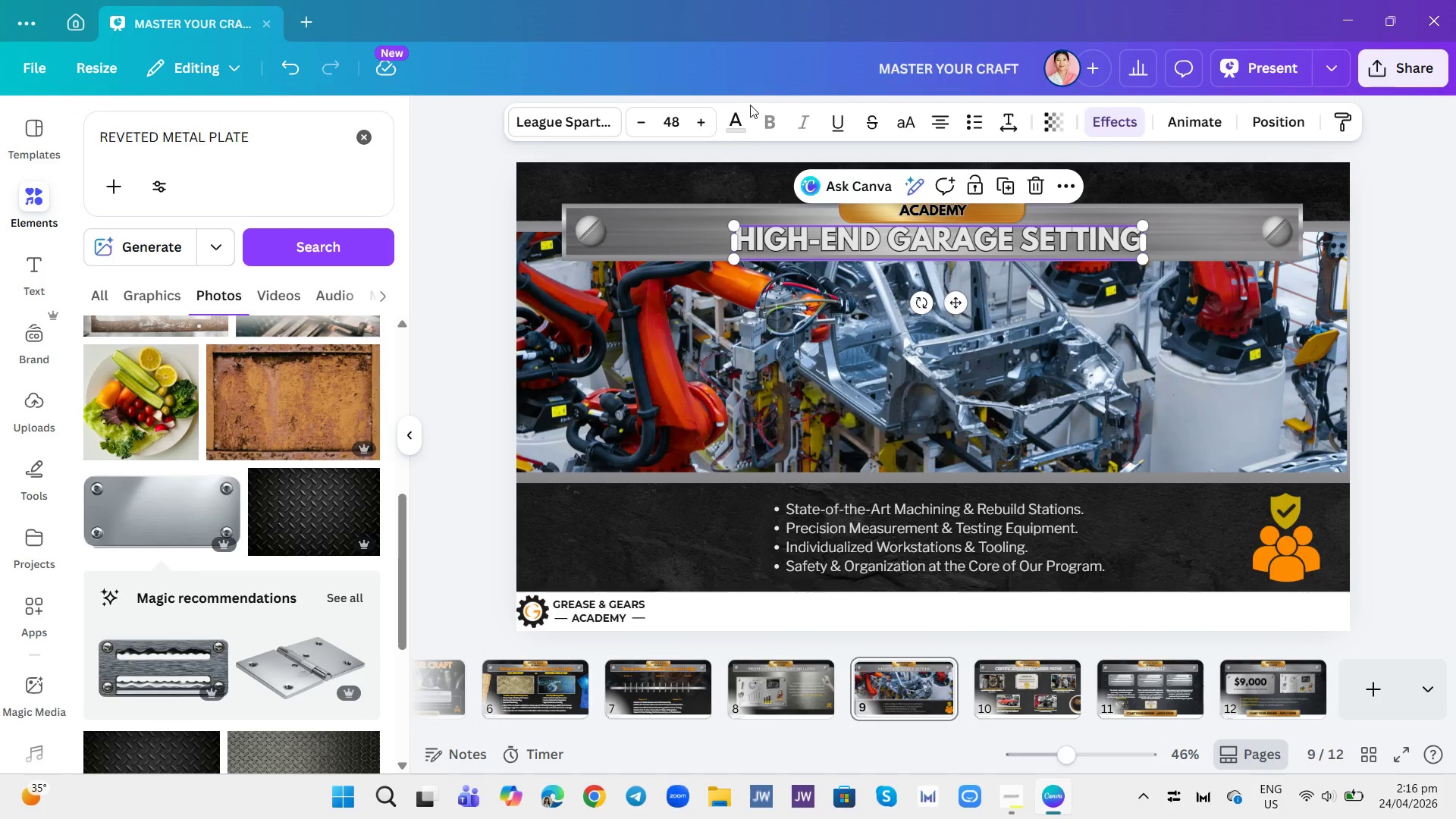 
left_click([744, 124])
 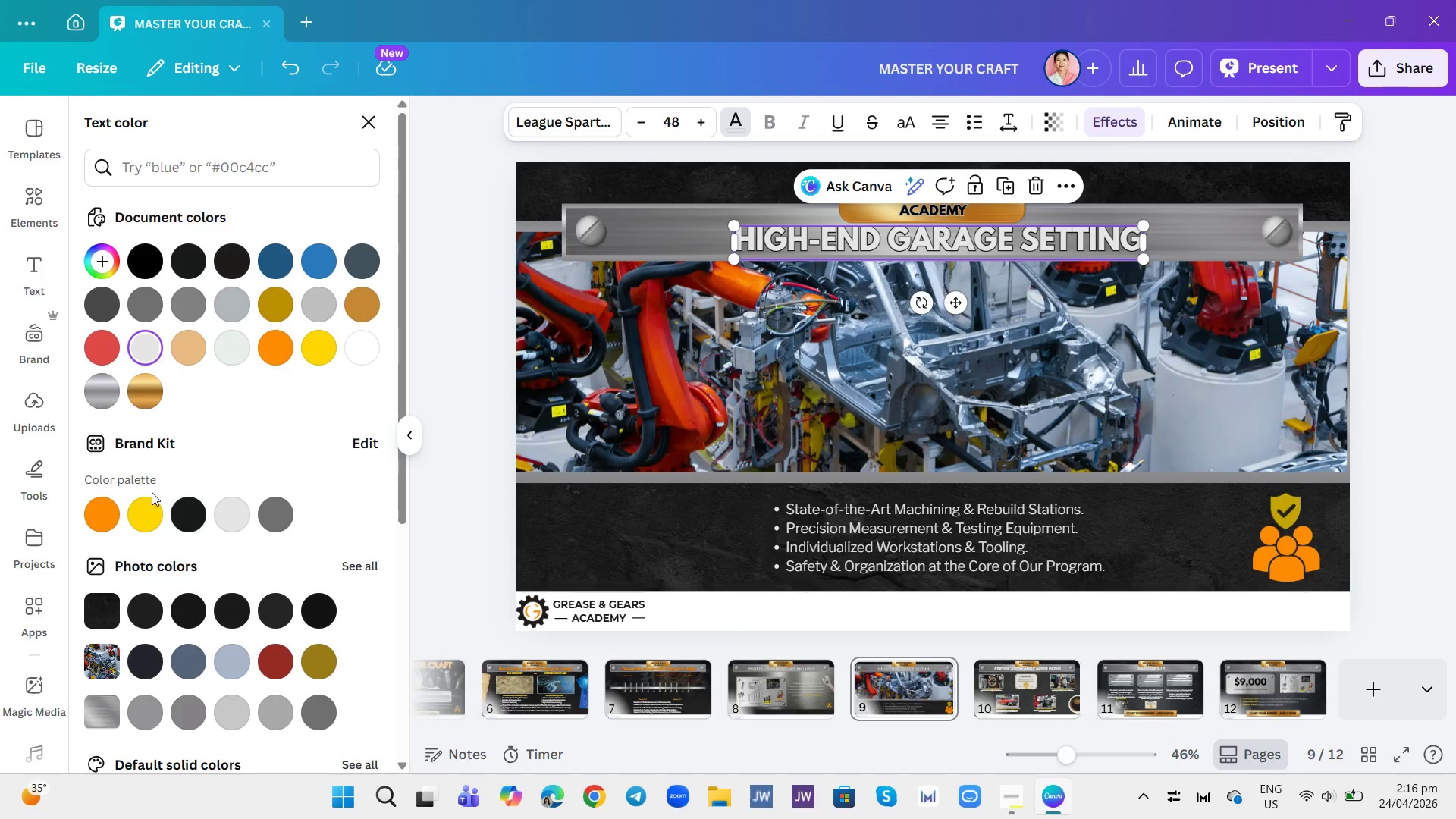 
left_click([97, 507])
 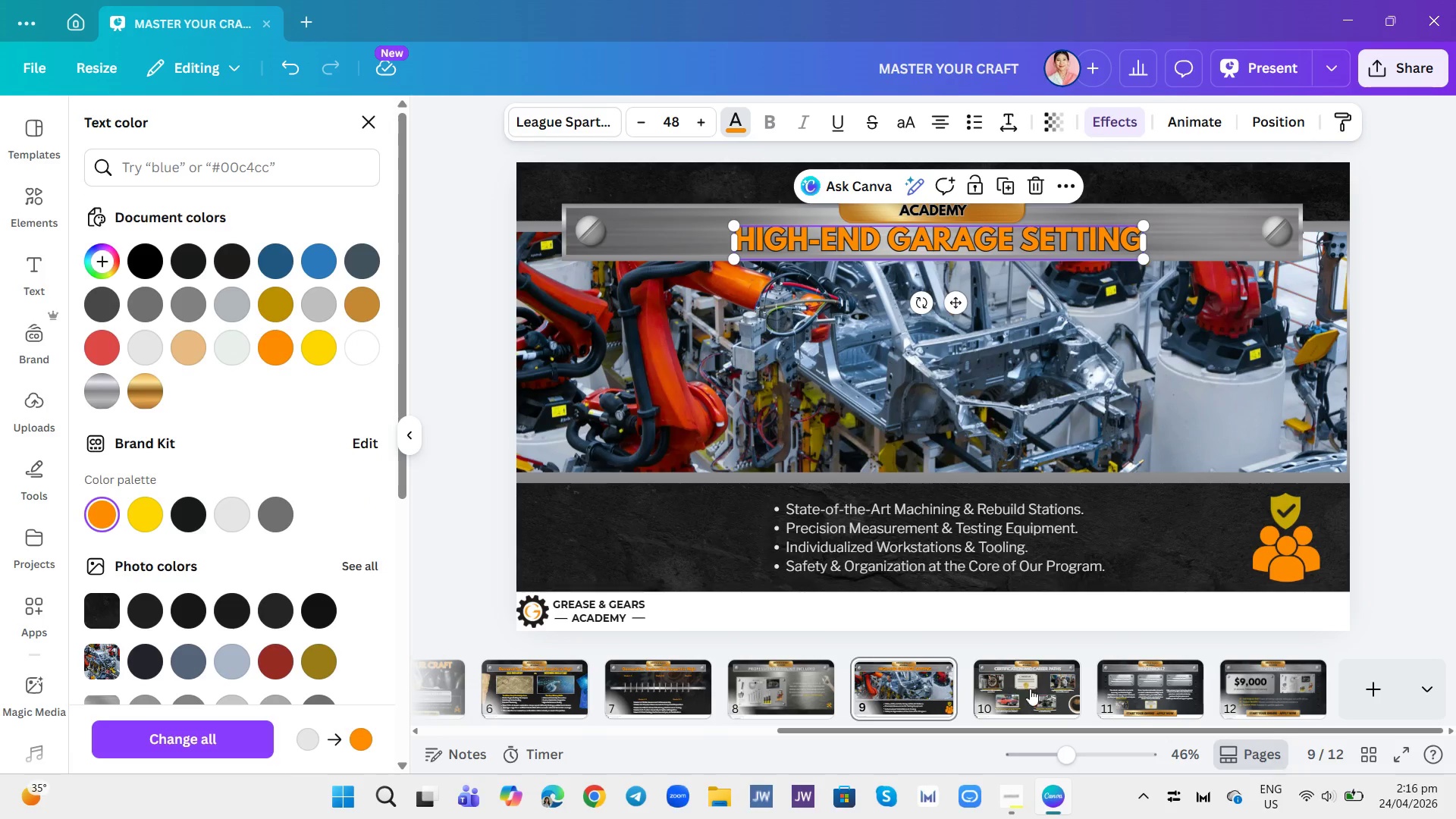 
left_click([1034, 693])
 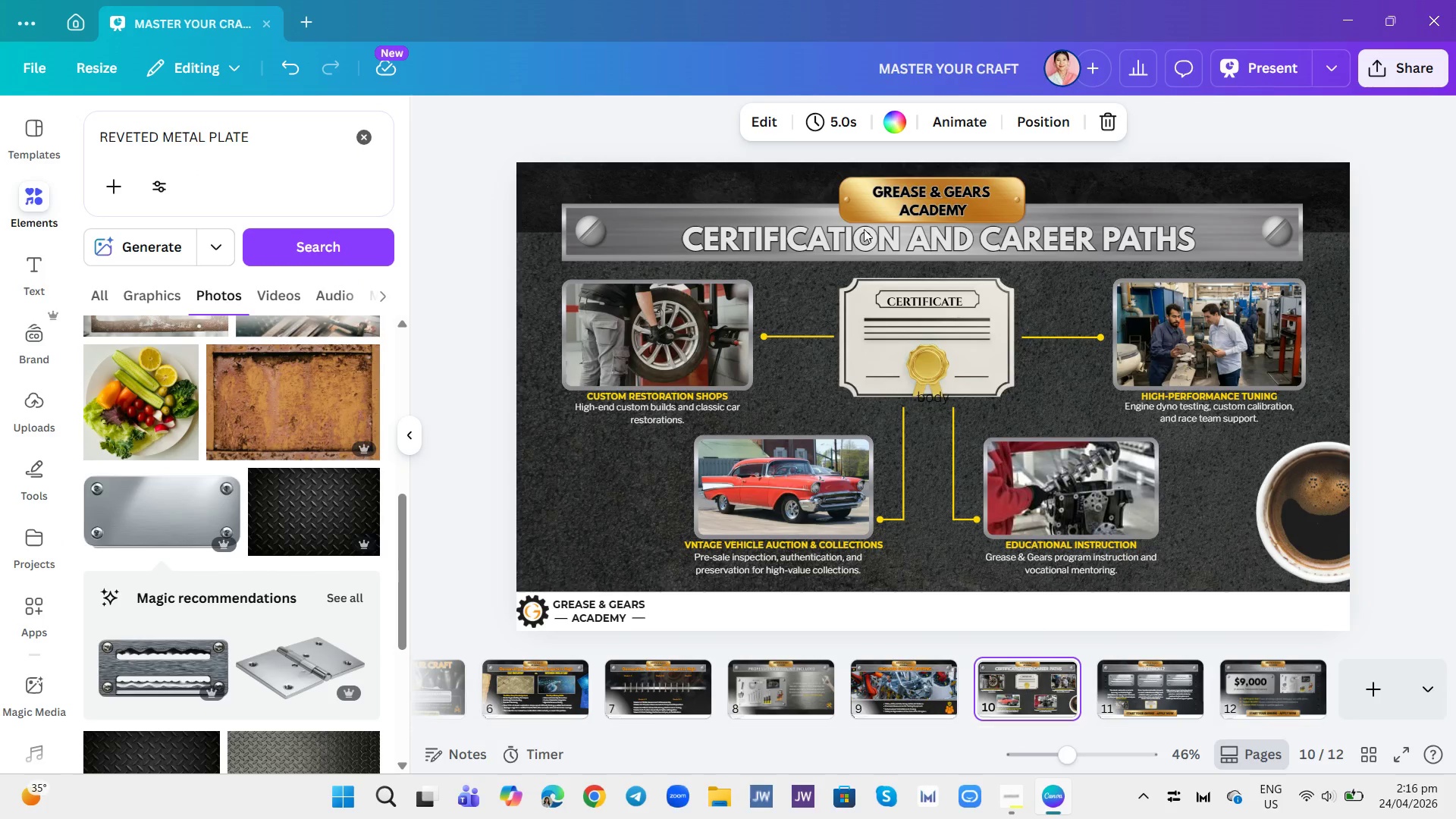 
left_click([863, 229])
 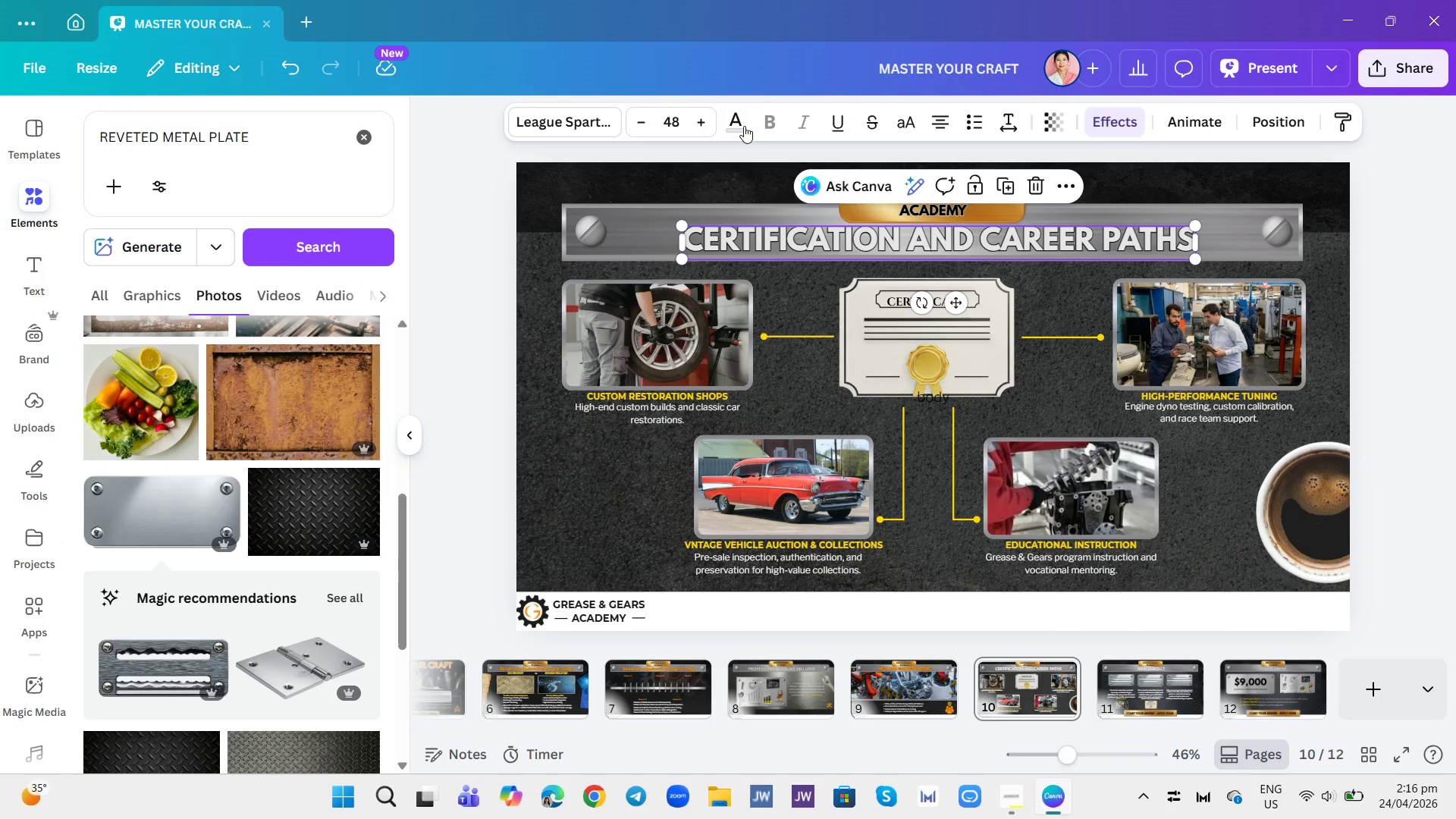 
left_click([747, 122])
 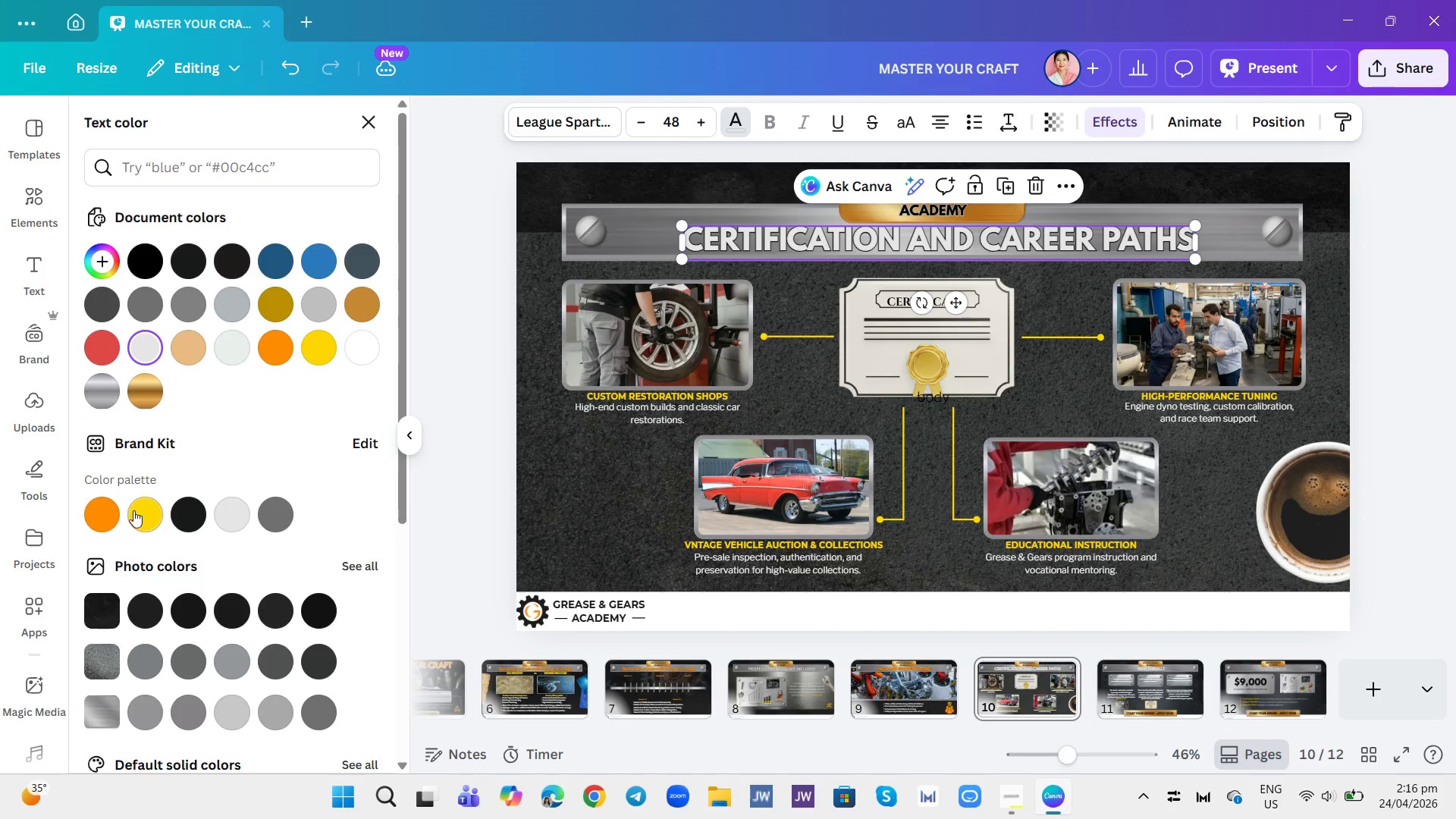 
left_click([110, 506])
 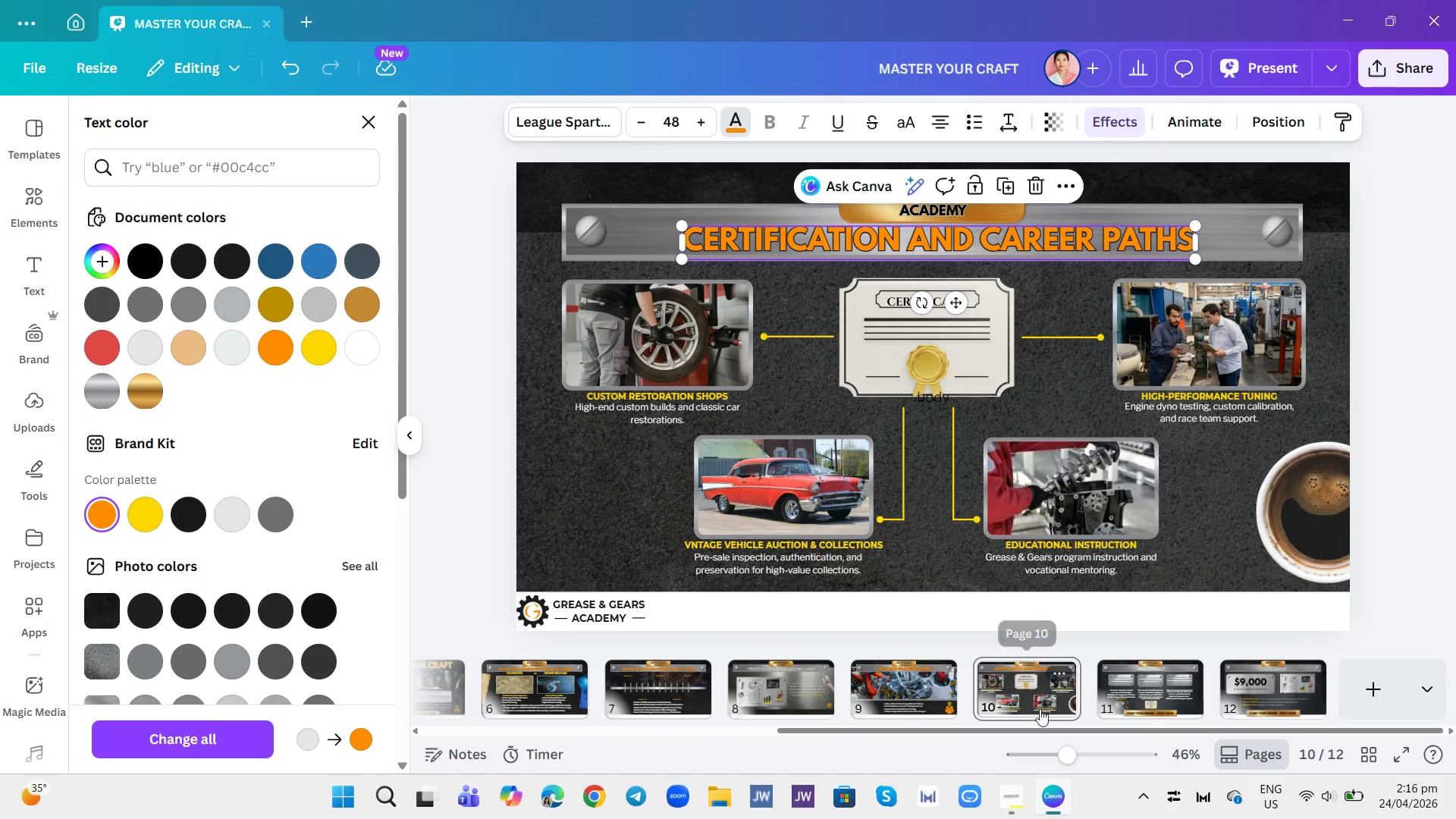 
left_click([1116, 695])
 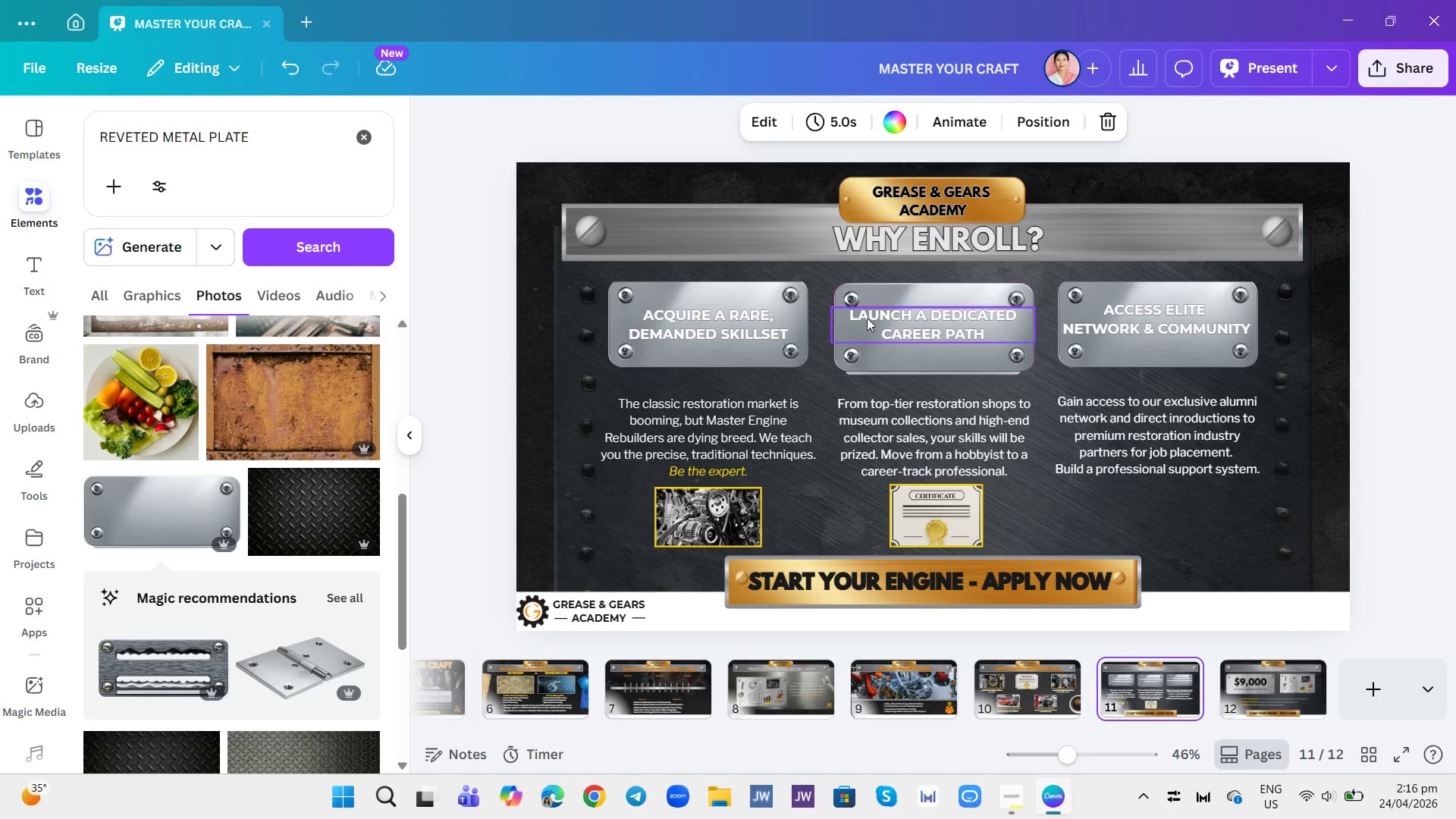 
left_click([889, 240])
 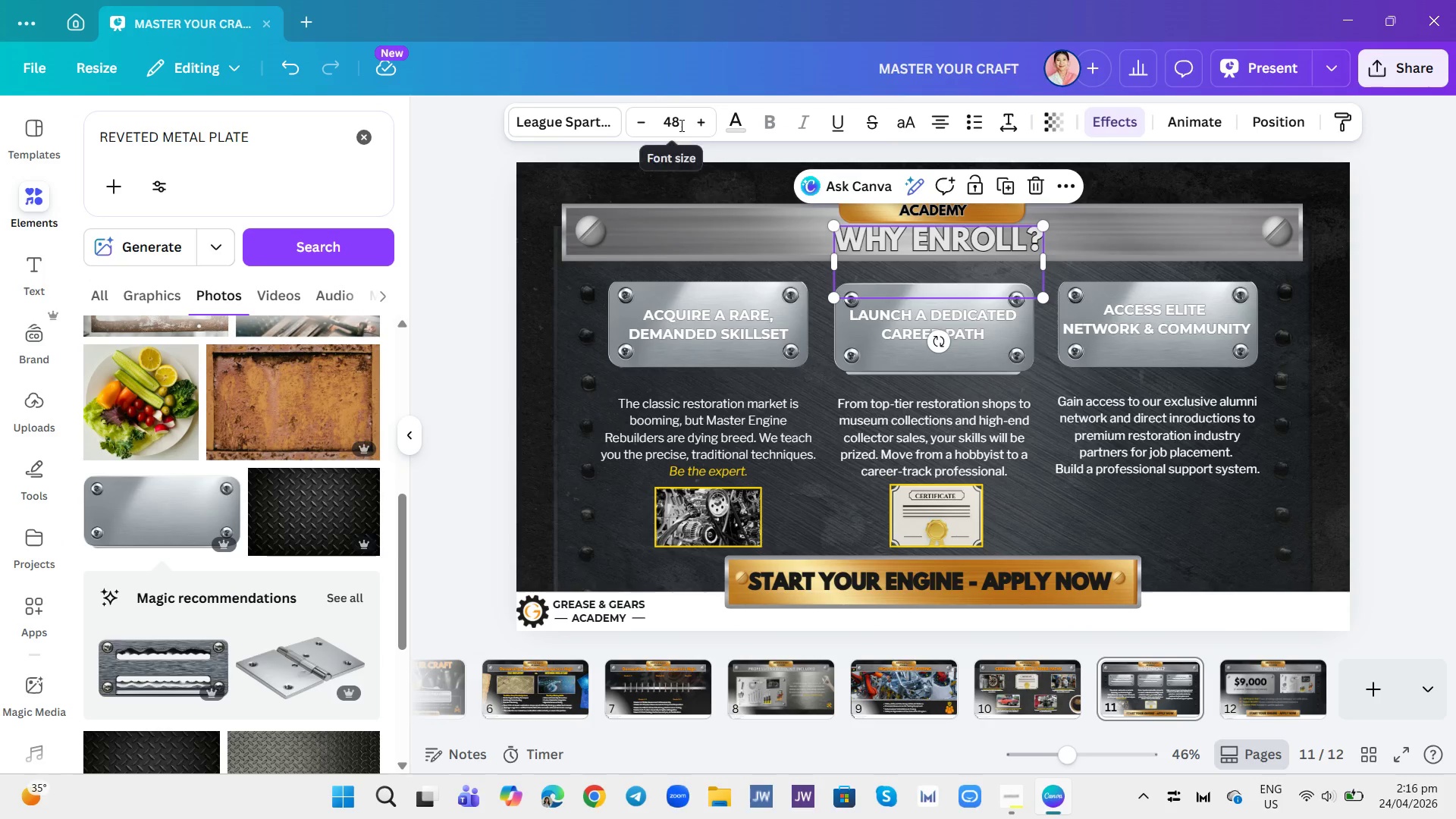 
left_click([740, 119])
 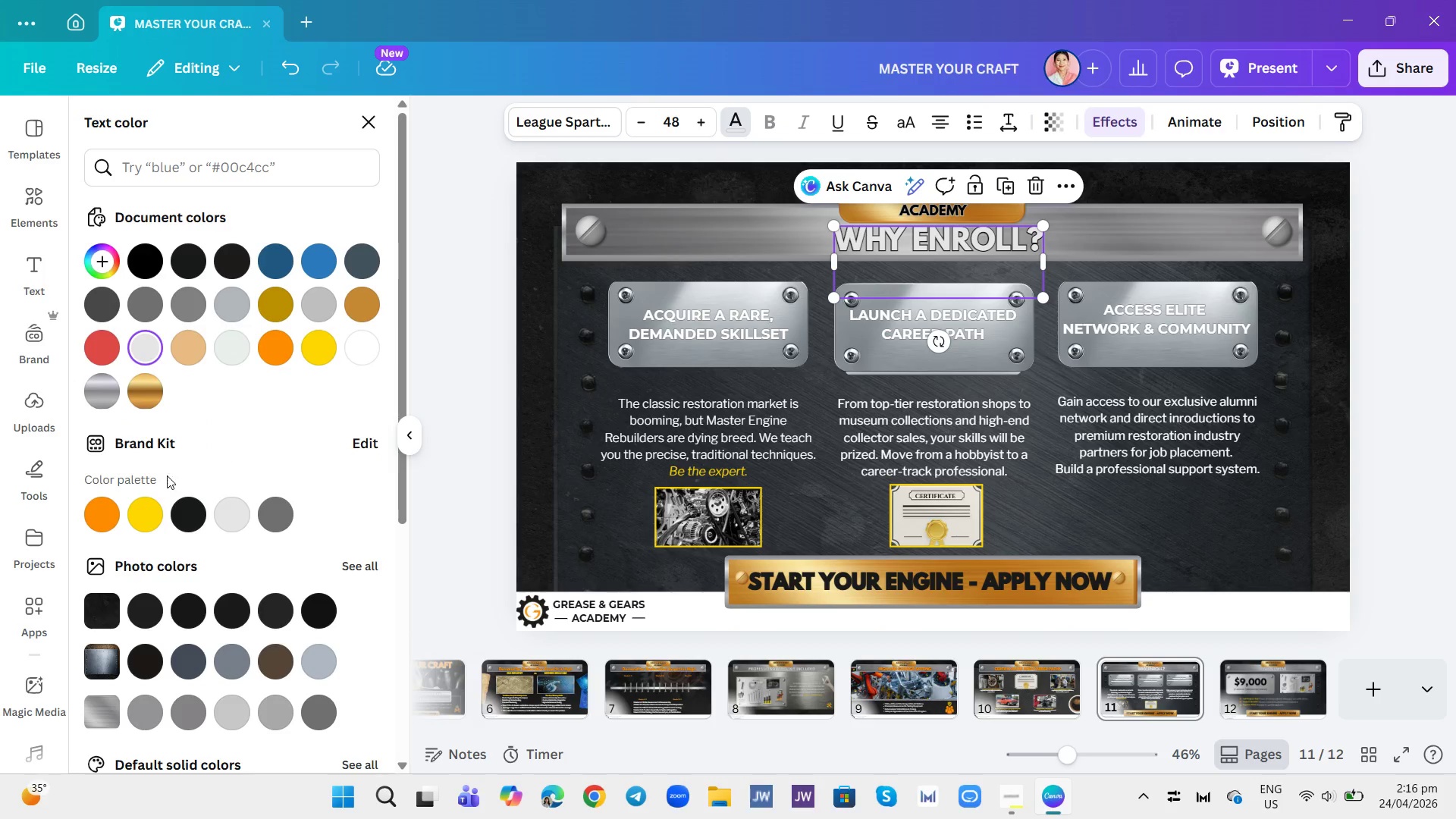 
left_click([101, 512])
 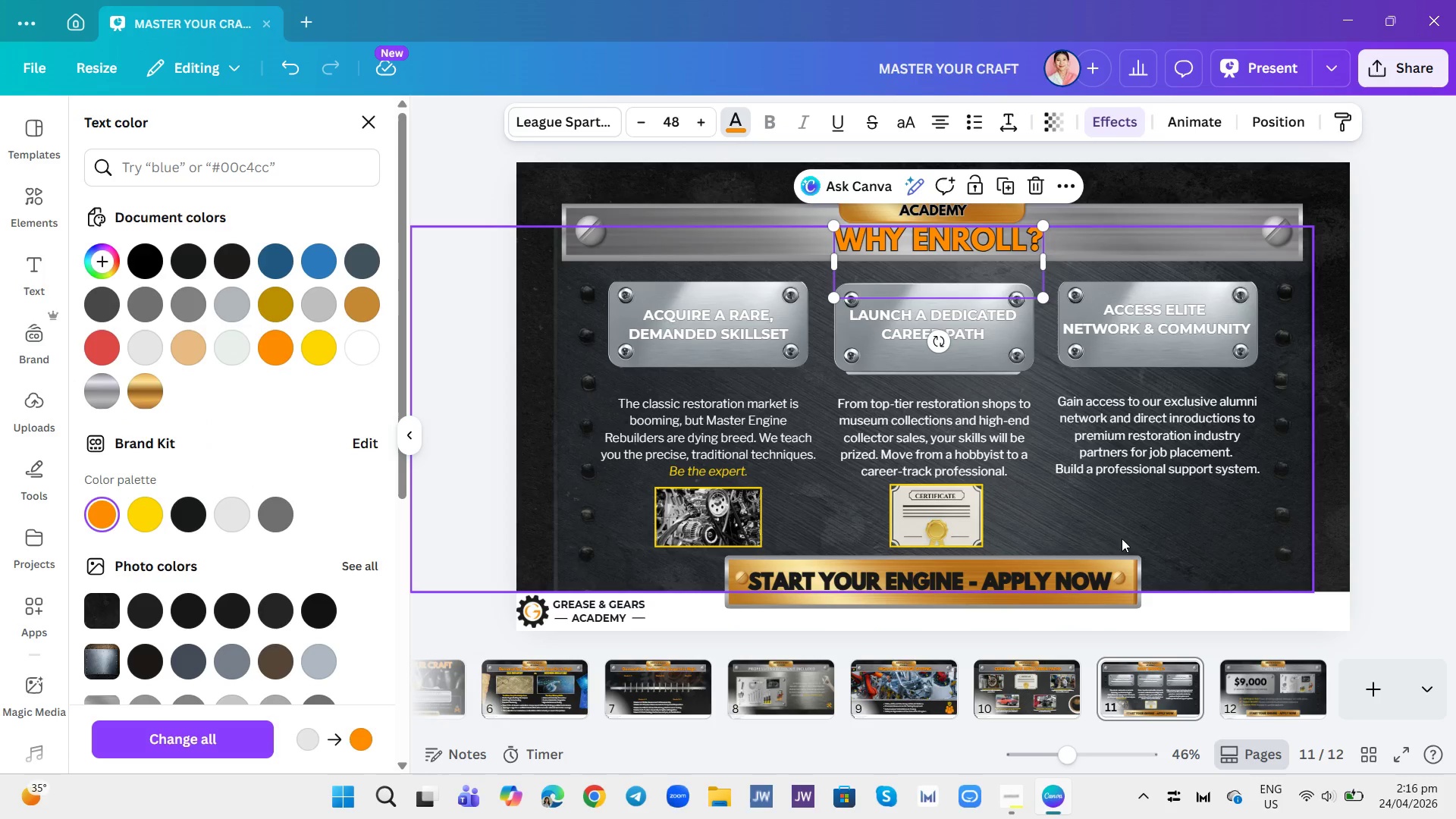 
left_click([1169, 514])
 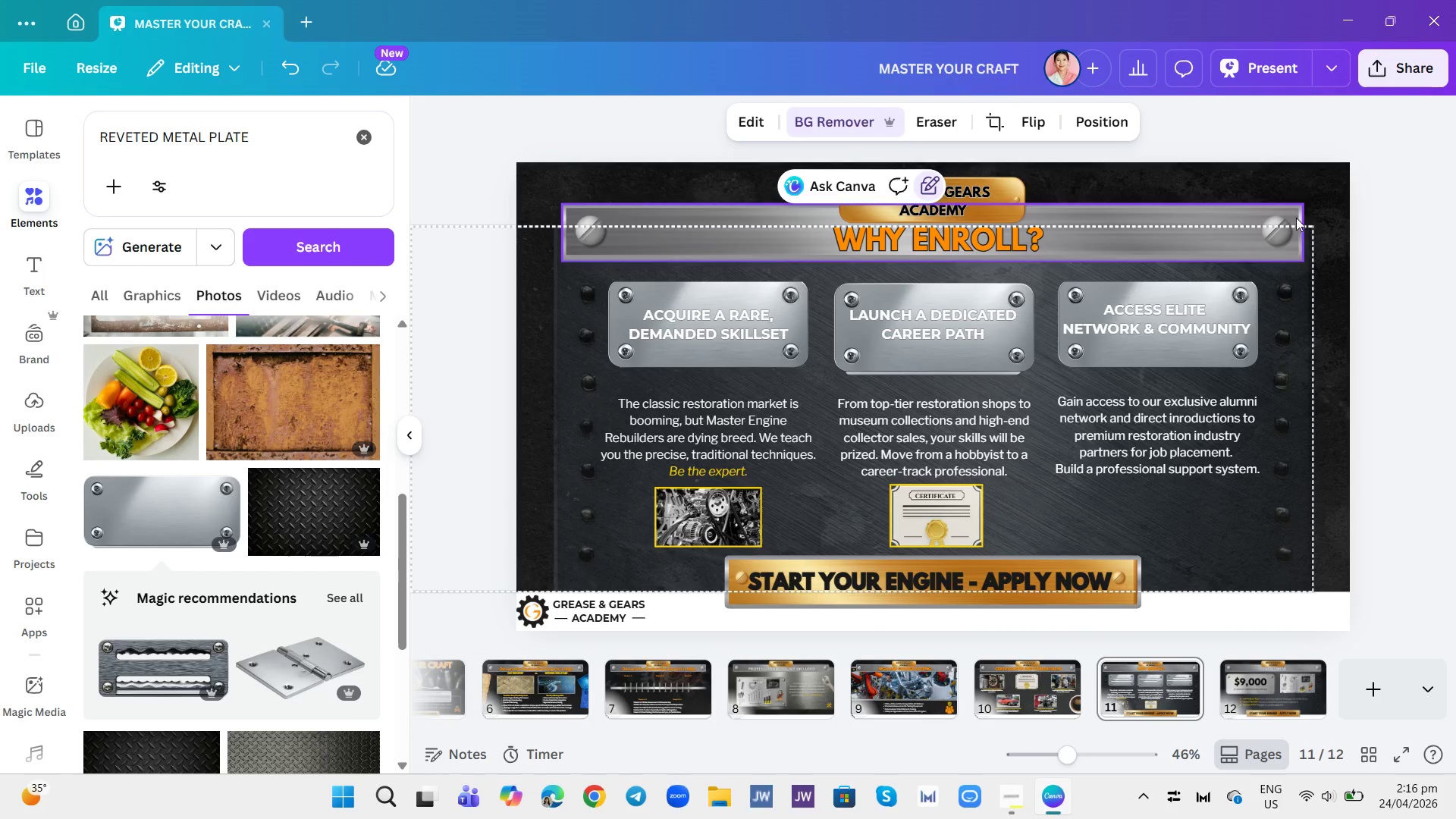 
left_click([1320, 178])
 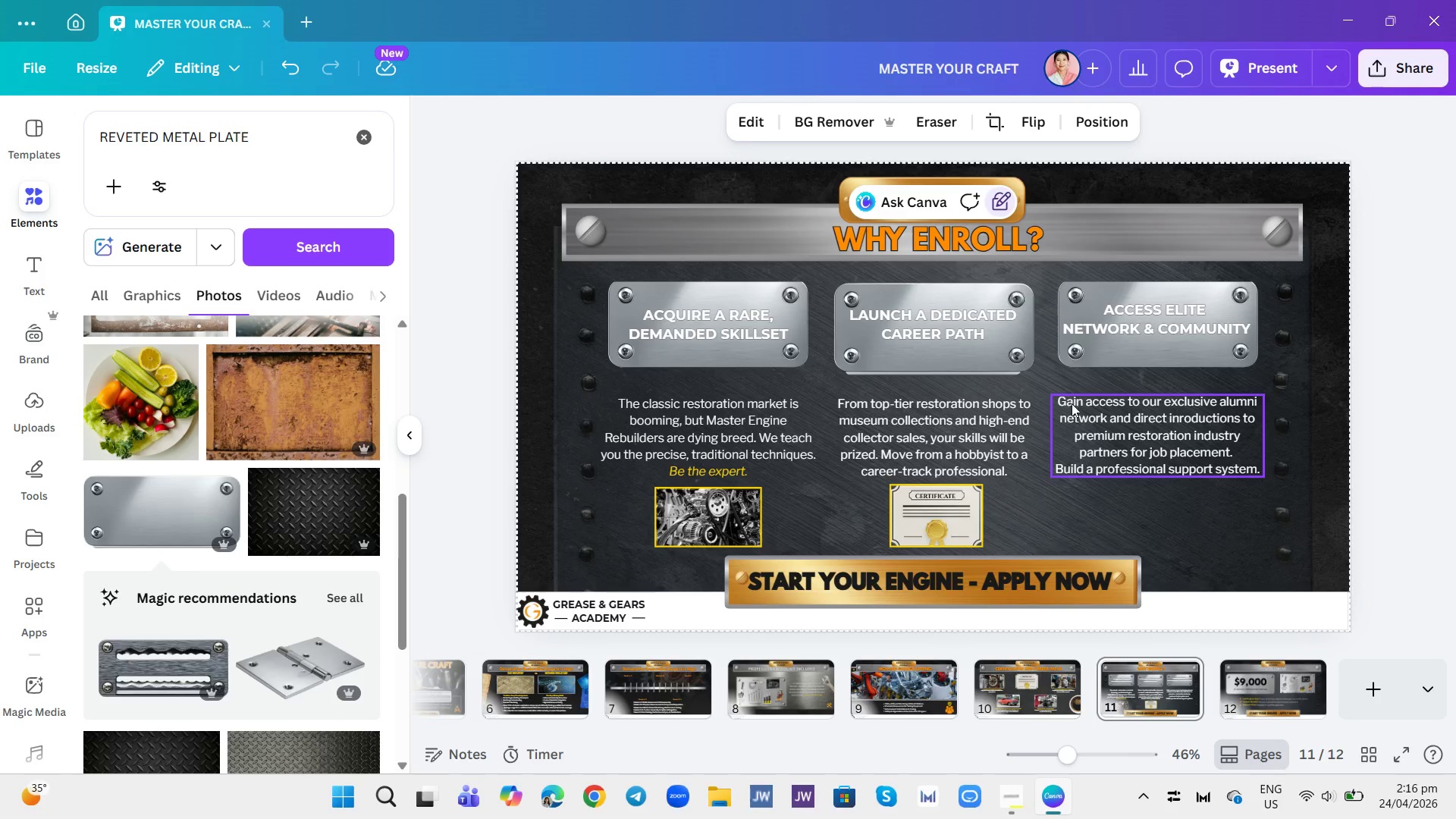 
wait(9.38)
 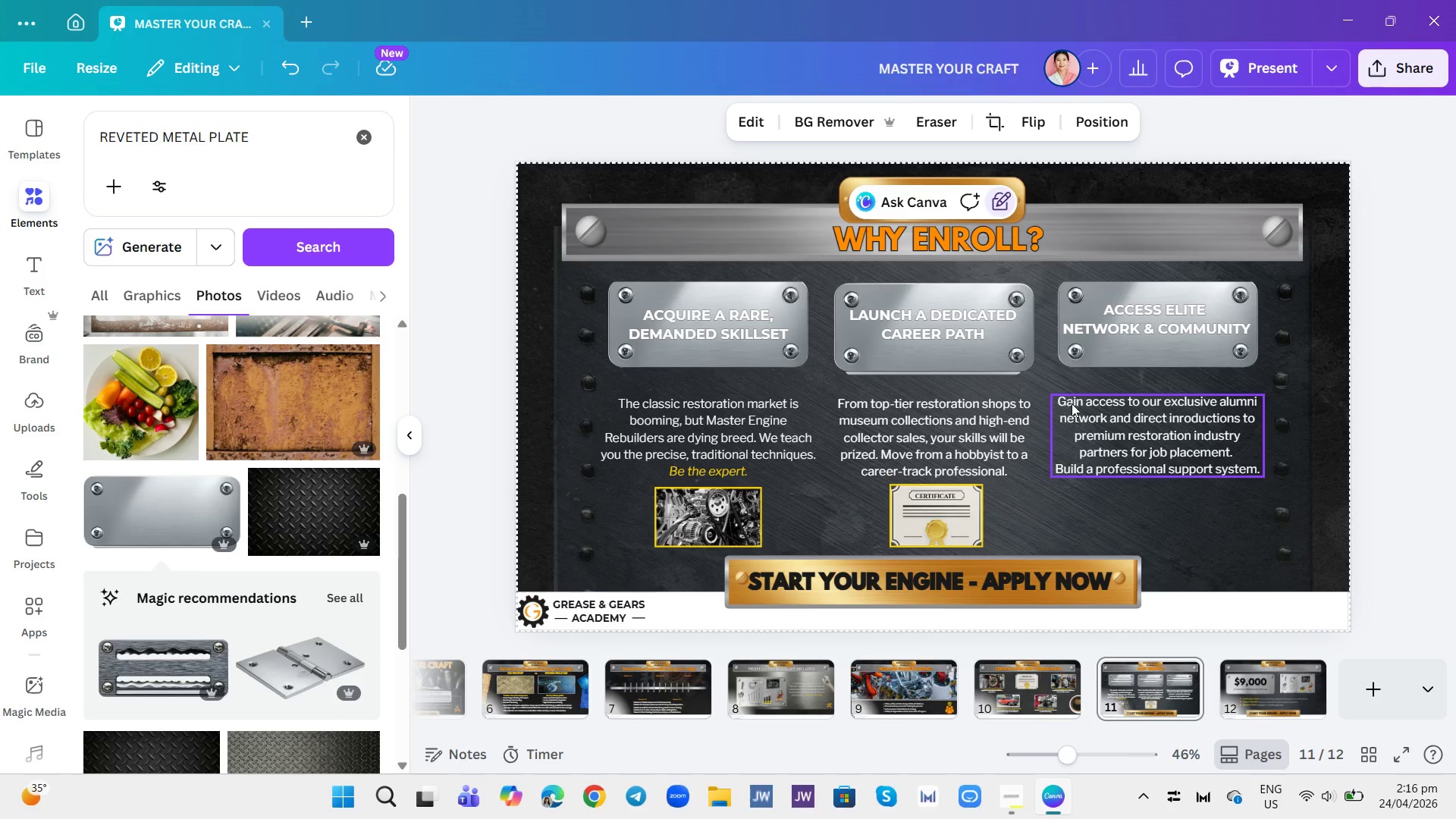 
left_click([919, 488])
 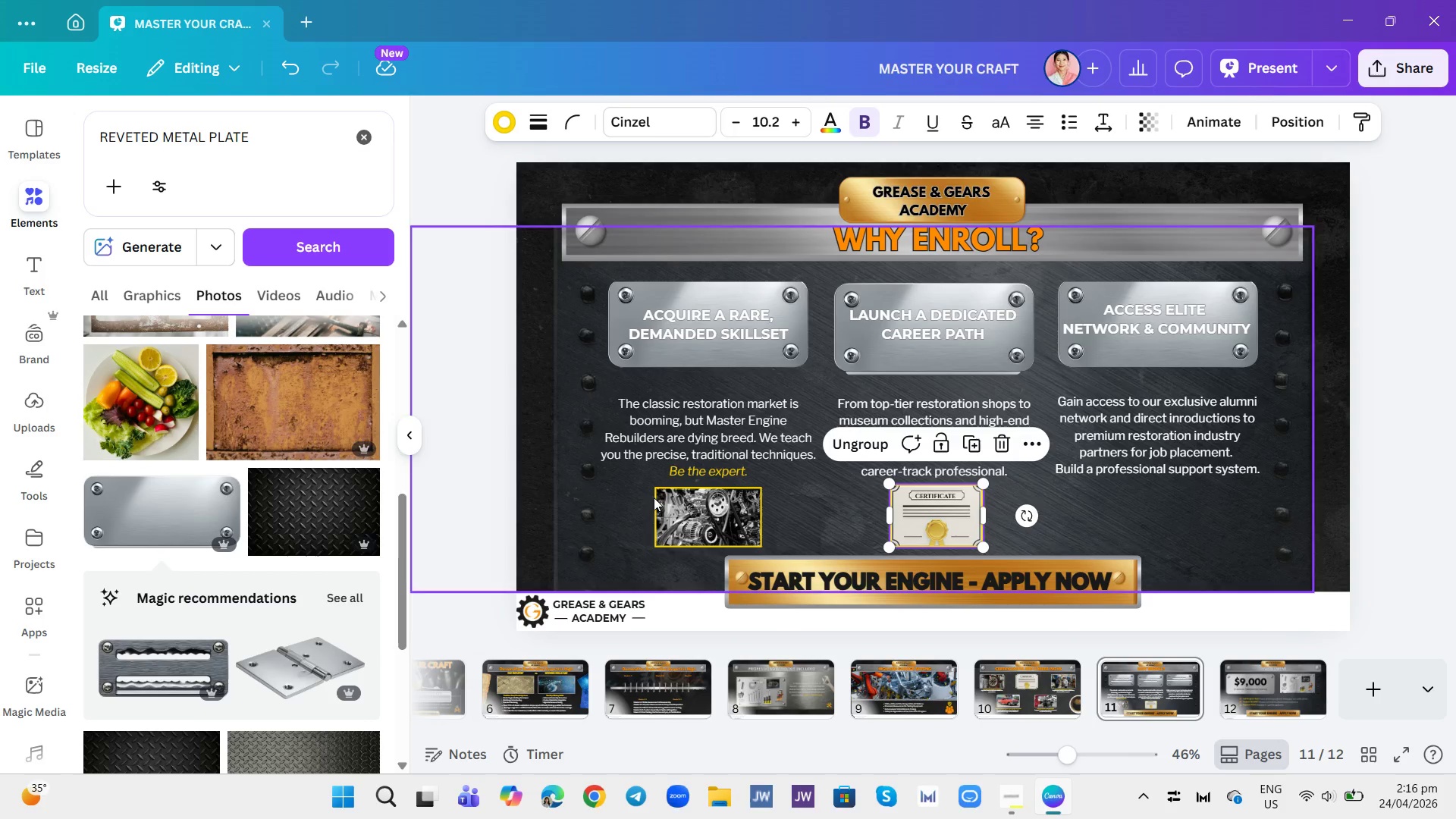 
wait(8.55)
 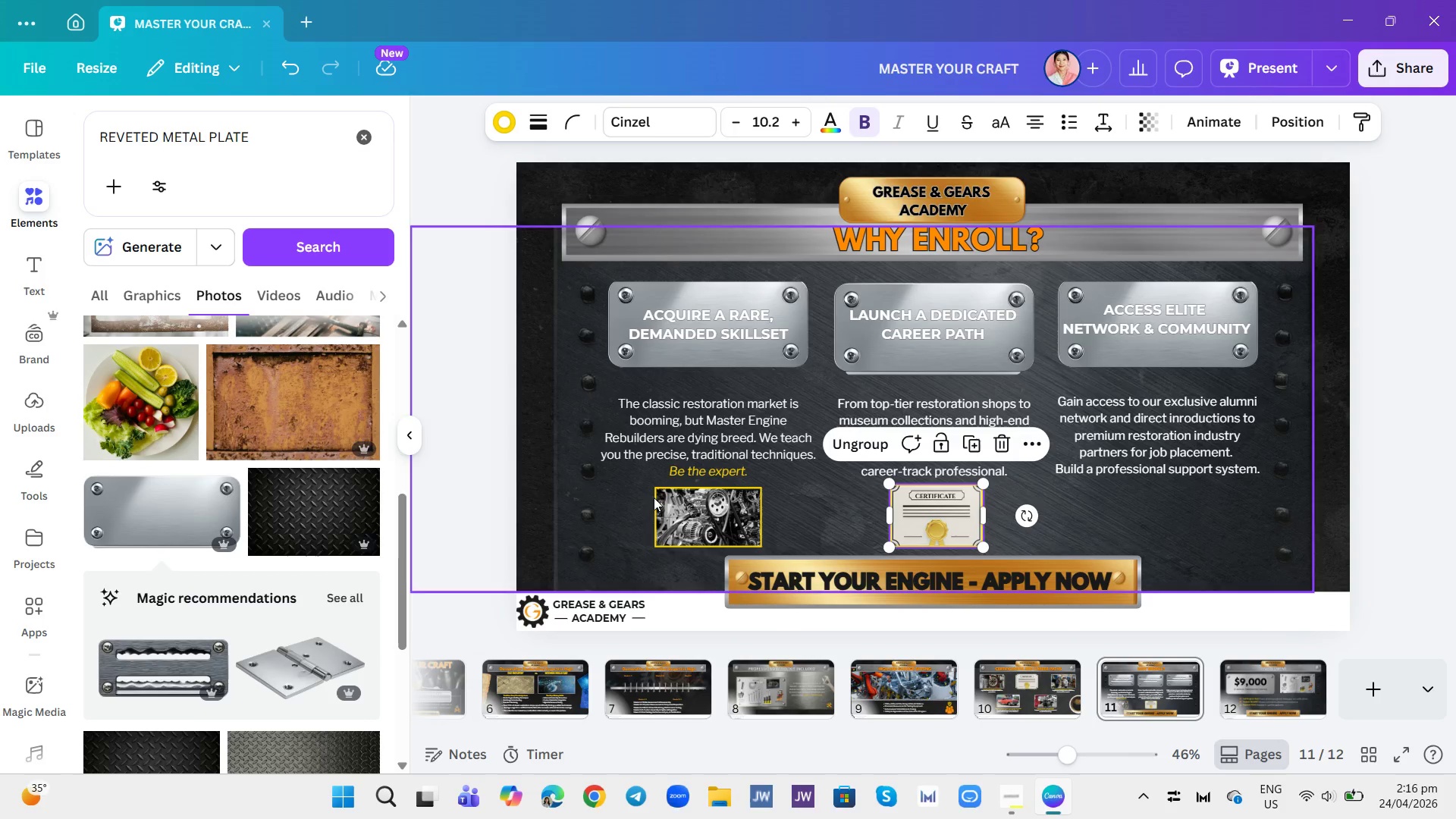 
left_click([849, 497])
 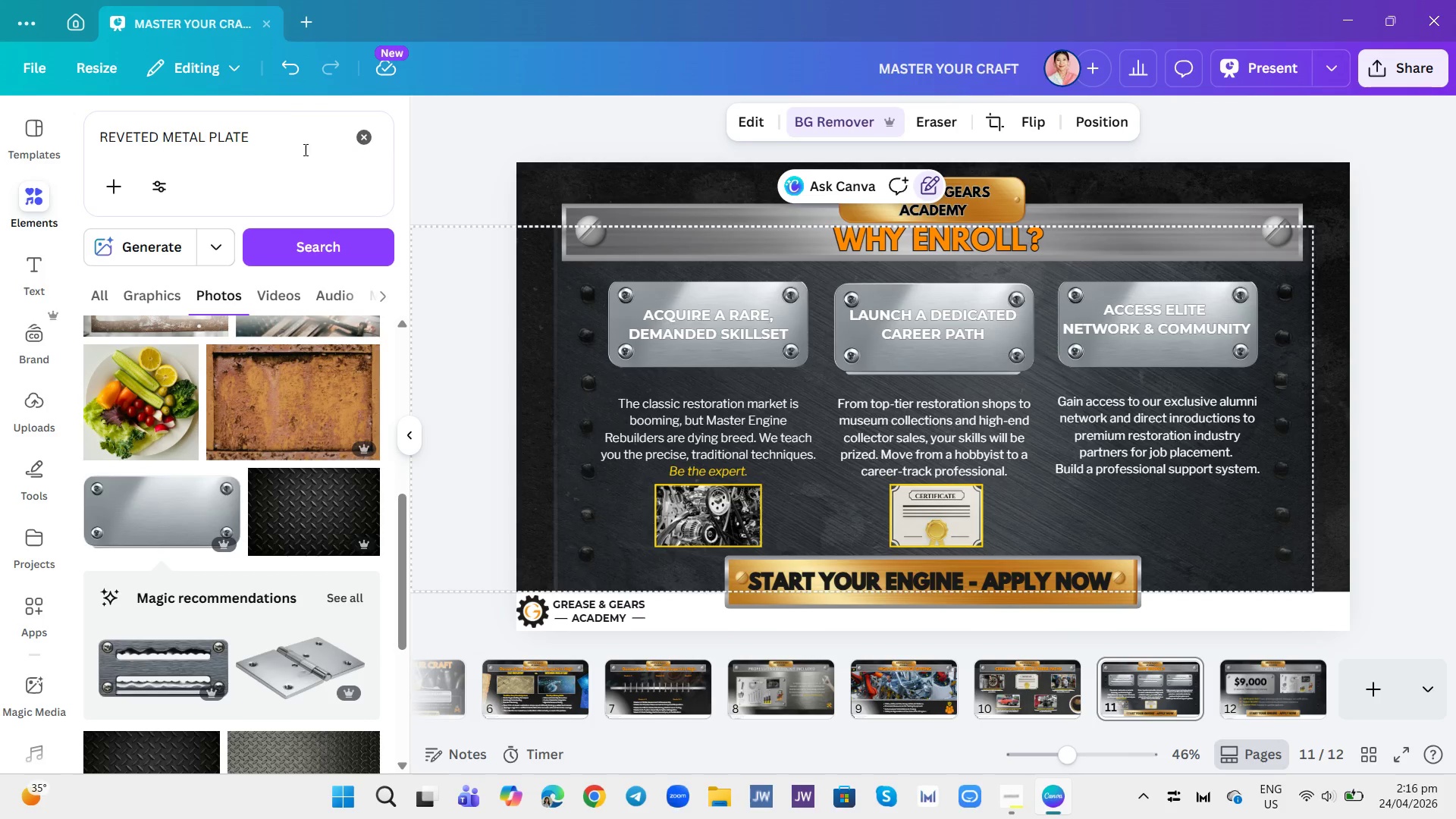 
left_click([369, 130])
 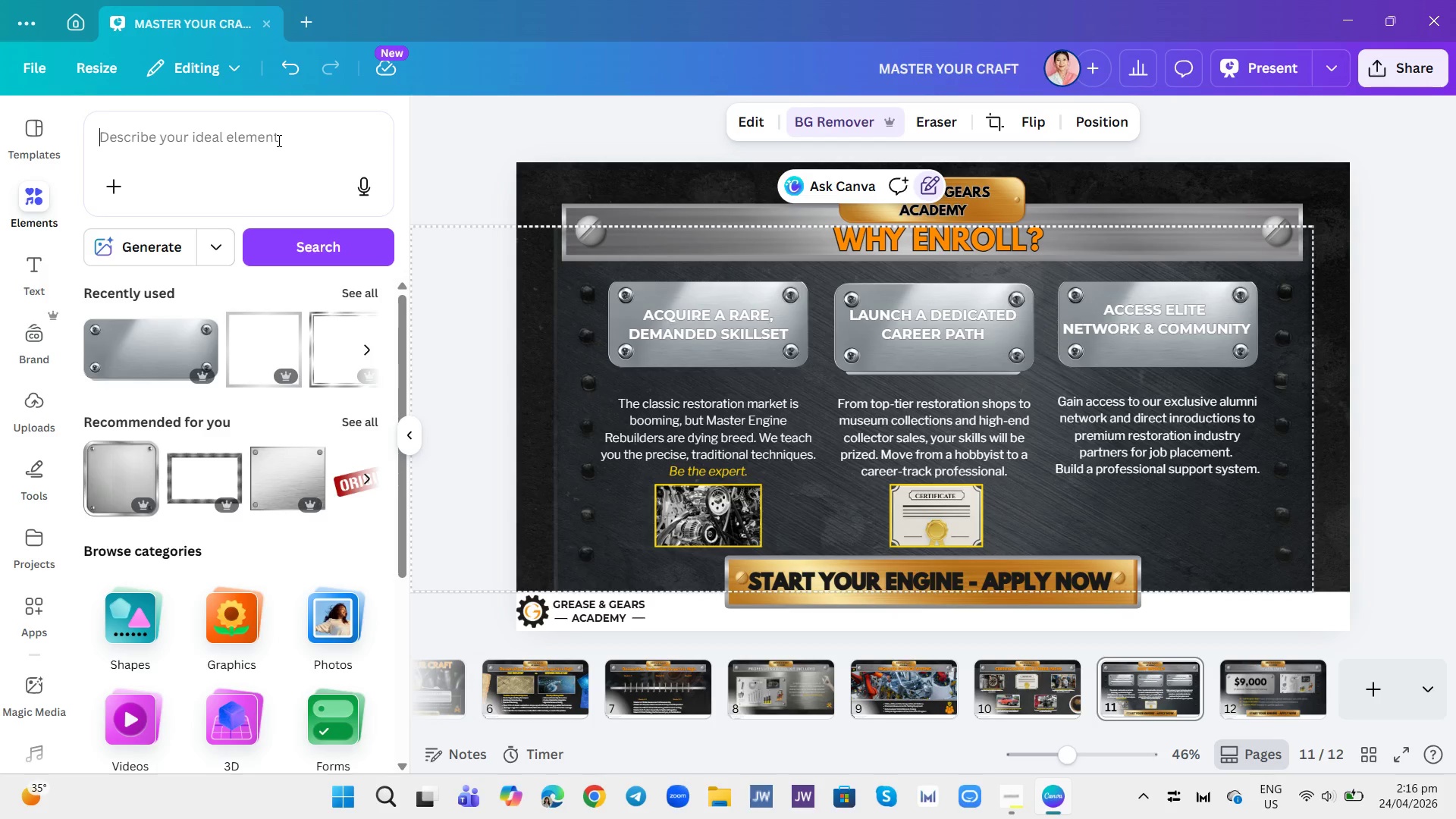 
left_click([256, 130])
 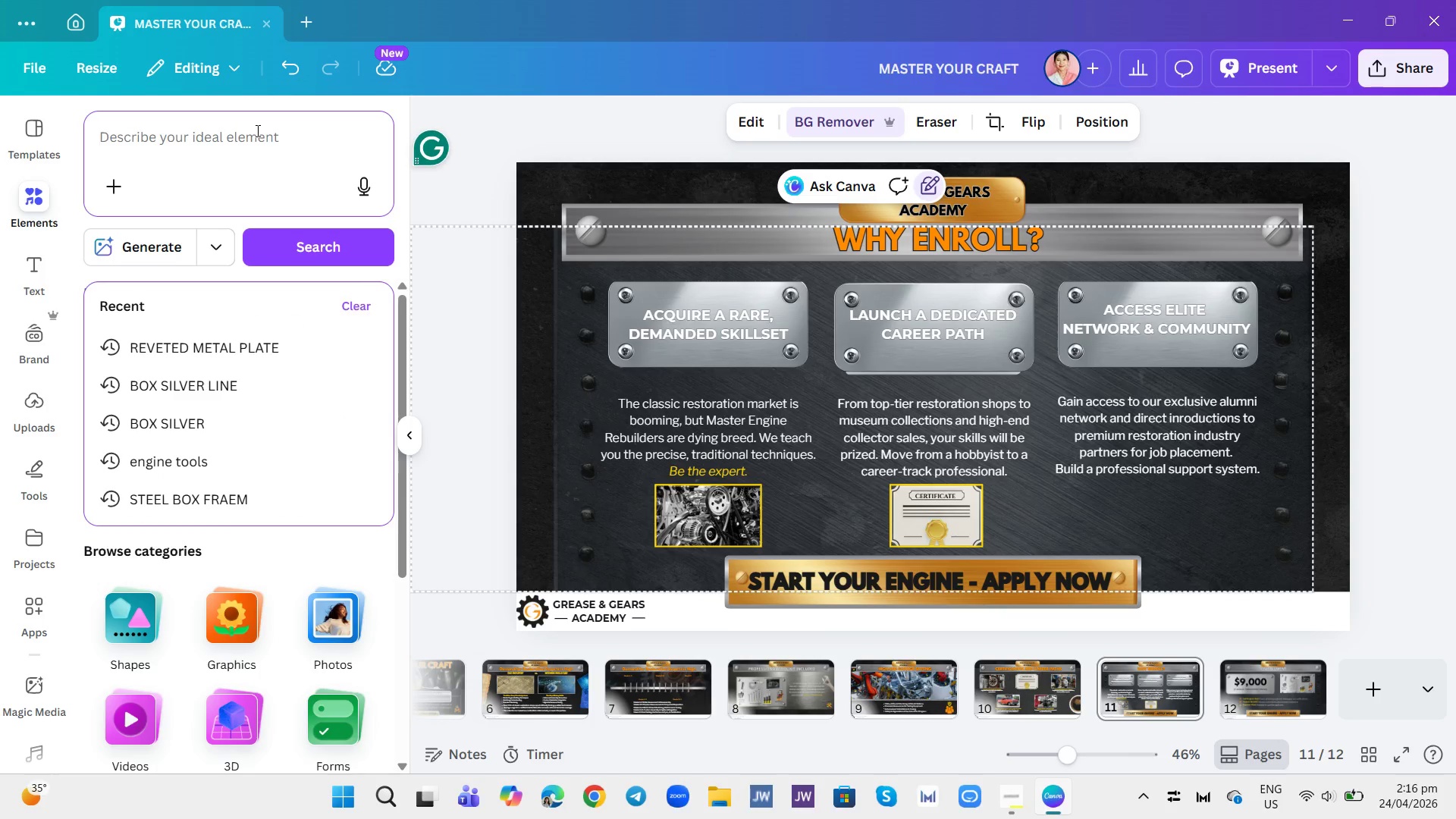 
left_click([256, 130])
 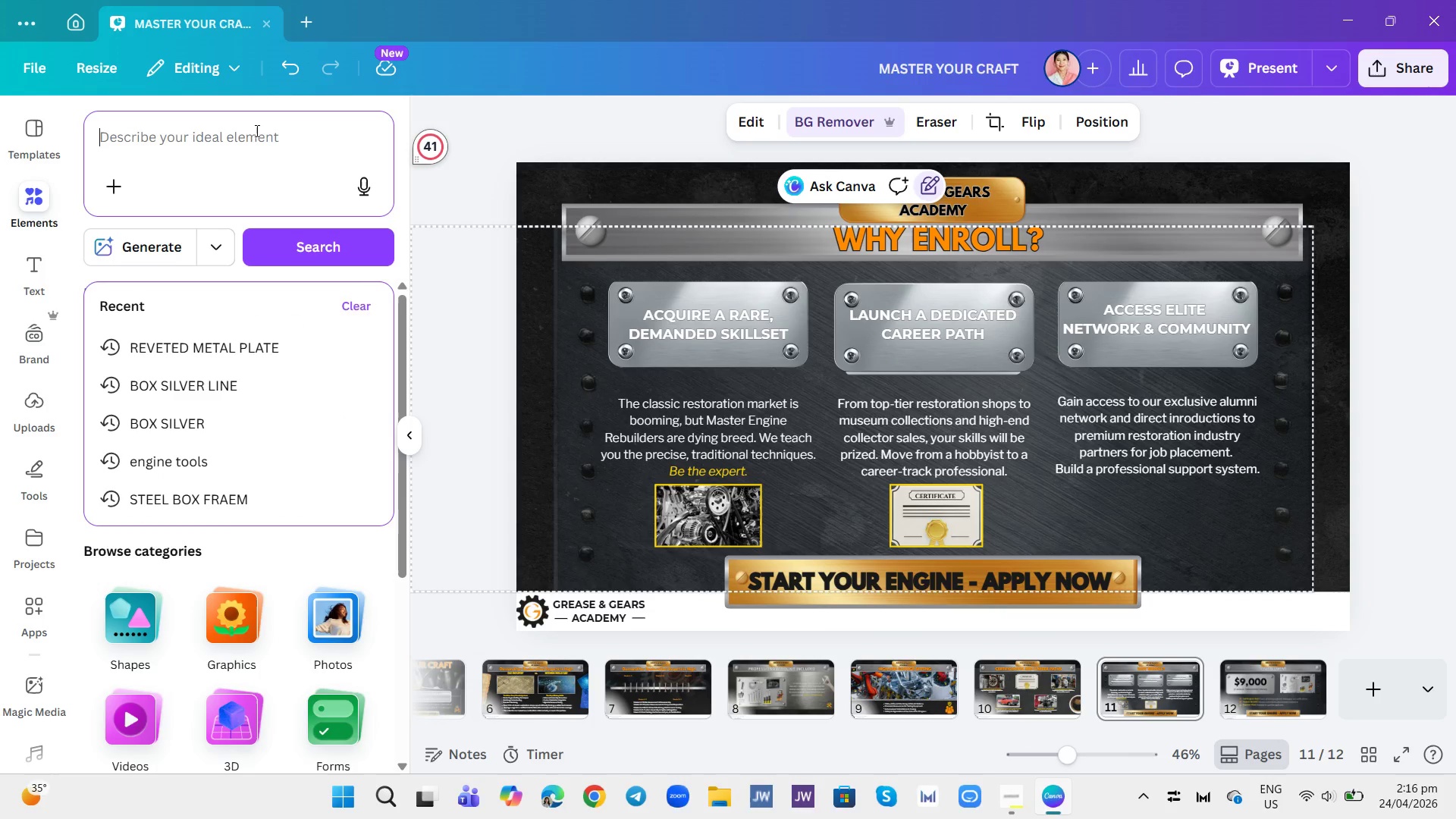 
type(GROUP OF MEN)
 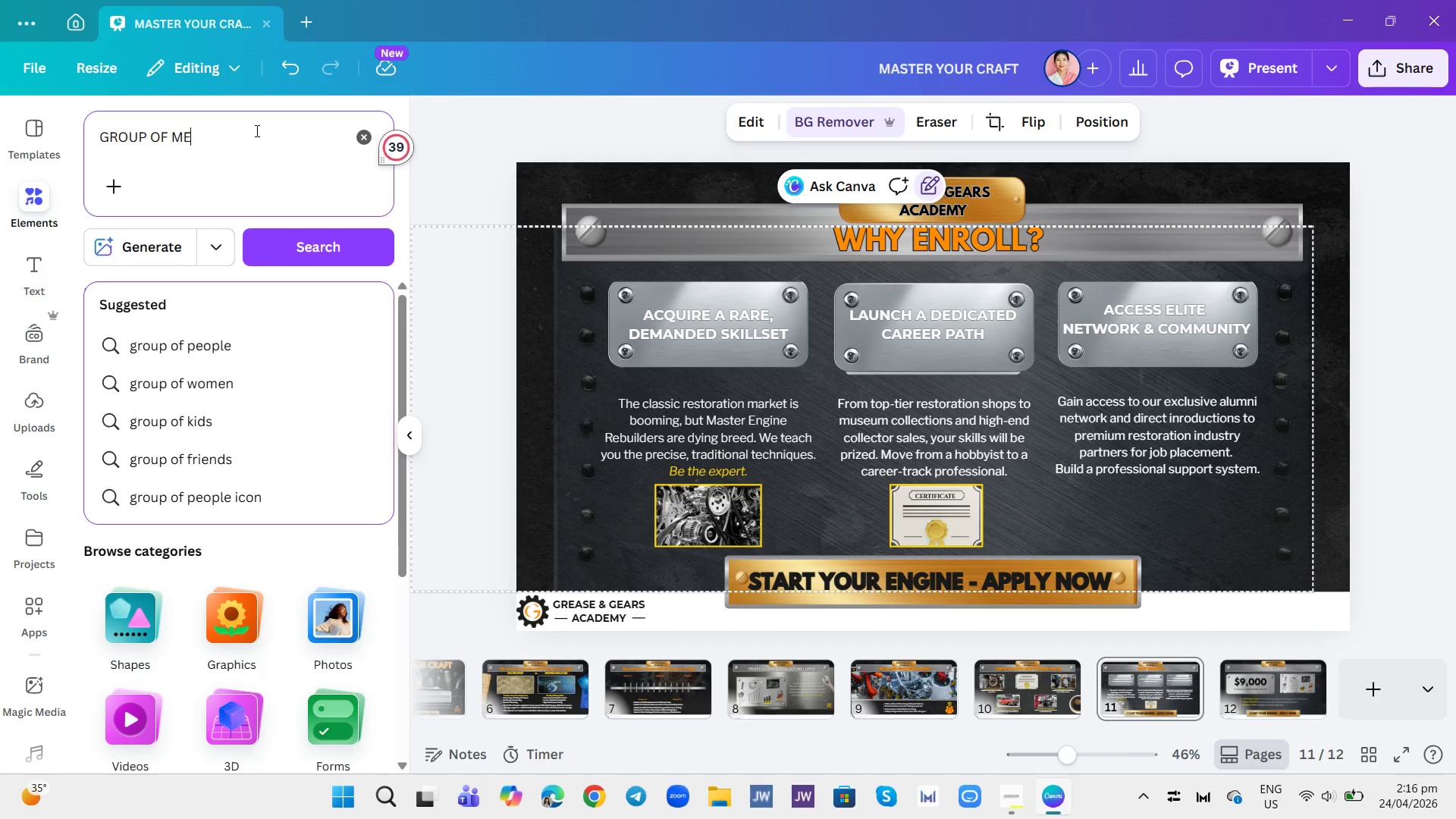 
key(Enter)
 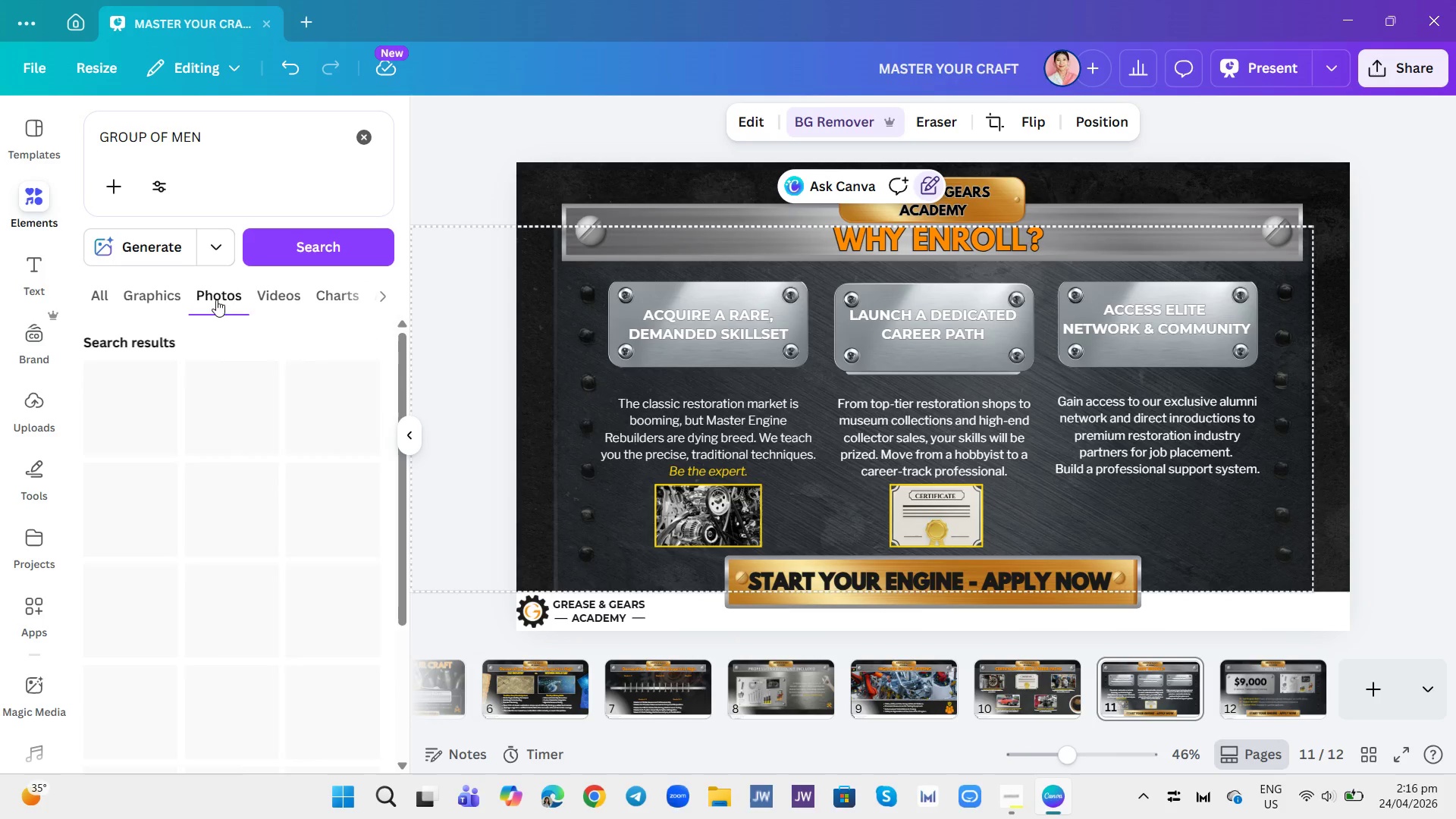 
scroll: coordinate [278, 441], scroll_direction: down, amount: 15.0
 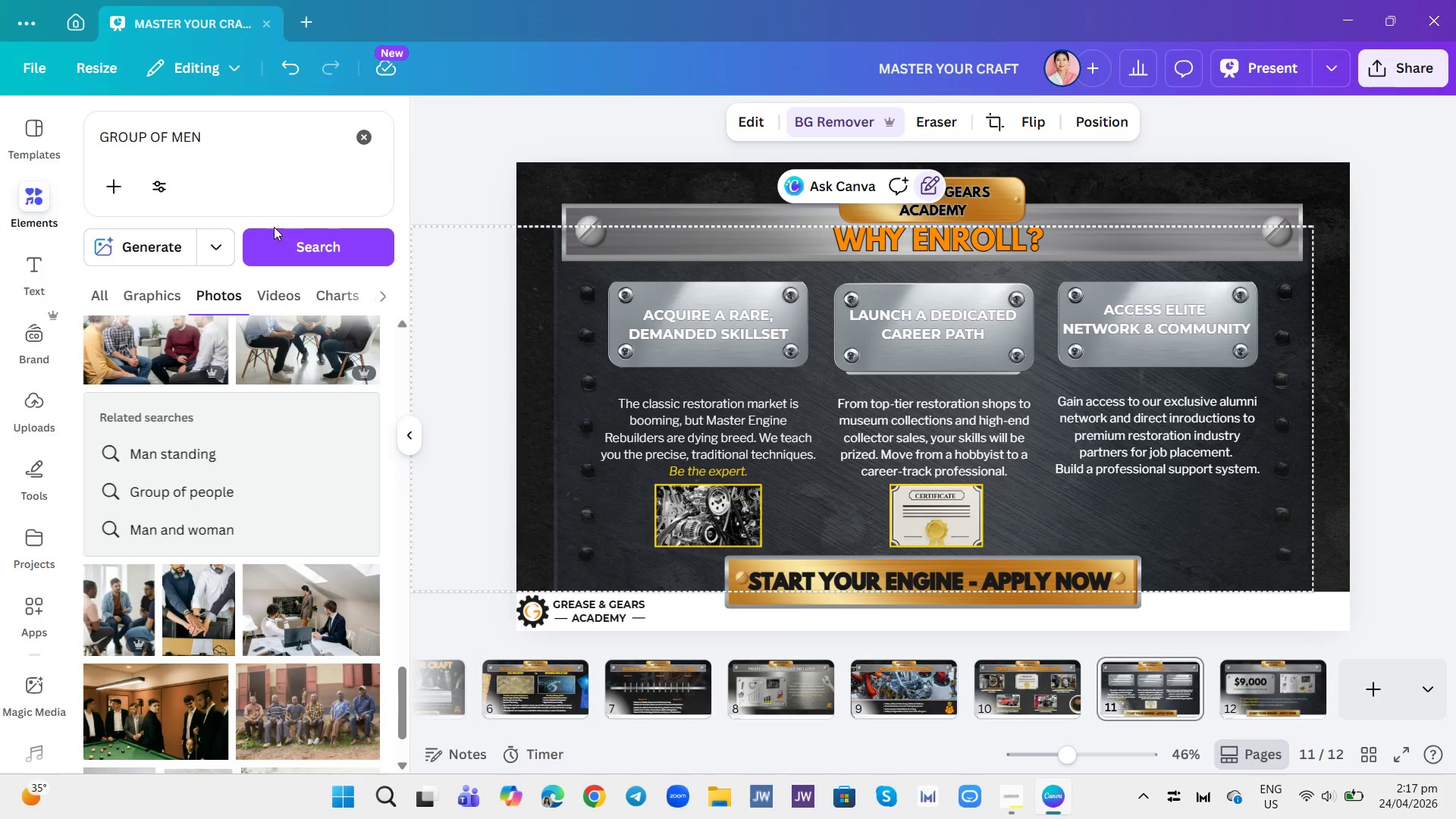 
left_click([264, 139])
 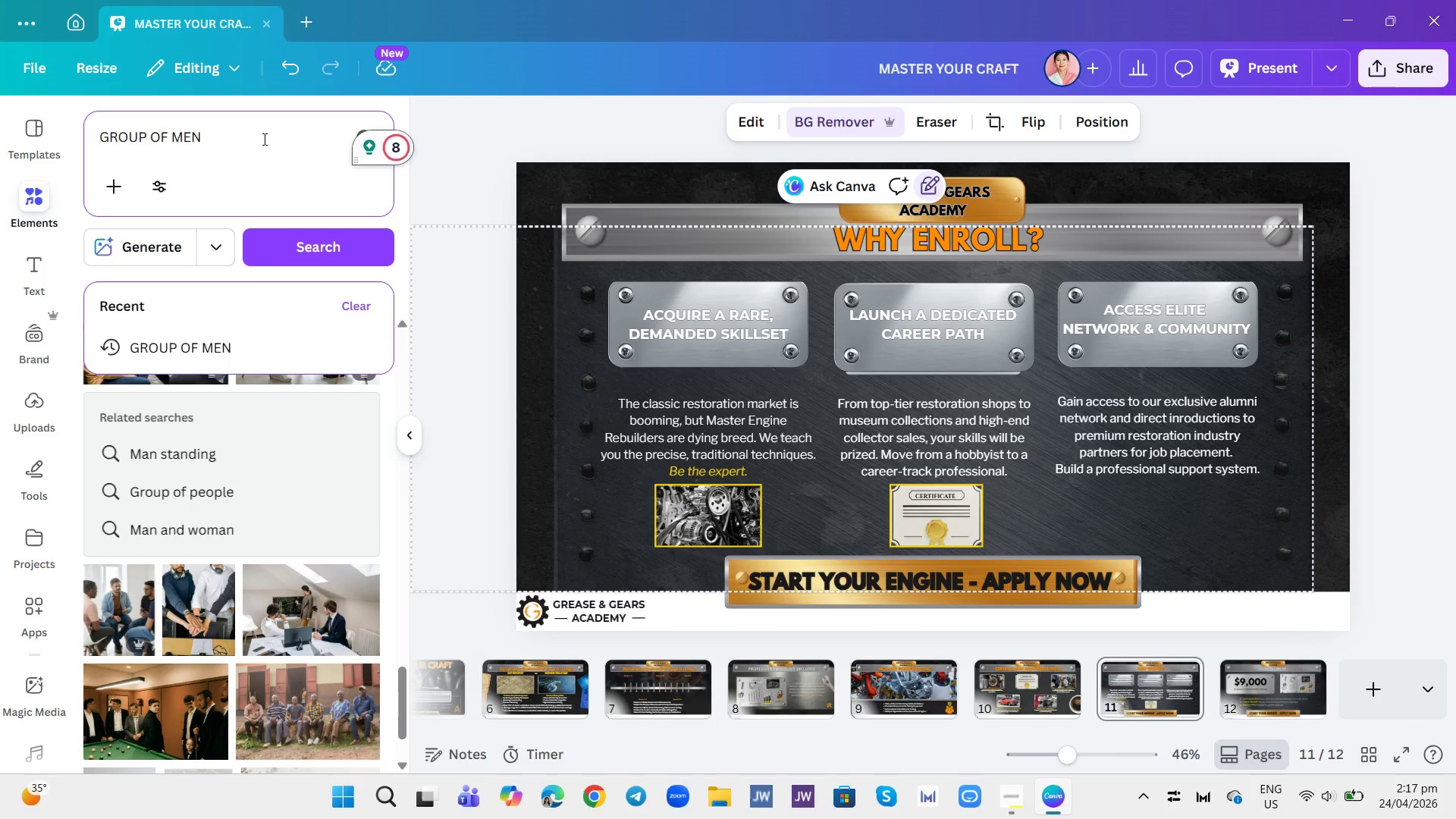 
type( FACTORY WORKER)
 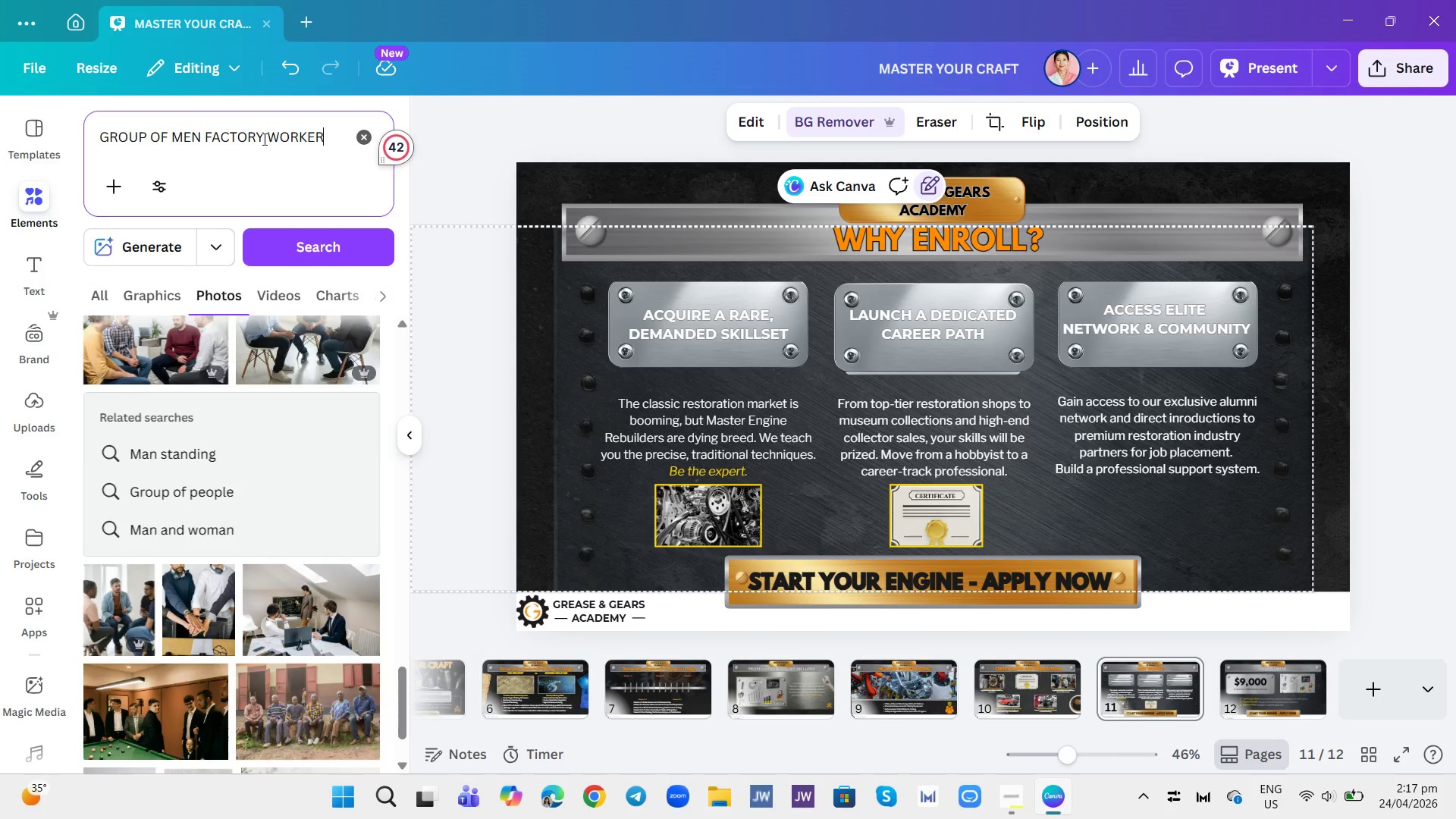 
key(Enter)
 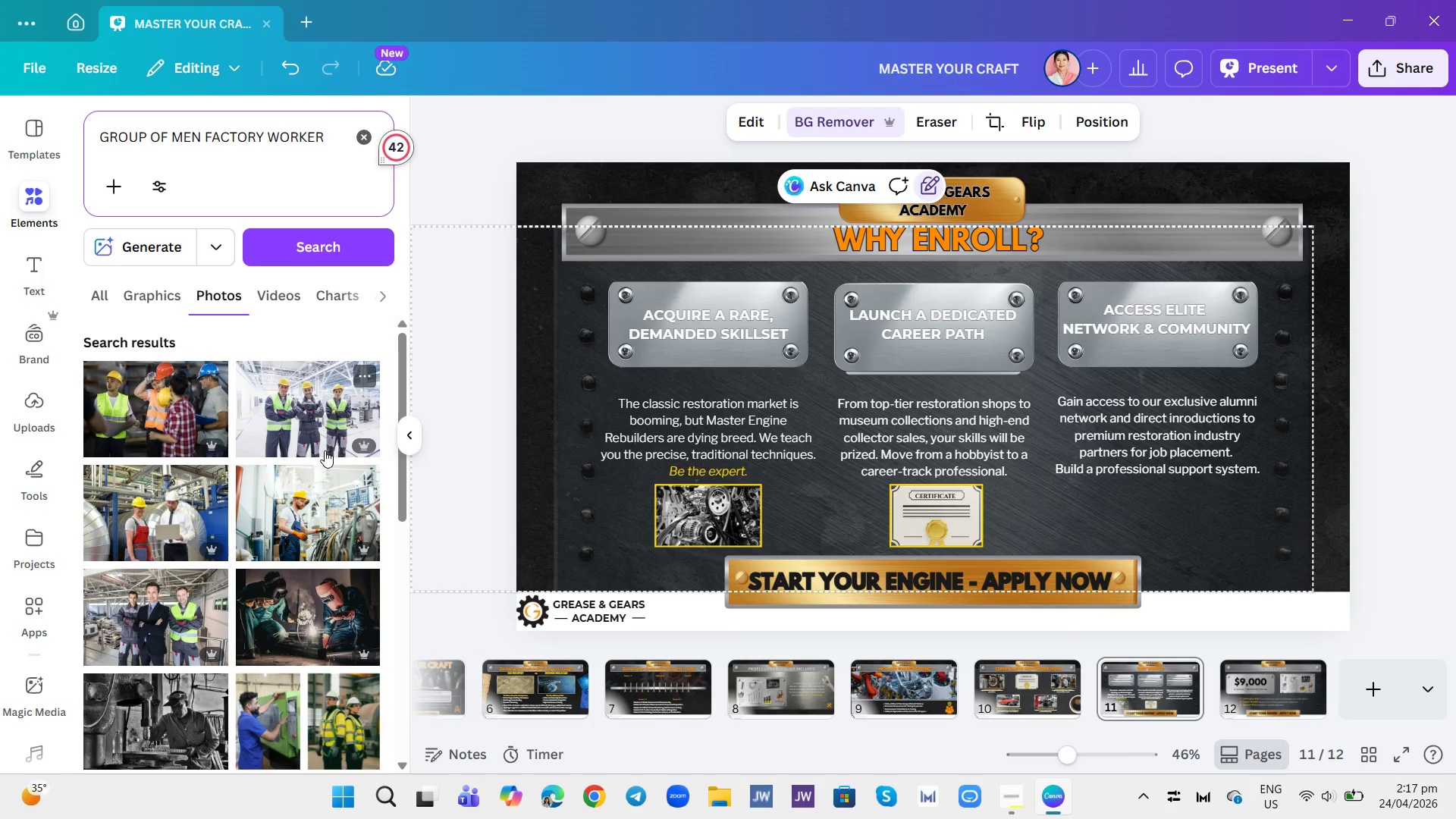 
wait(5.12)
 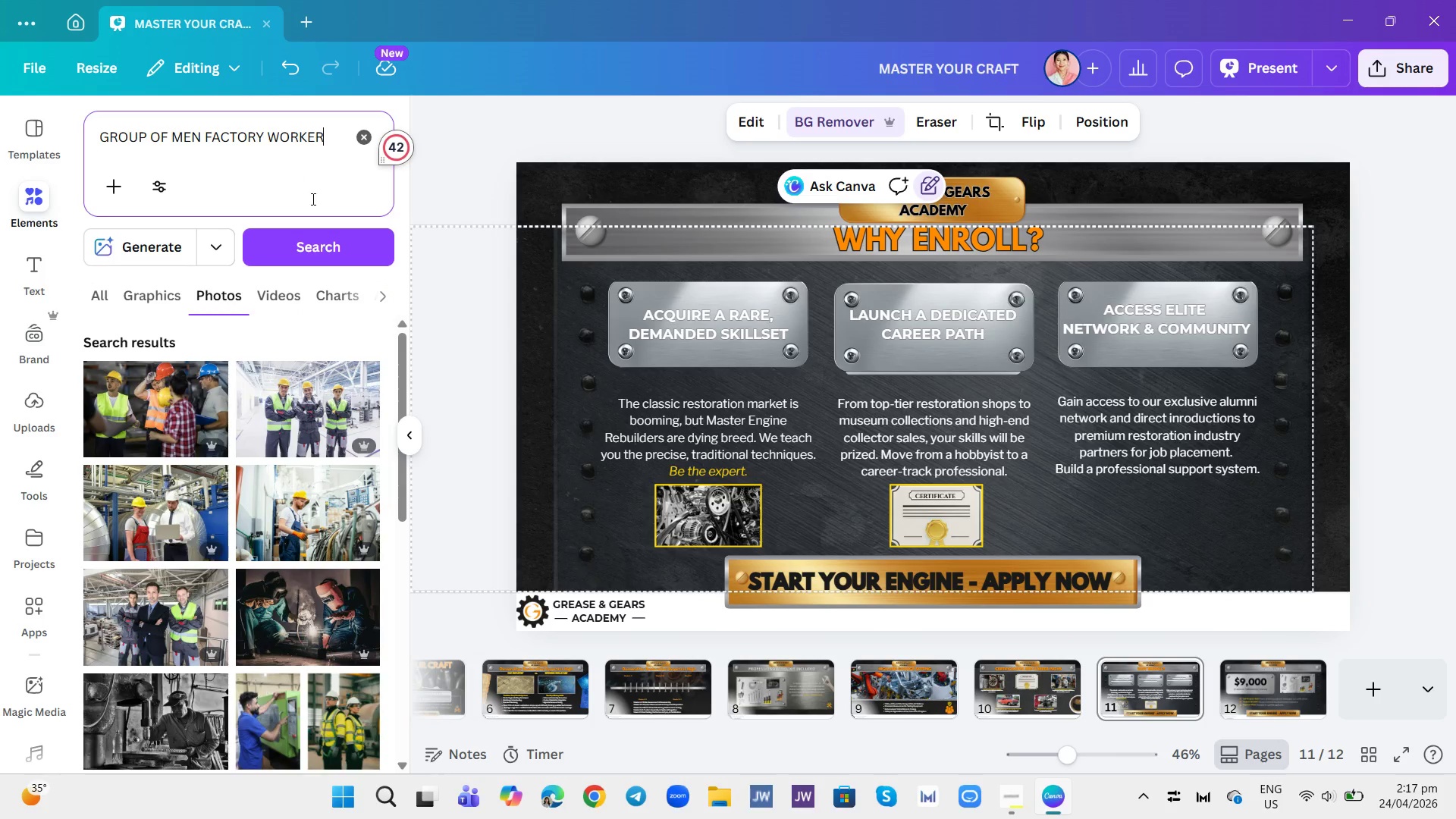 
scroll: coordinate [320, 456], scroll_direction: down, amount: 6.0
 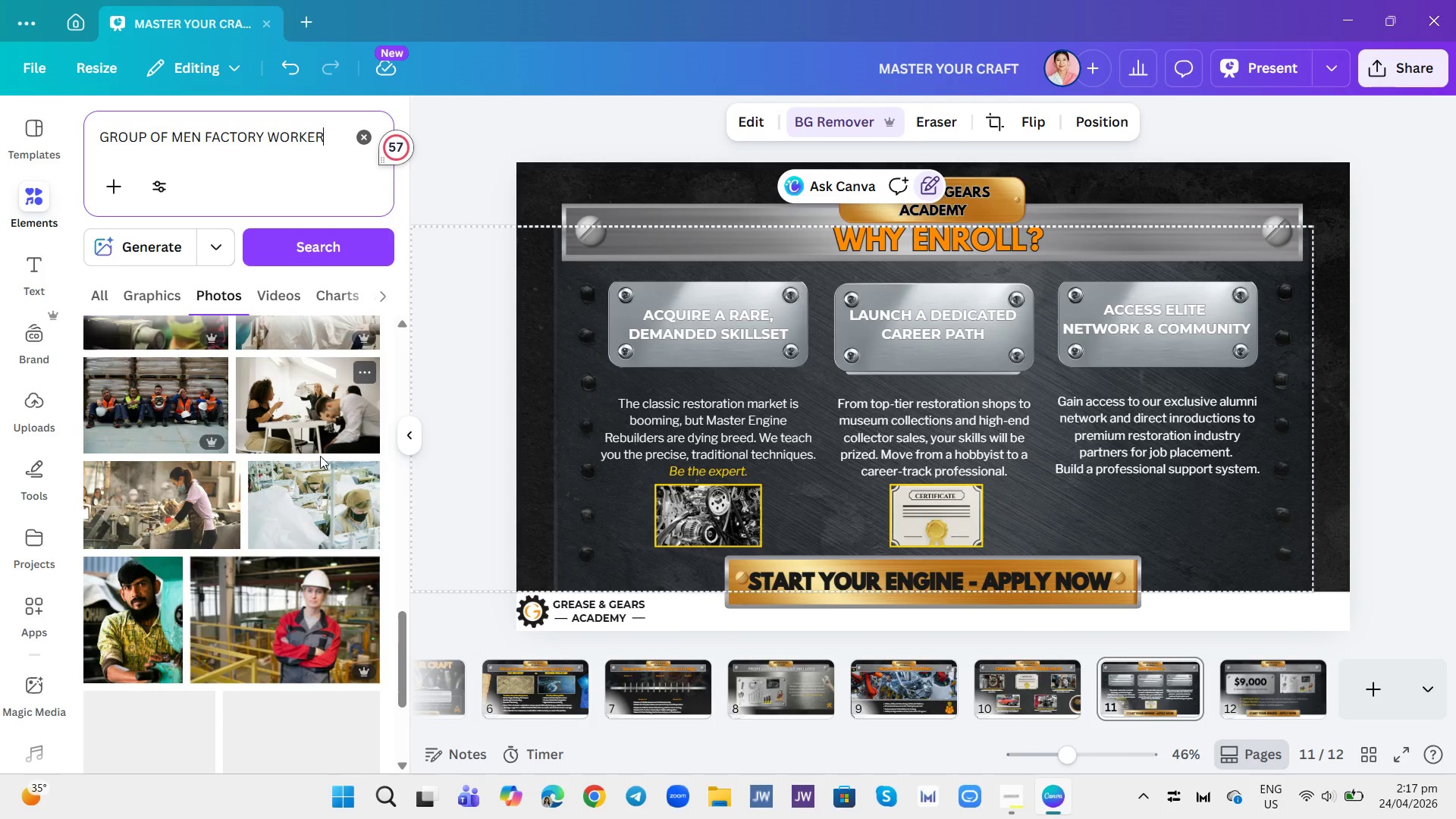 
scroll: coordinate [320, 456], scroll_direction: up, amount: 16.0
 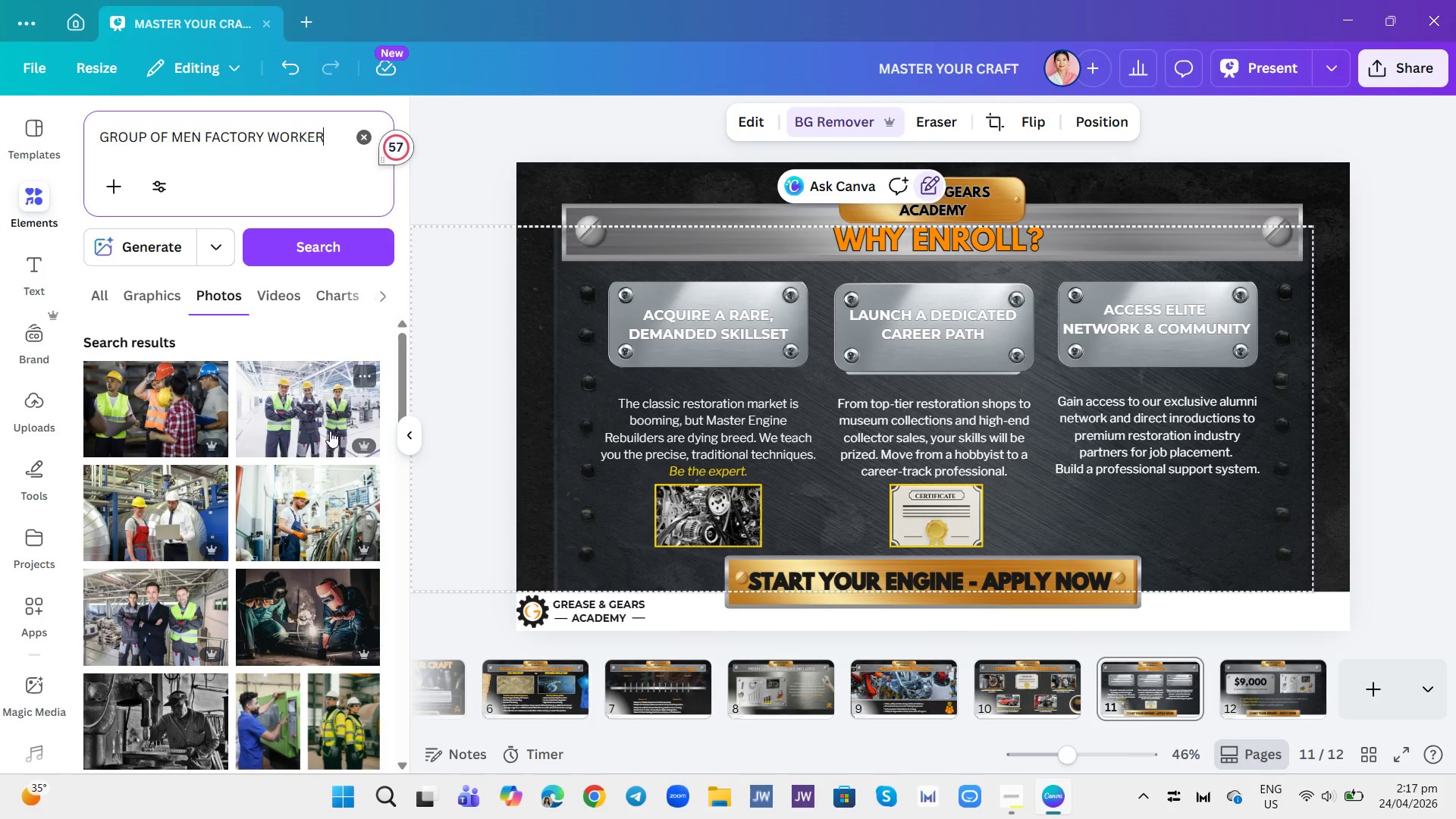 
right_click([331, 413])
 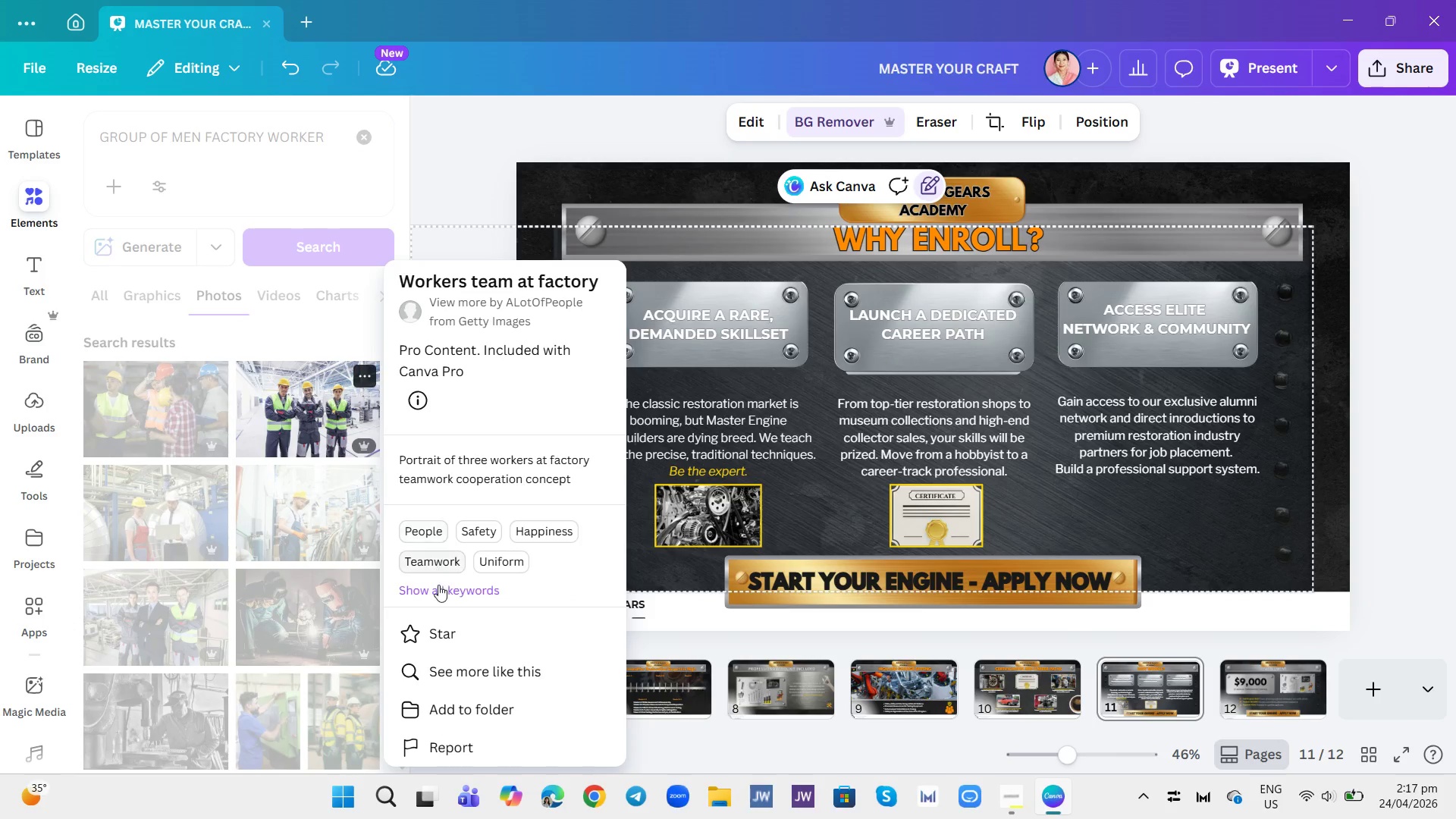 
left_click([453, 674])
 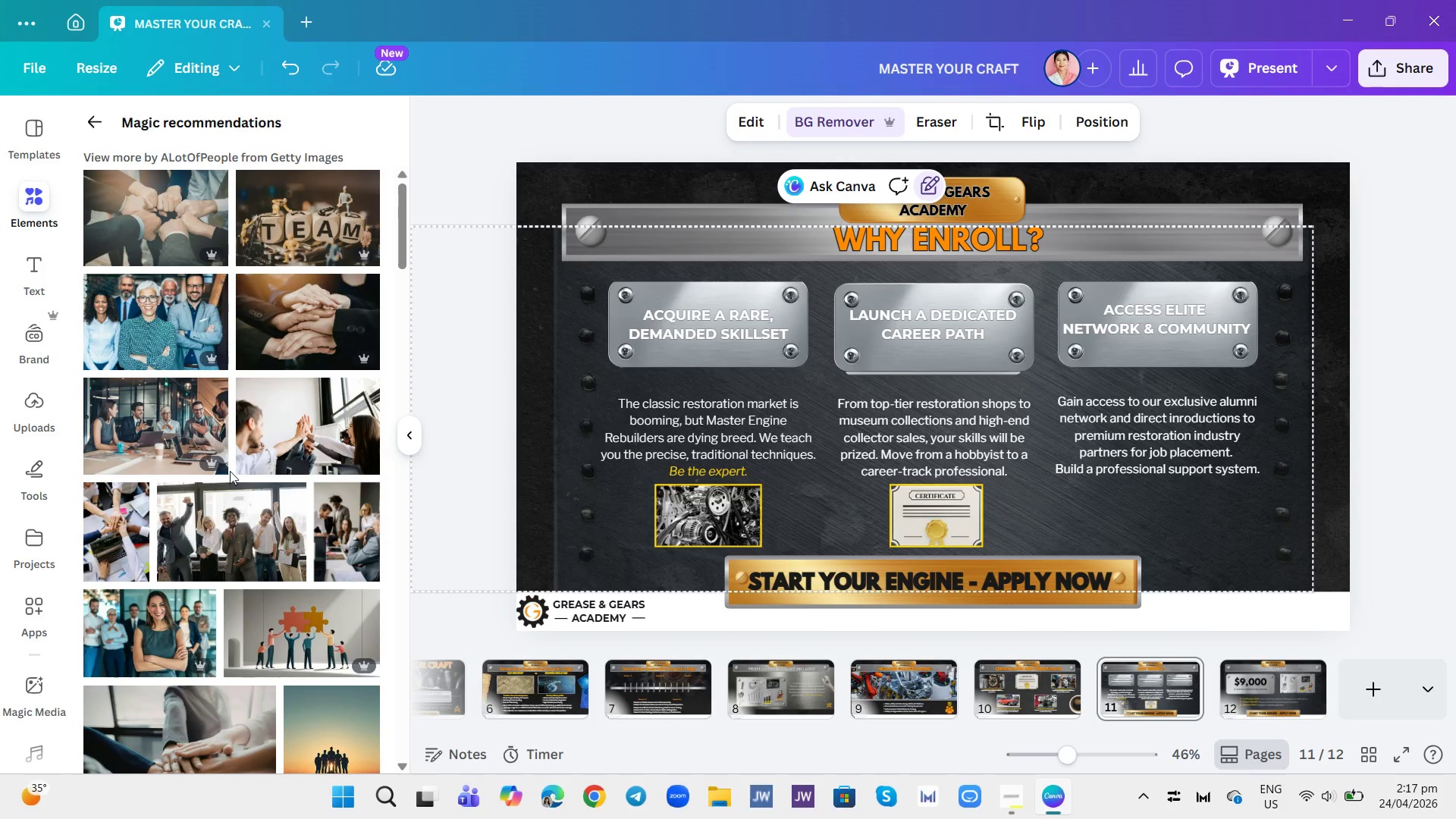 
scroll: coordinate [287, 460], scroll_direction: up, amount: 3.0
 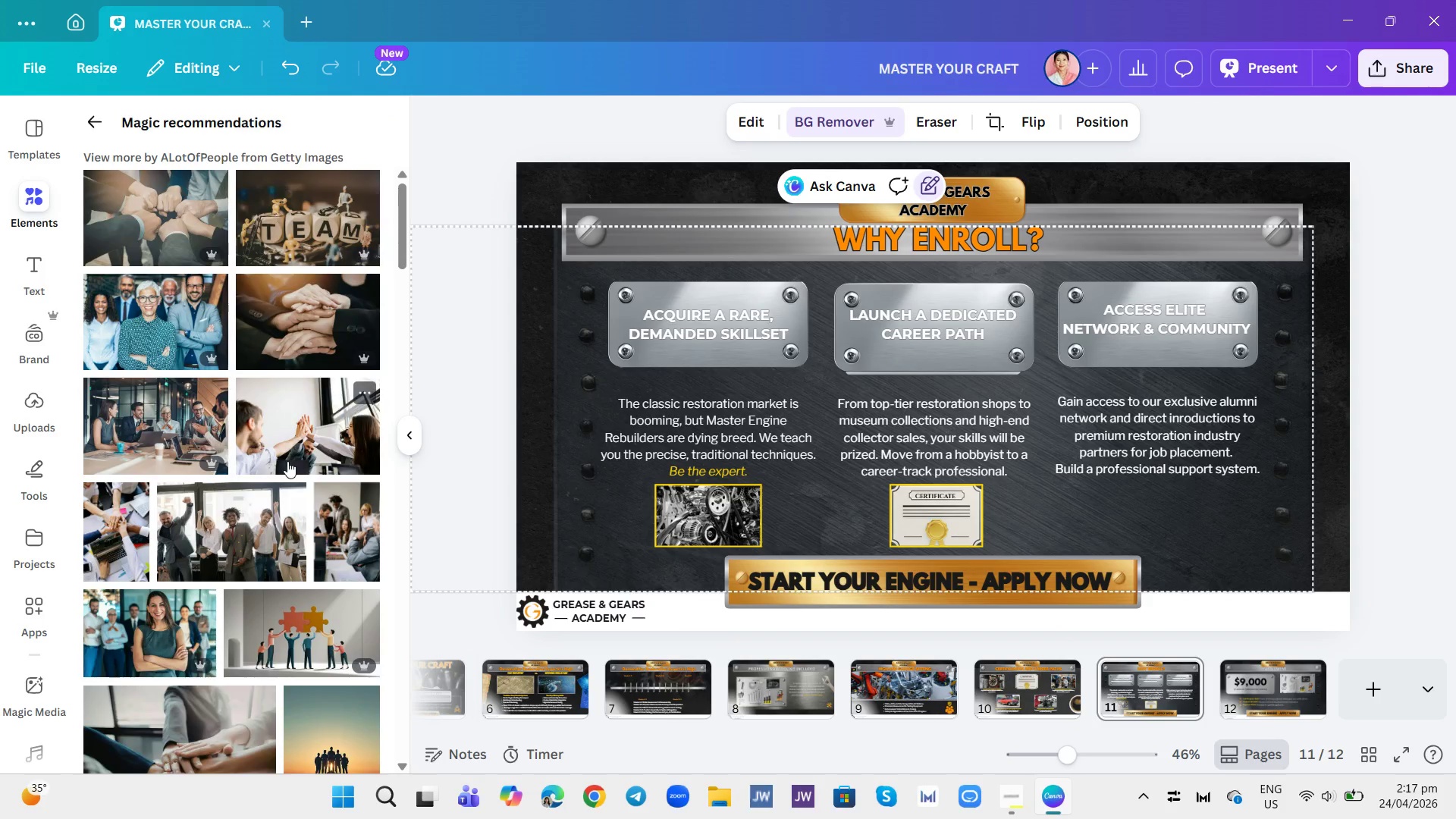 
scroll: coordinate [287, 460], scroll_direction: down, amount: 13.0
 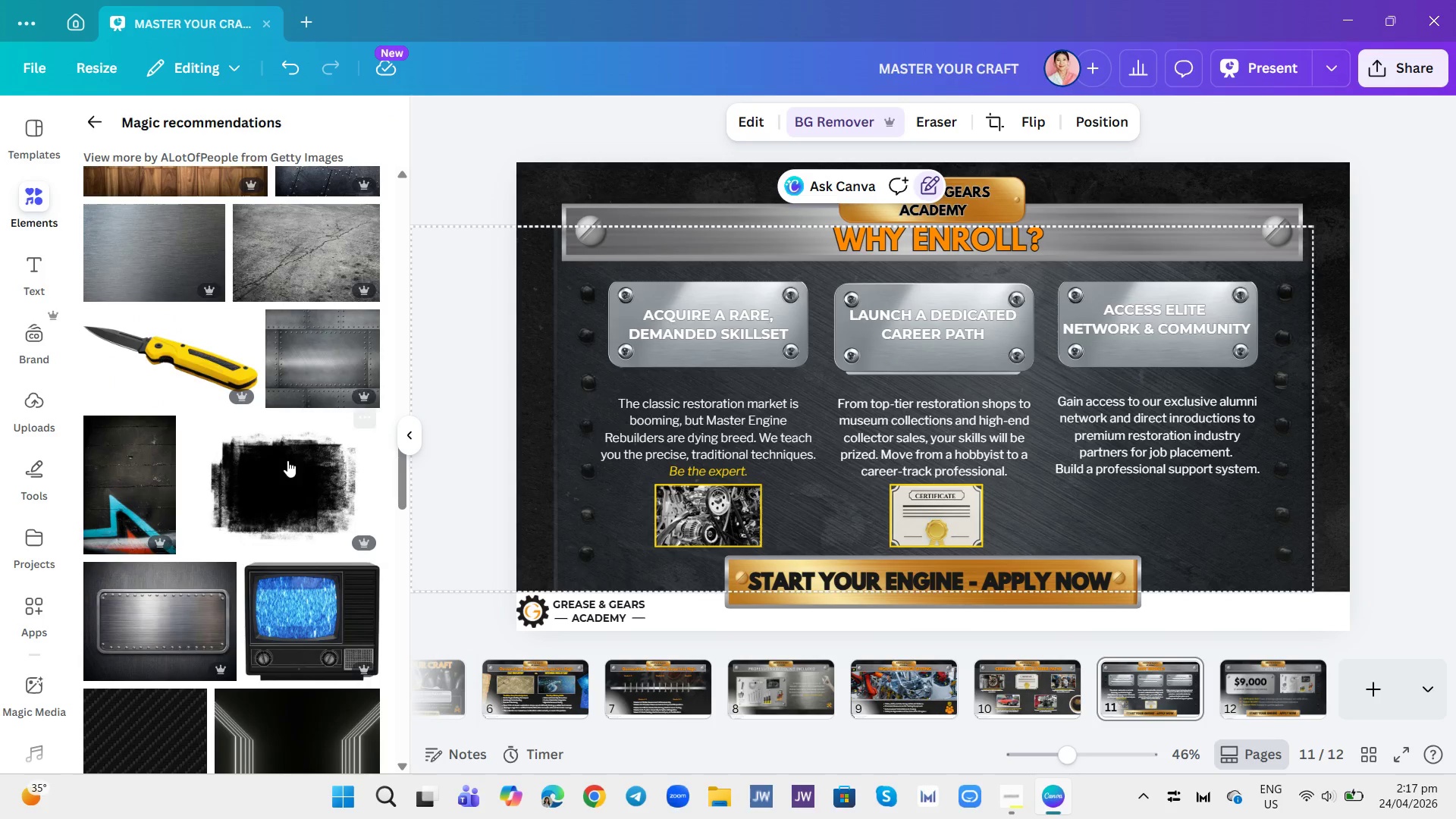 
scroll: coordinate [295, 446], scroll_direction: up, amount: 24.0
 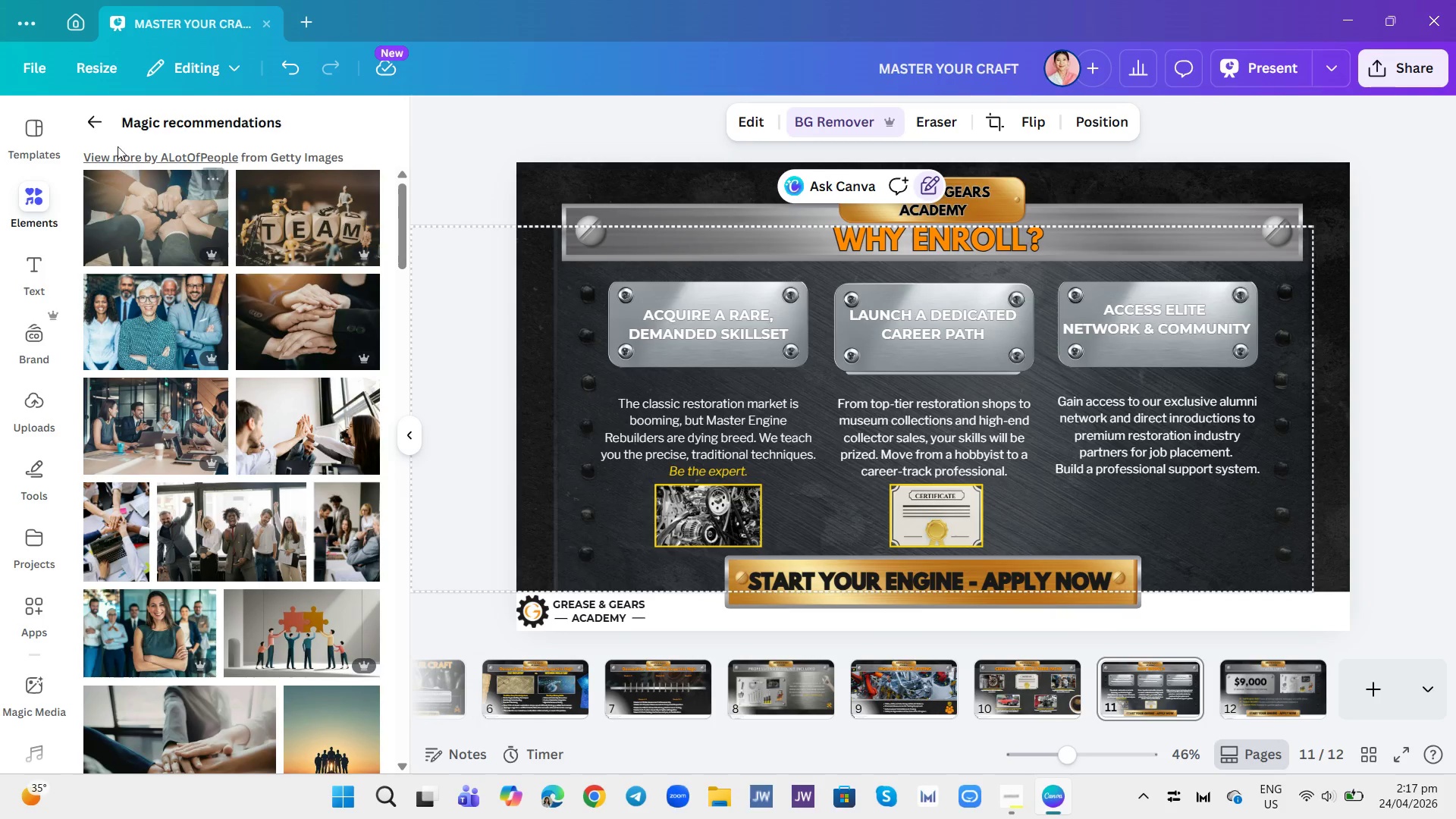 
left_click([88, 115])
 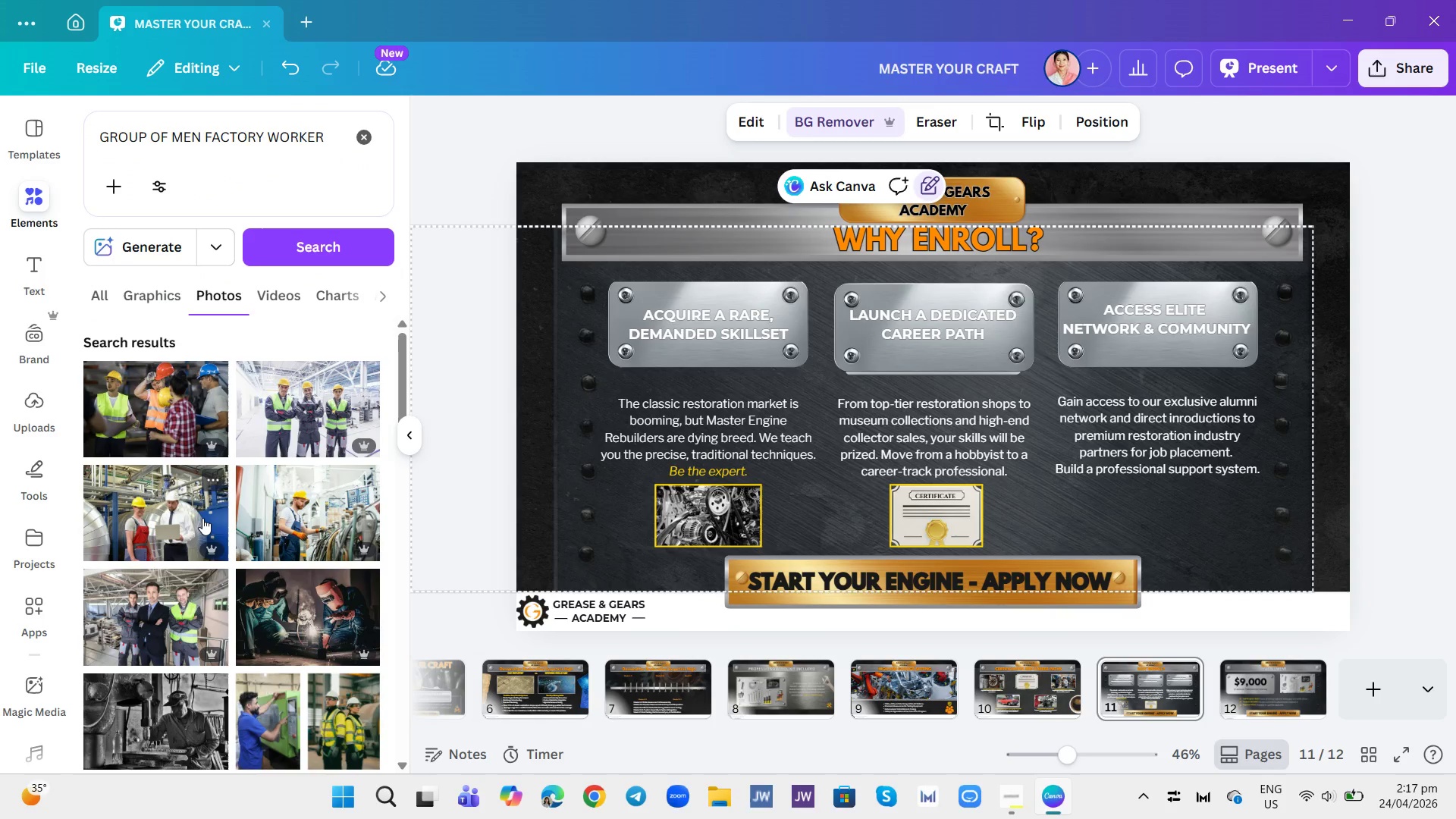 
scroll: coordinate [196, 552], scroll_direction: down, amount: 15.0
 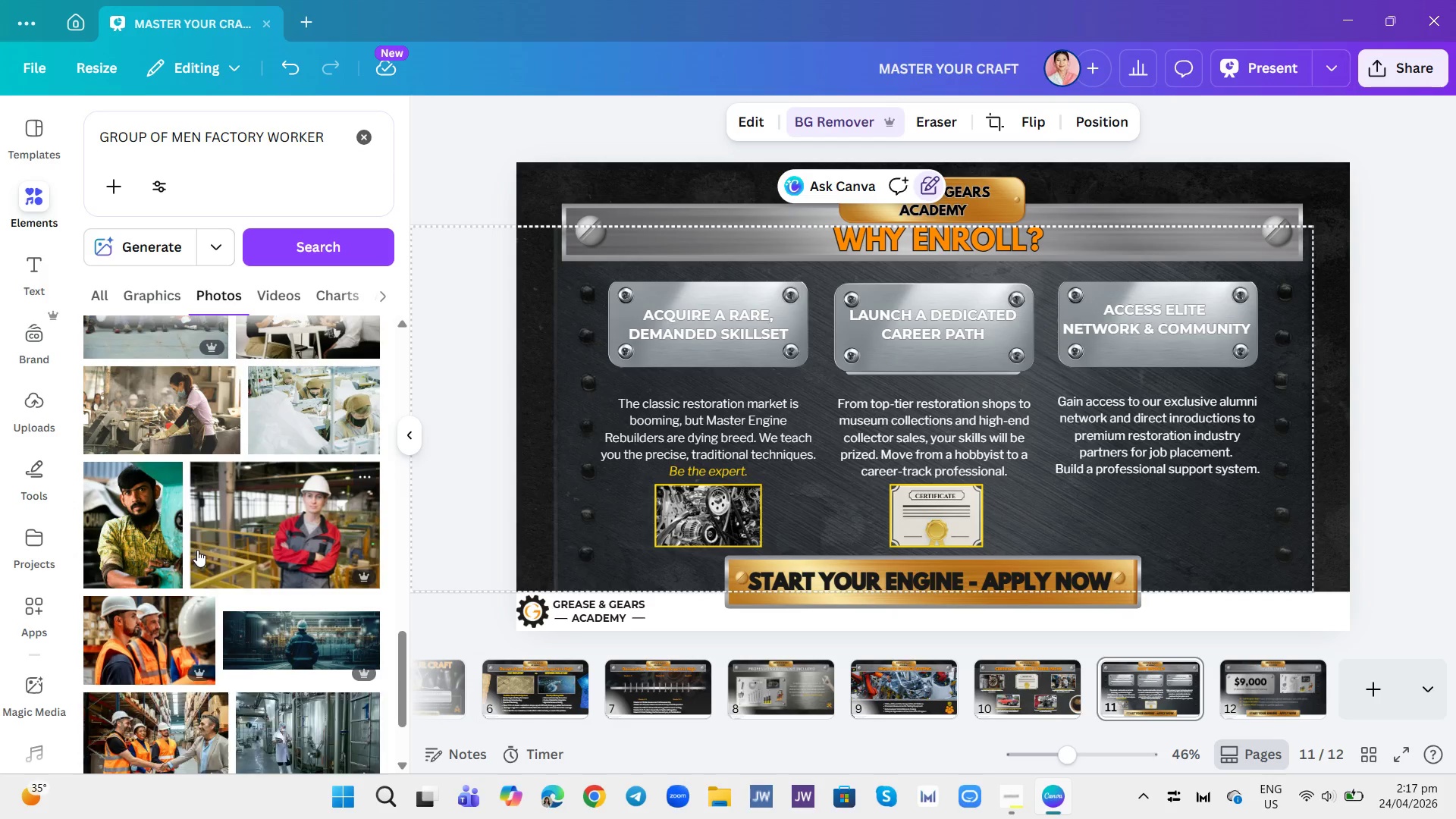 
scroll: coordinate [199, 547], scroll_direction: down, amount: 11.0
 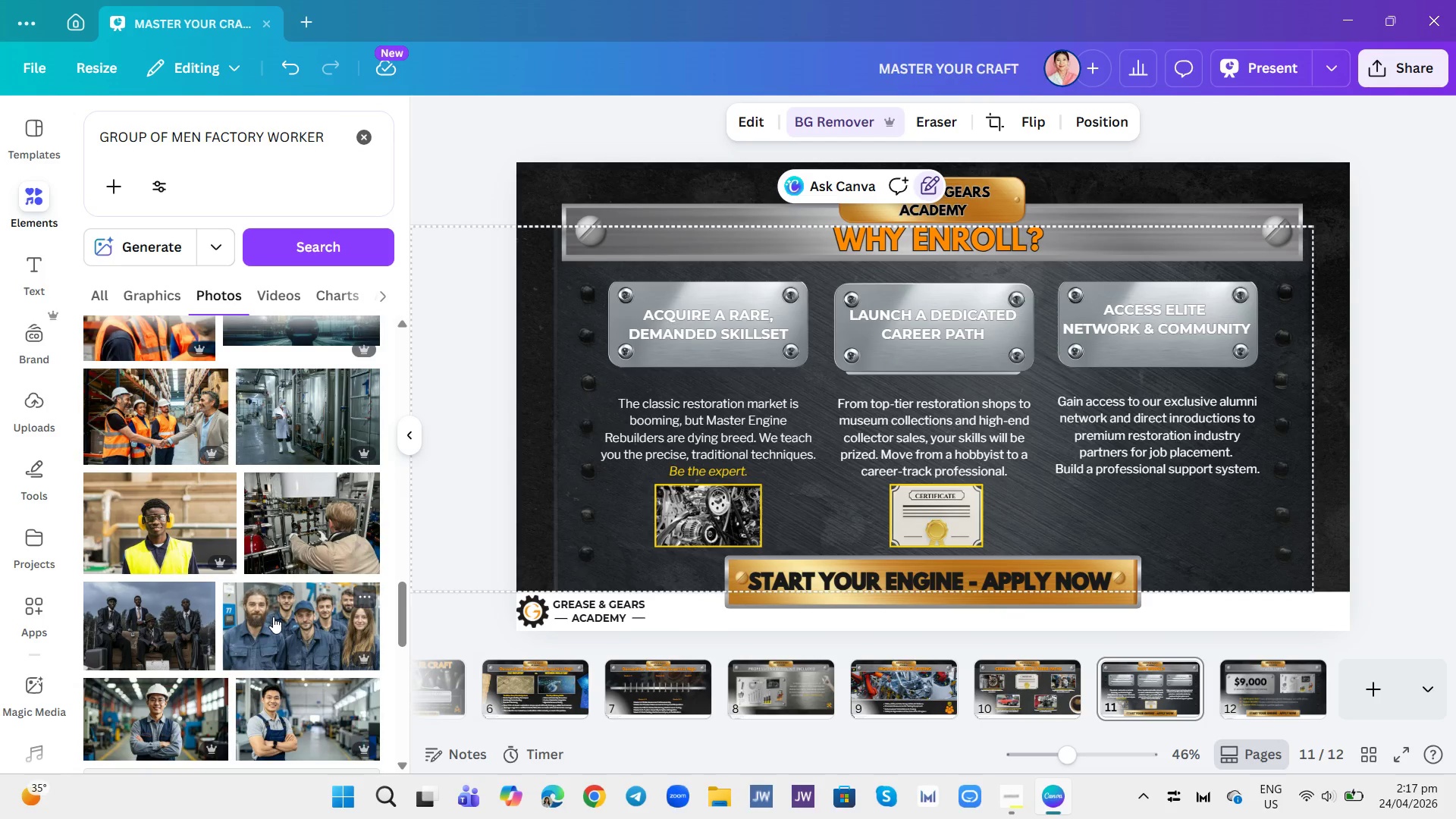 
right_click([273, 617])
 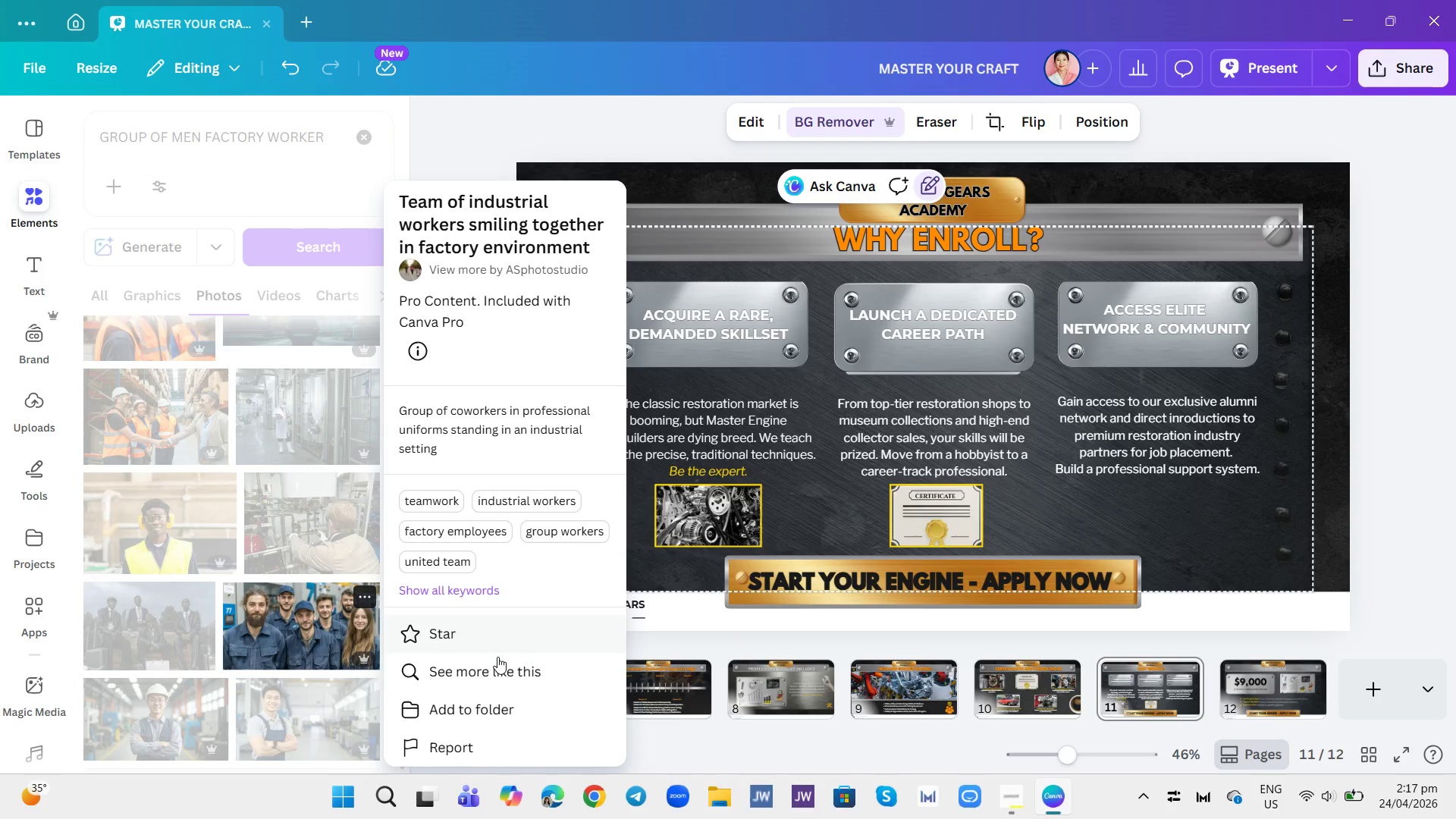 
left_click([497, 669])
 